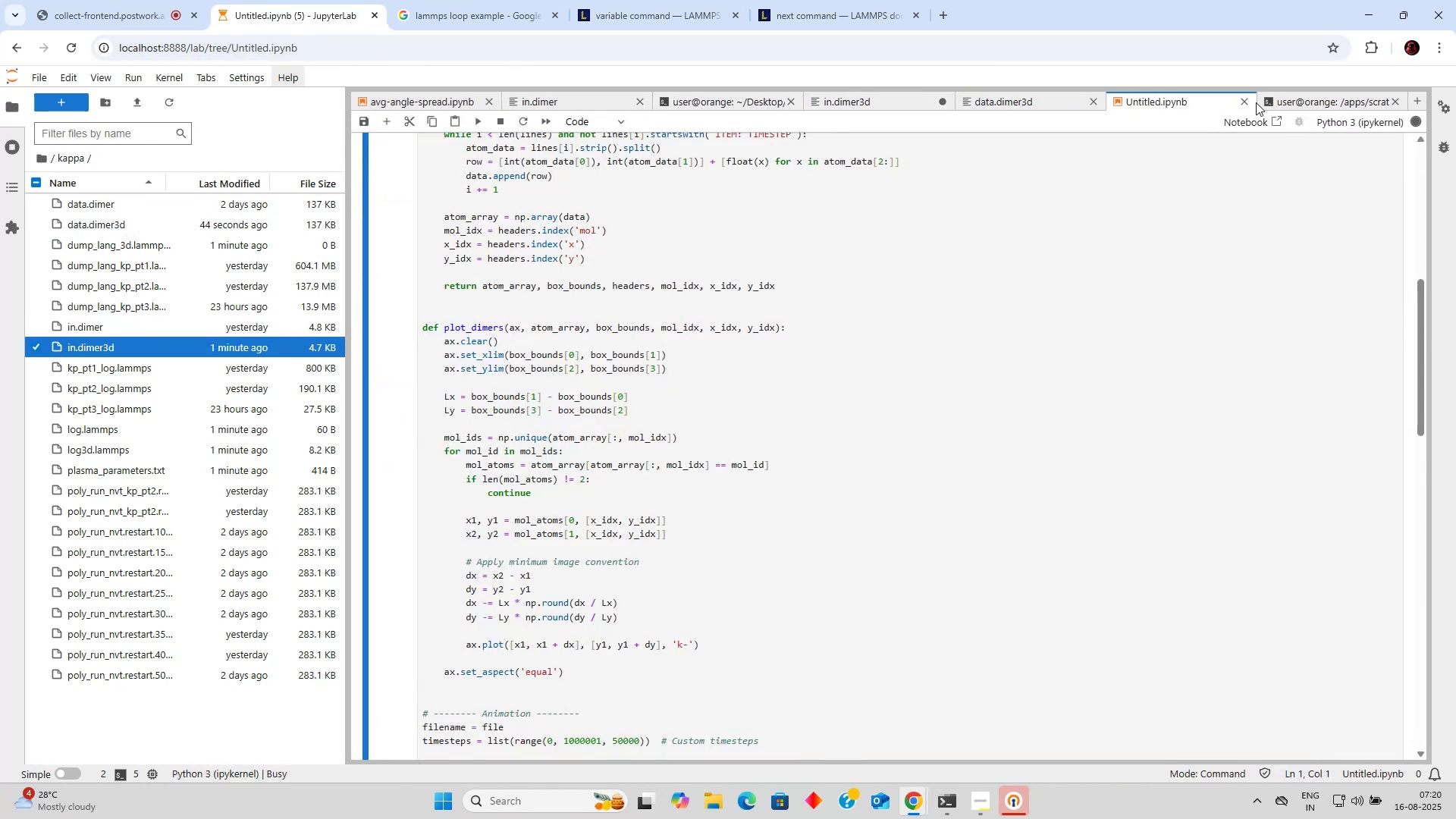 
left_click([1248, 102])
 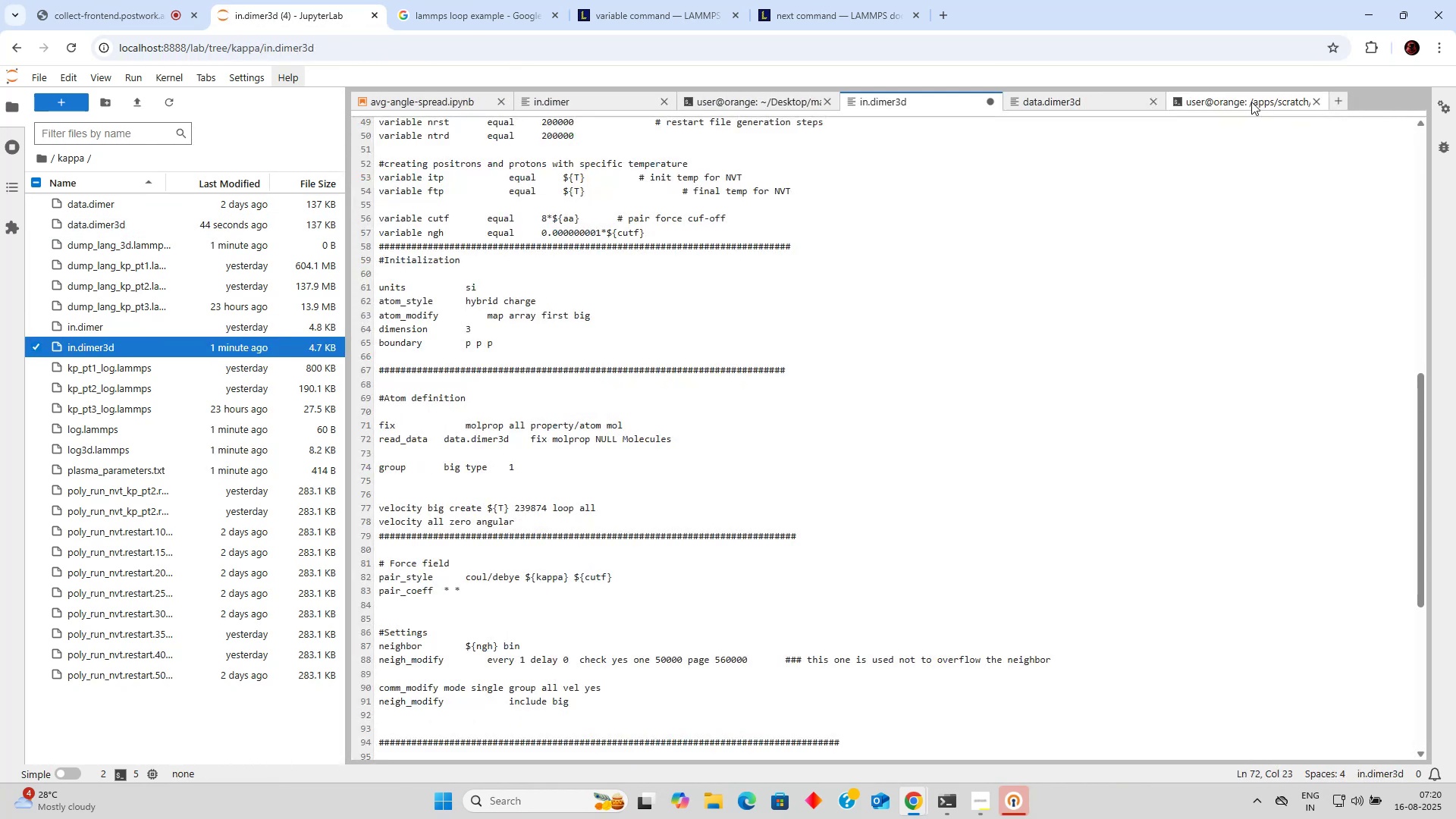 
left_click([1266, 102])
 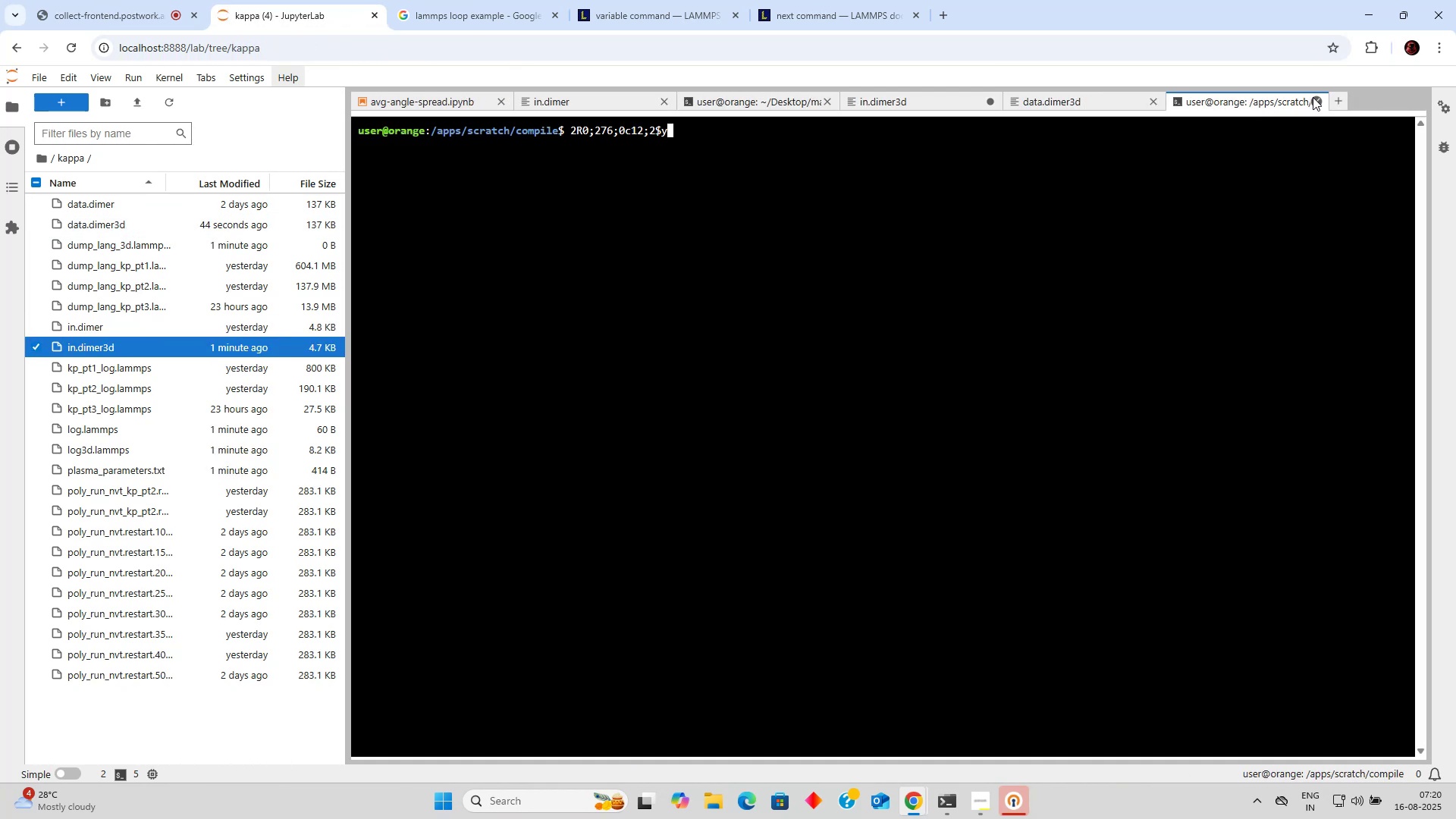 
left_click([1313, 97])
 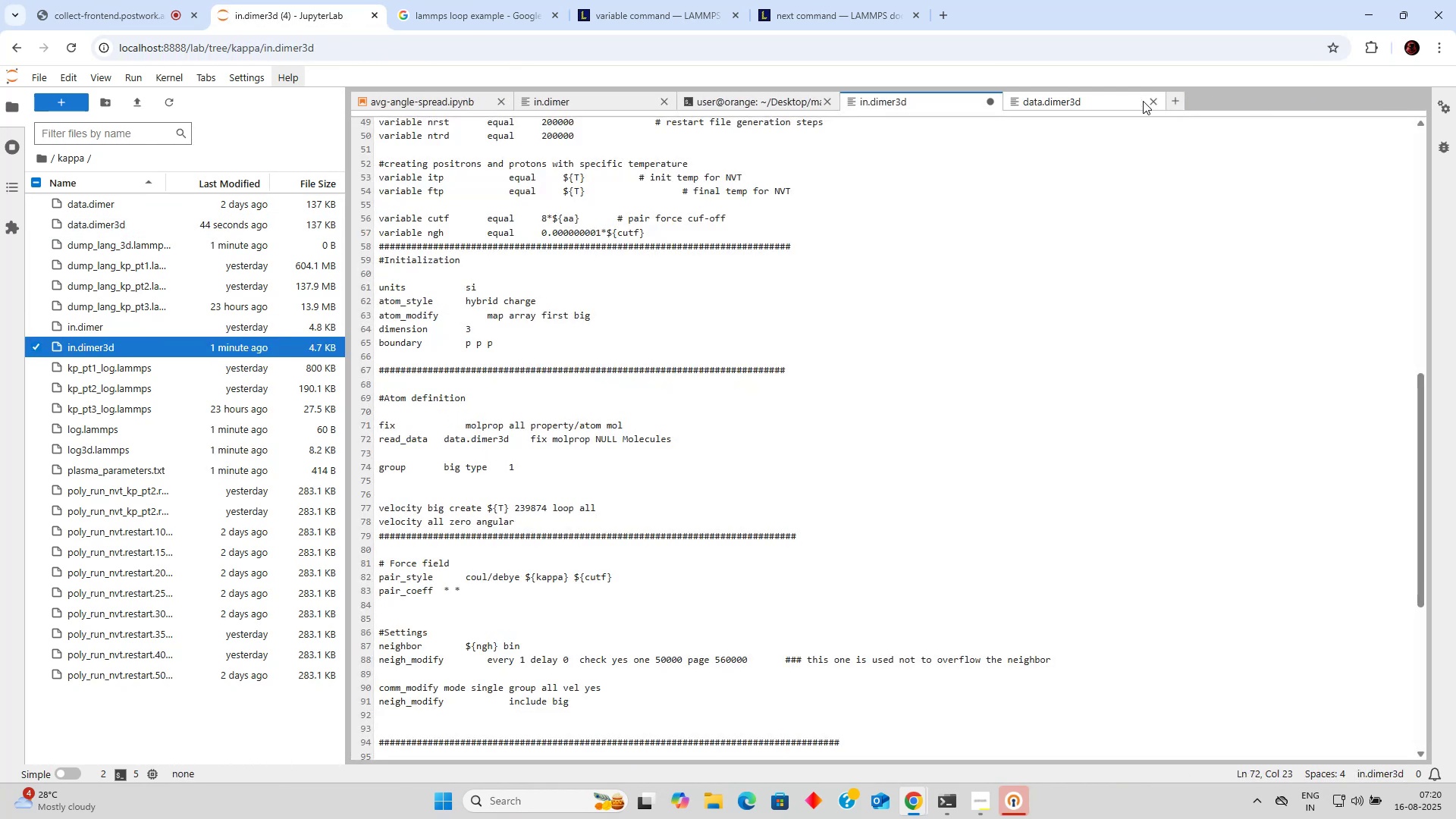 
left_click([1100, 105])
 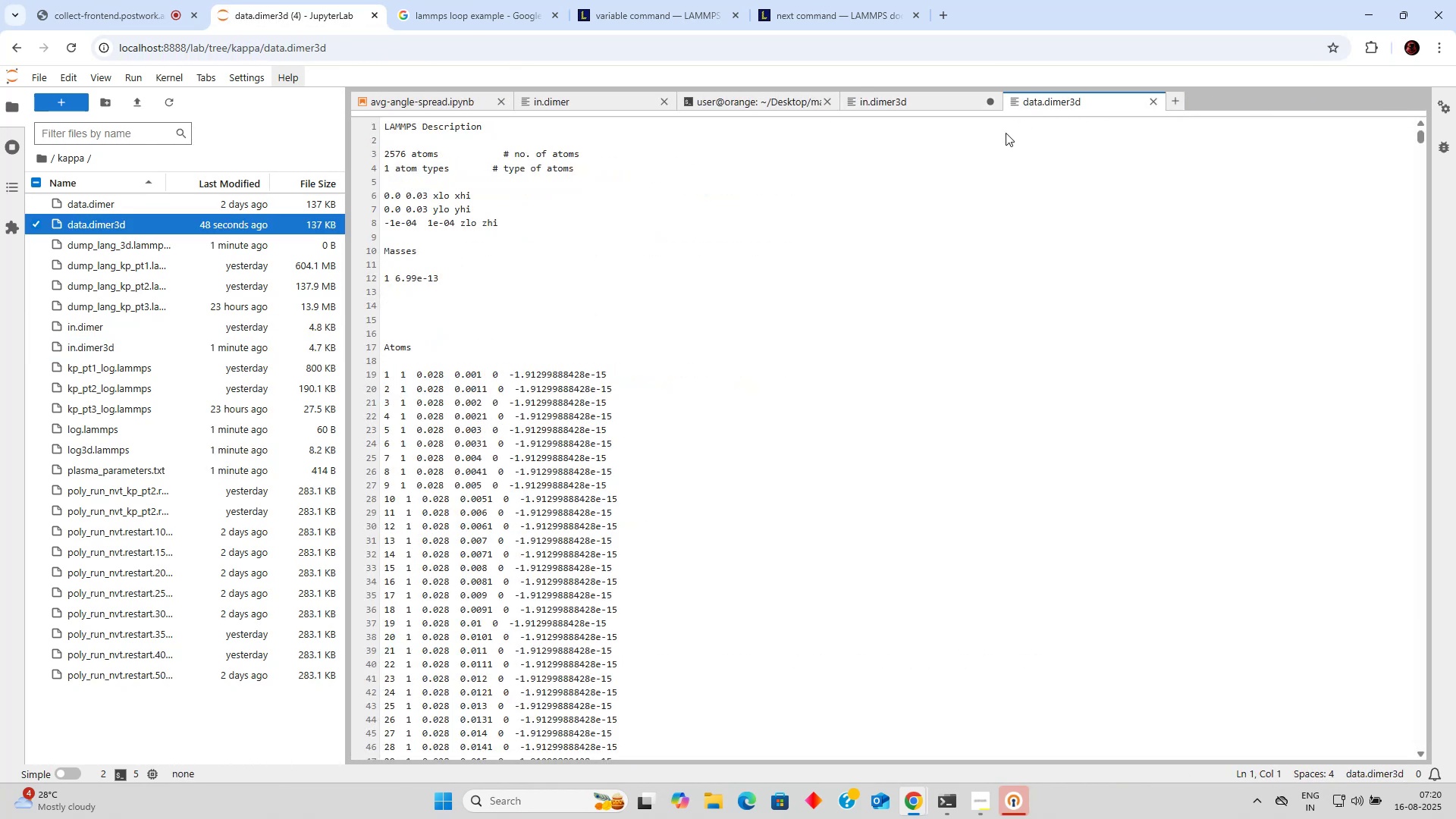 
scroll: coordinate [912, 255], scroll_direction: up, amount: 4.0
 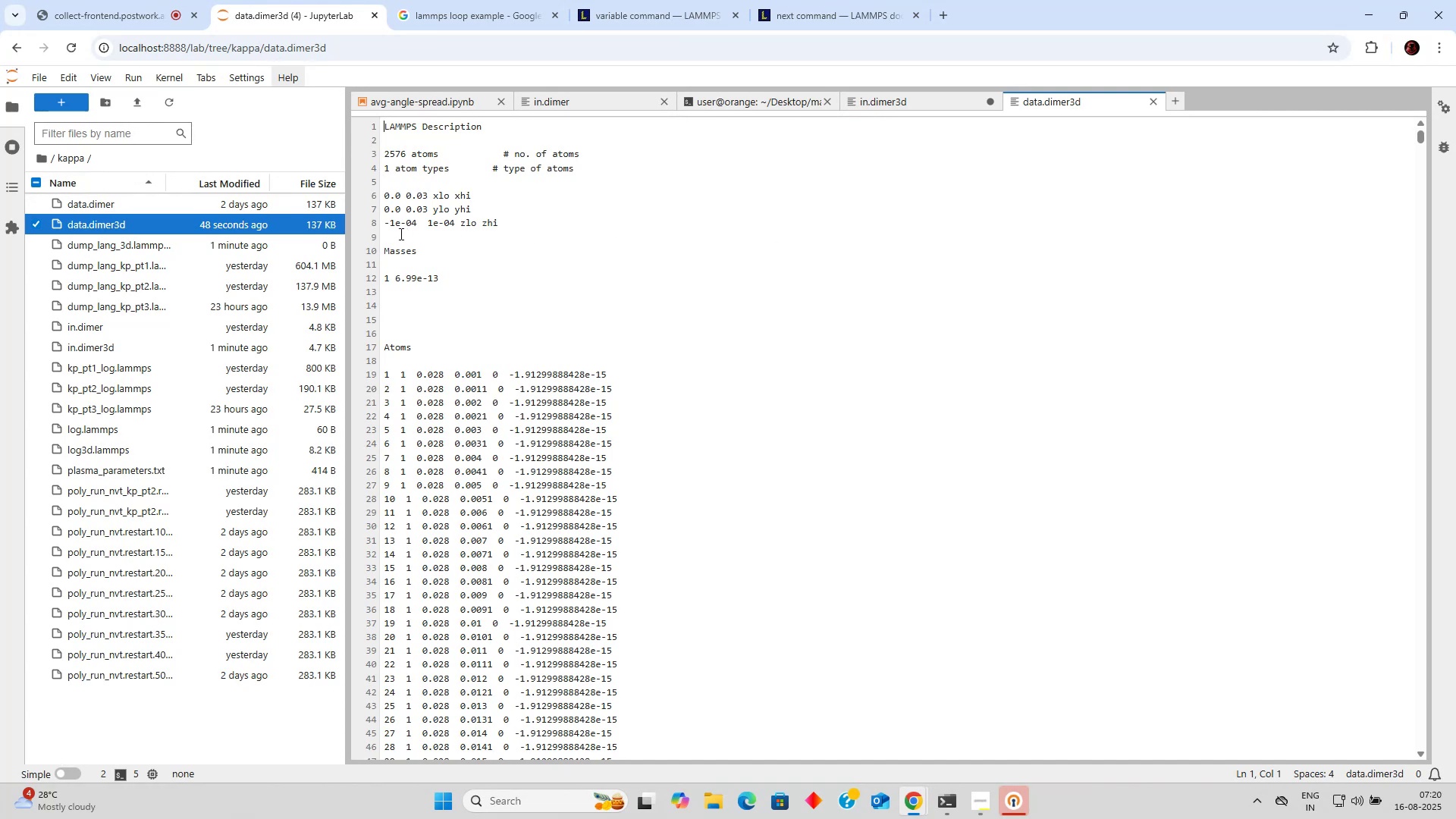 
left_click_drag(start_coordinate=[384, 226], to_coordinate=[415, 226])
 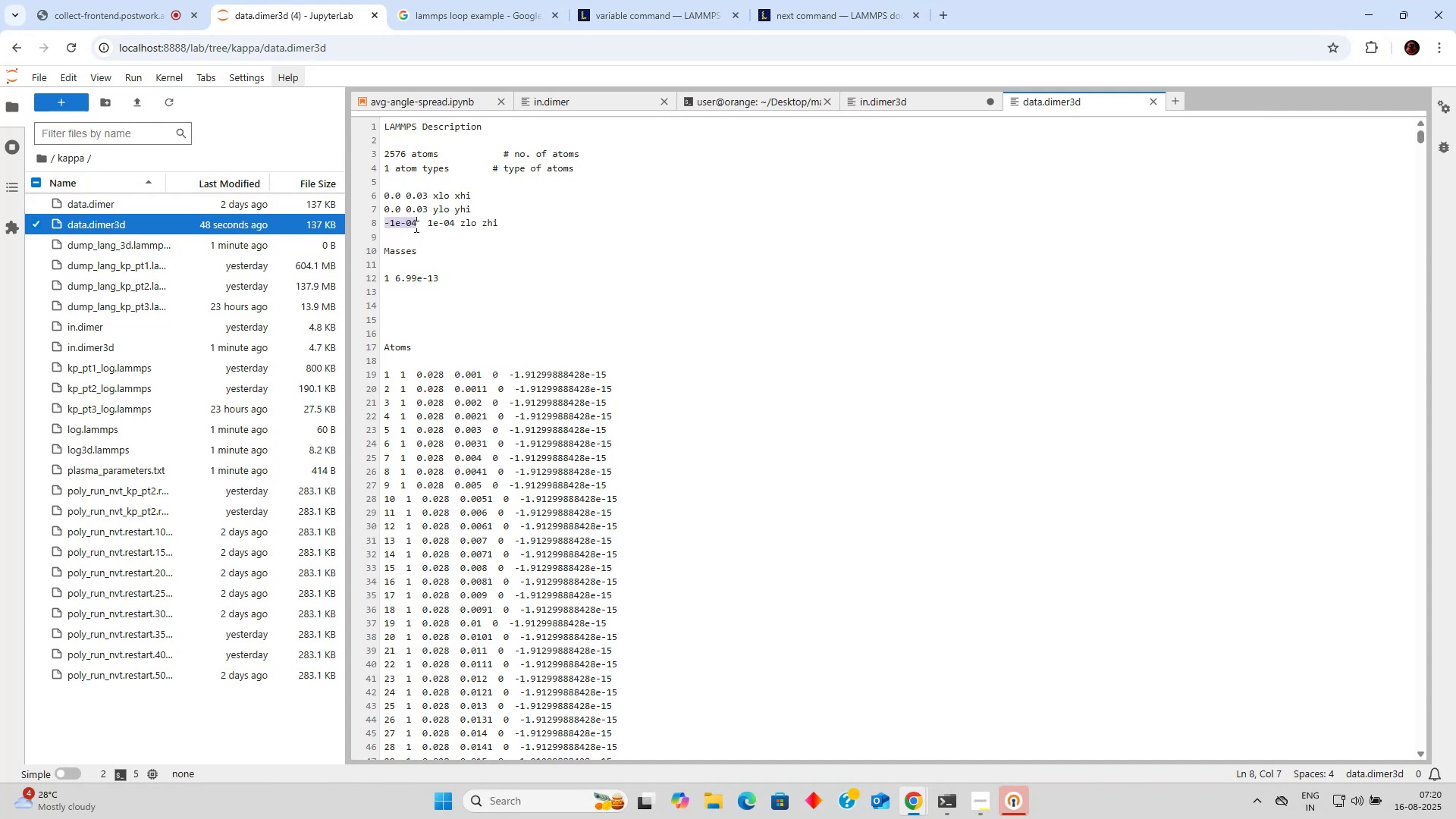 
key(Minus)
 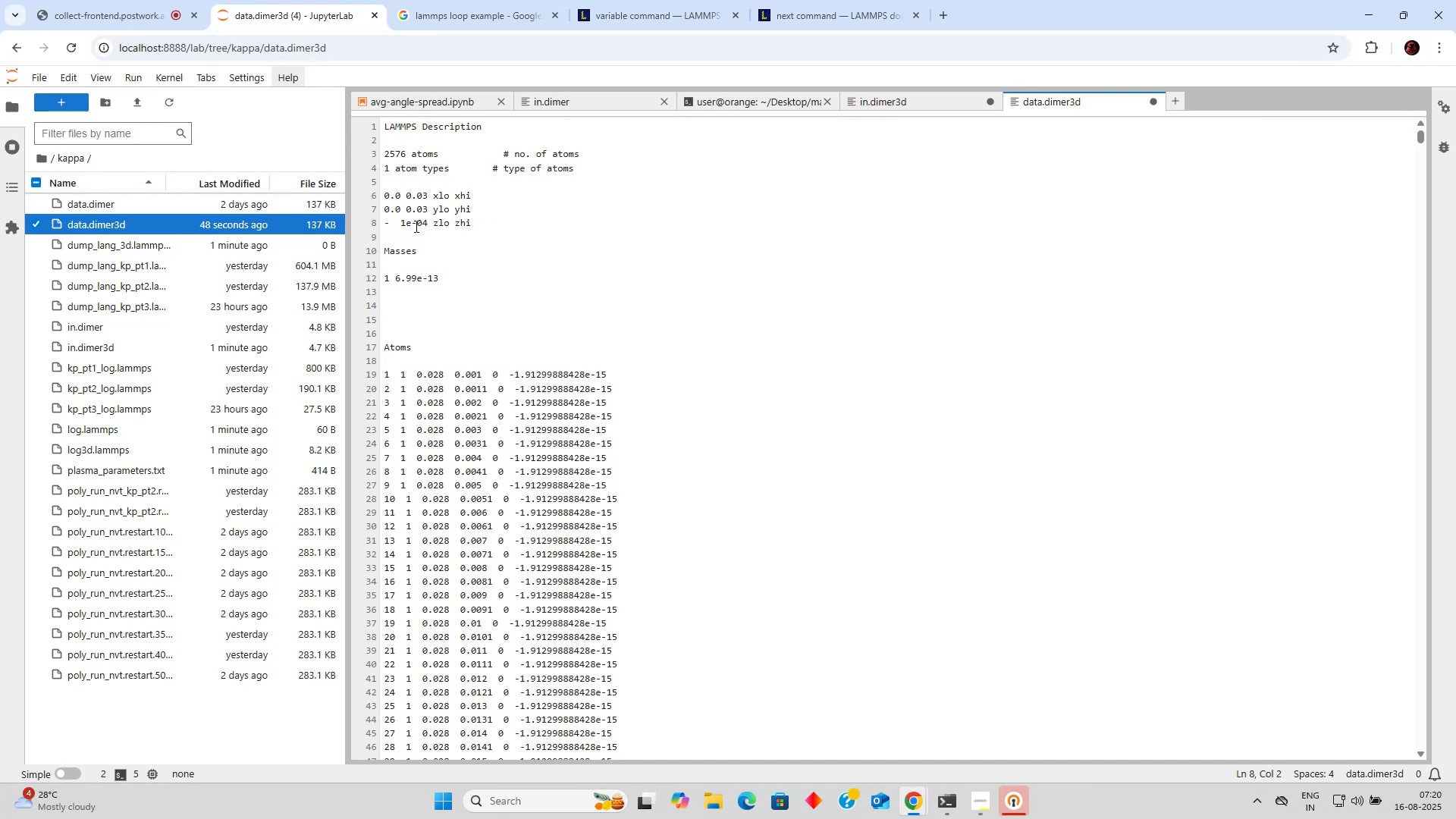 
key(0)
 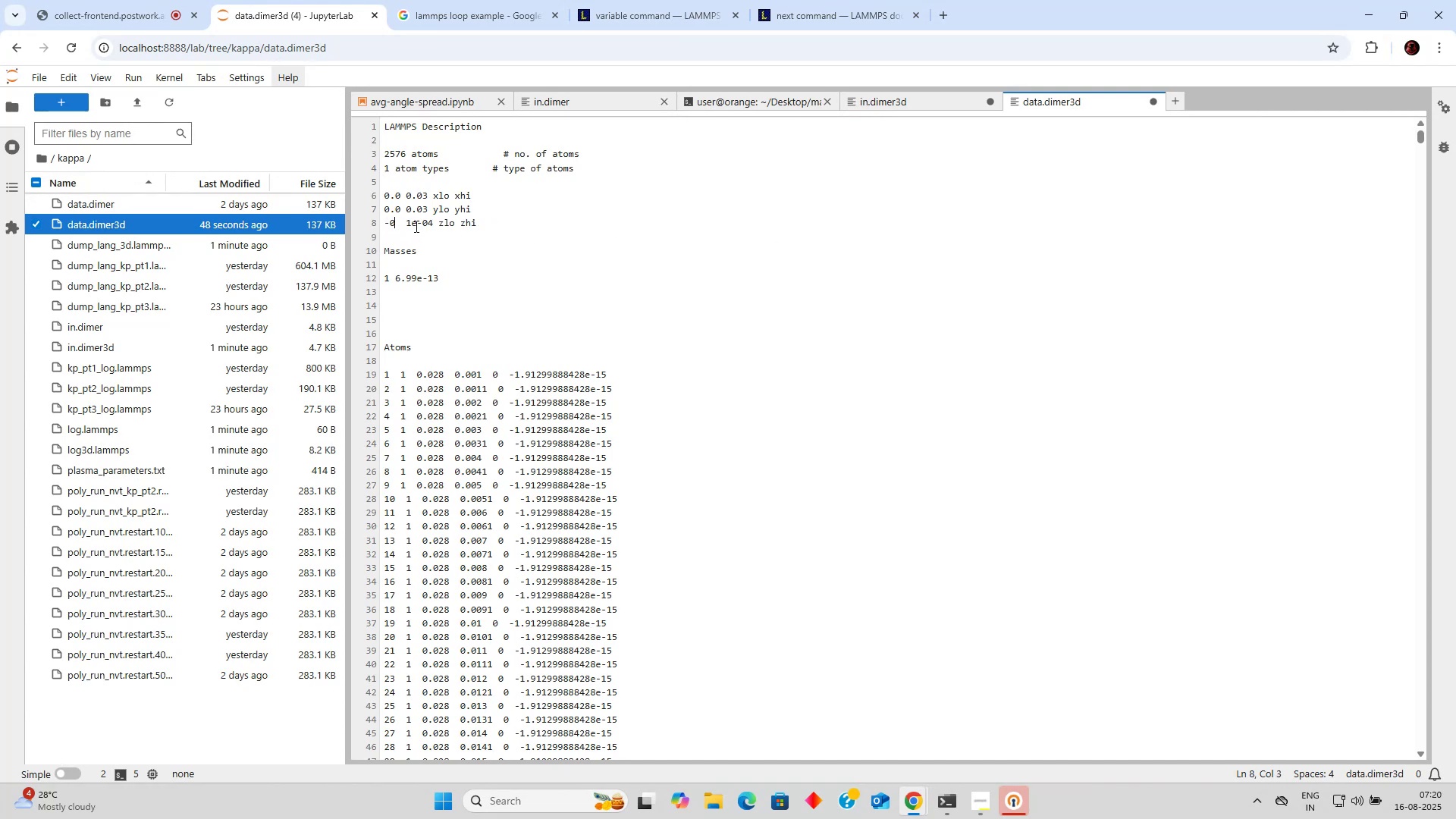 
key(Period)
 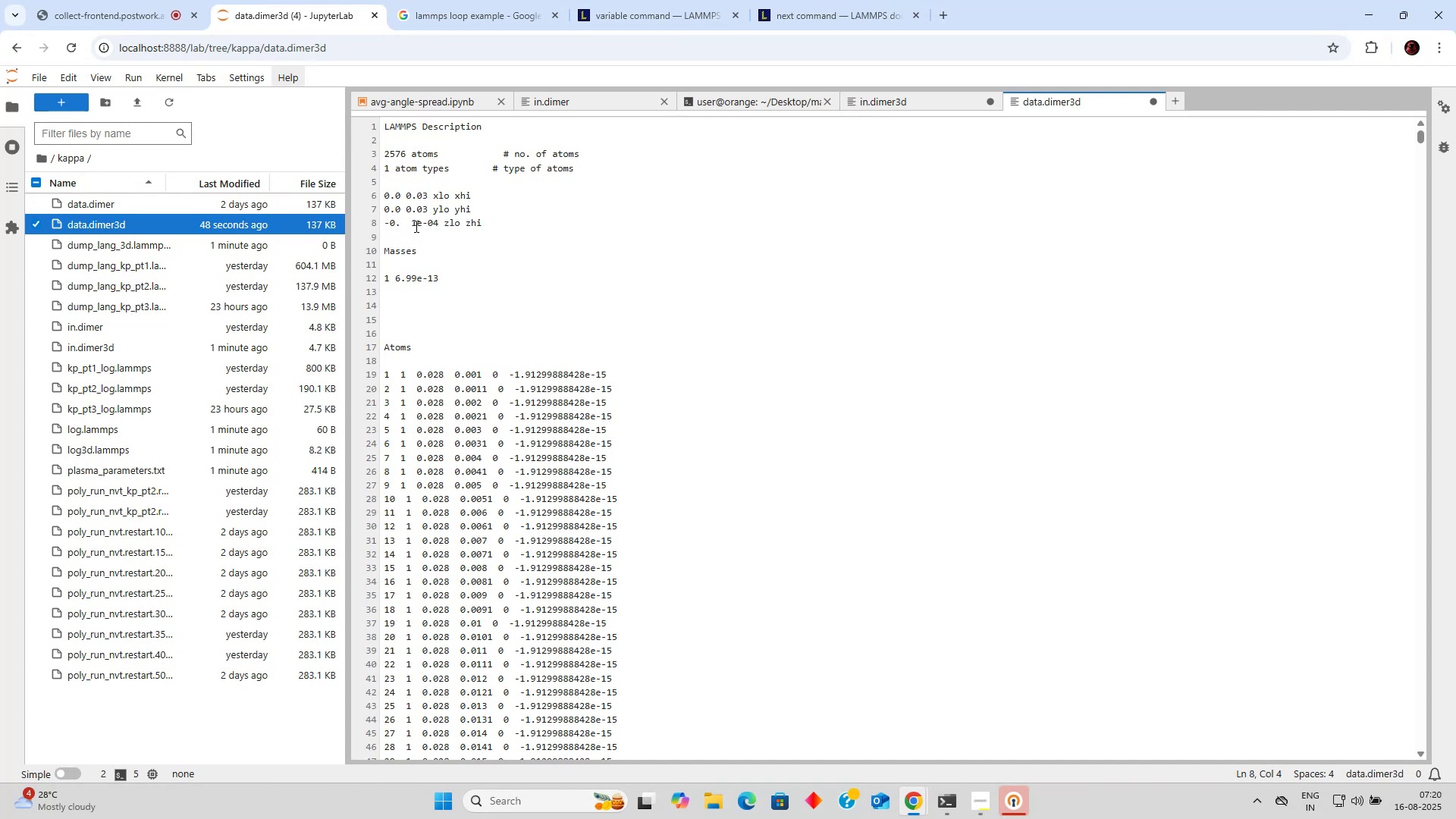 
type(015)
 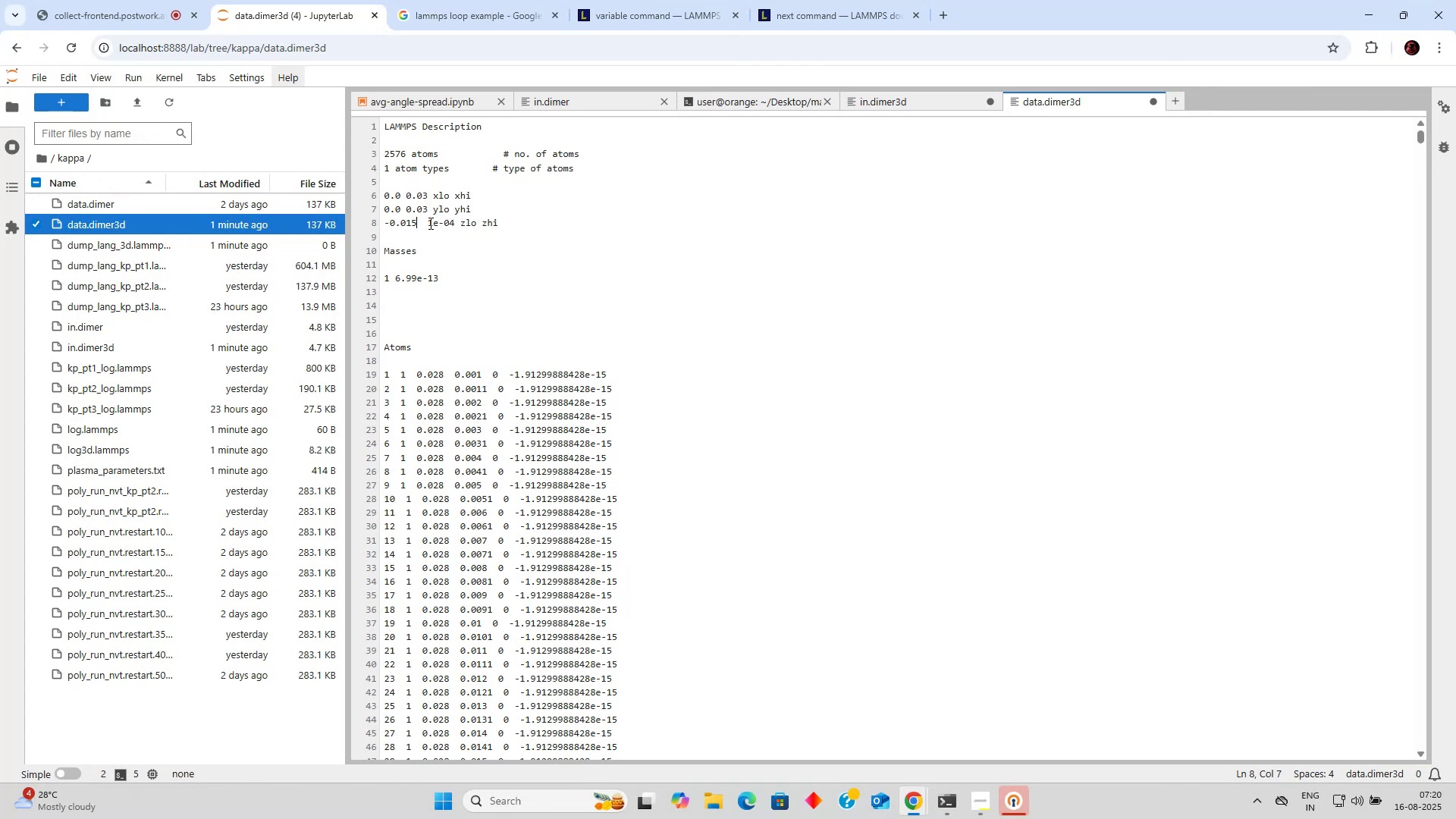 
left_click_drag(start_coordinate=[427, 224], to_coordinate=[453, 225])
 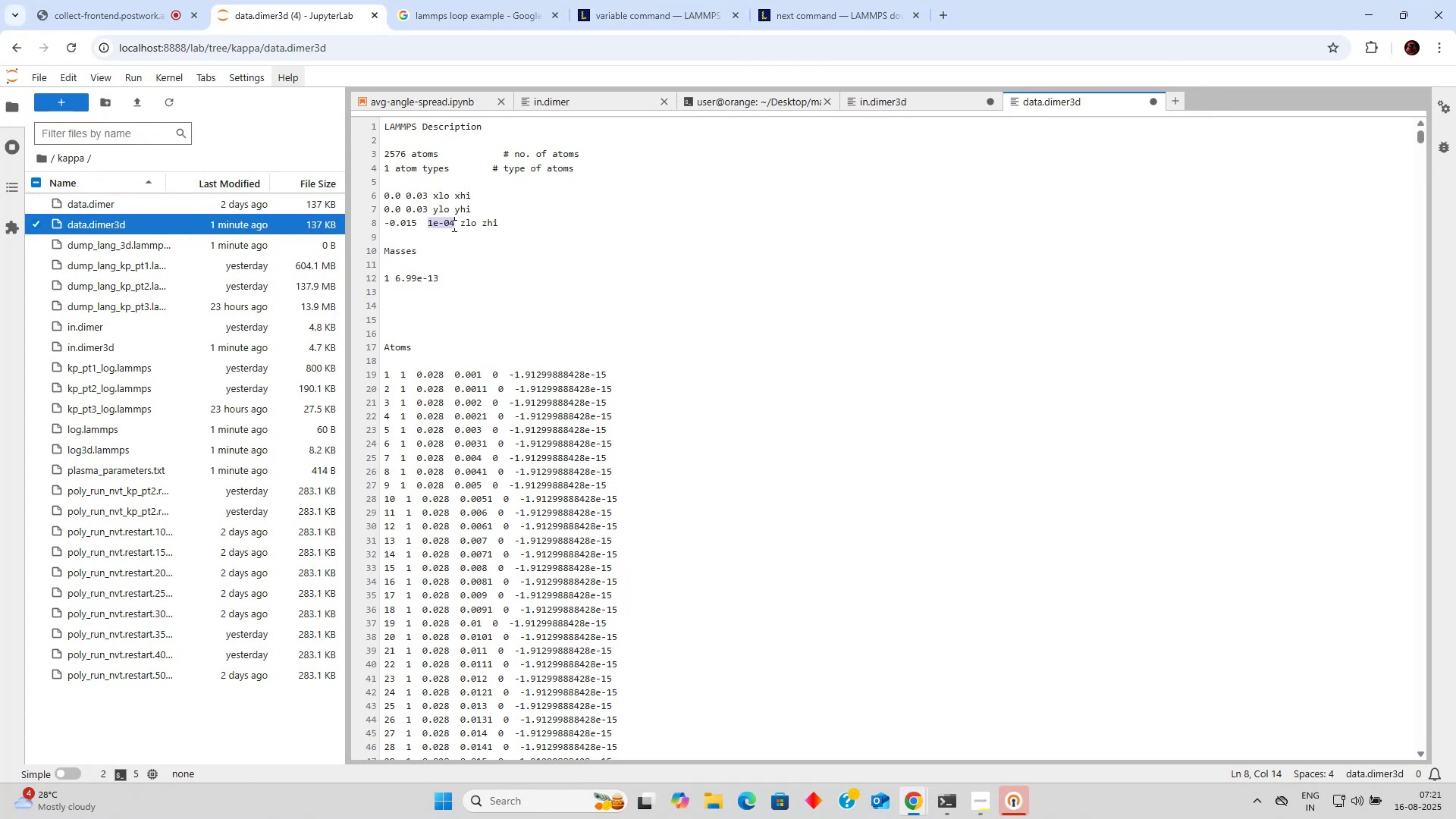 
key(Backspace)
 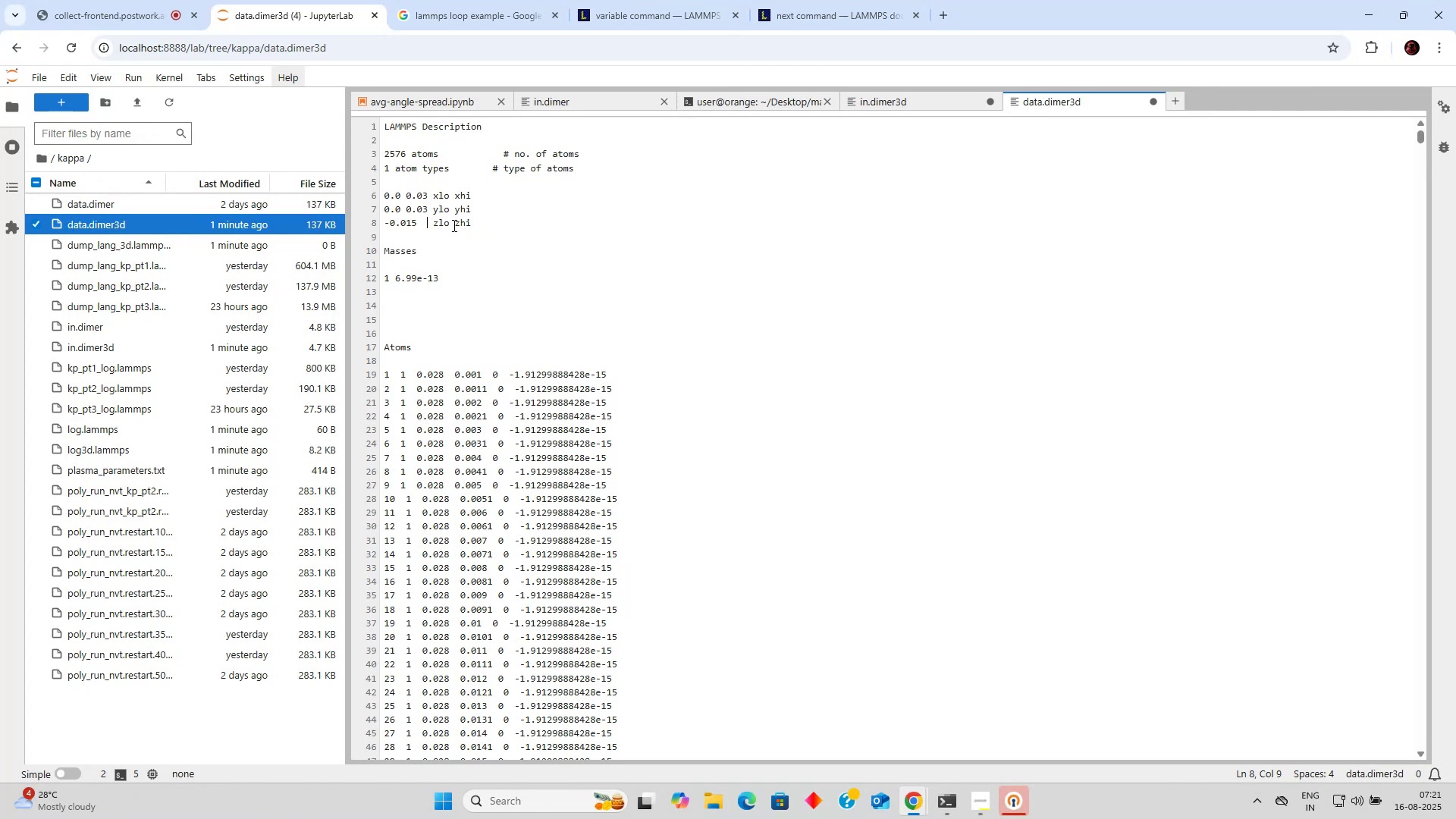 
key(Backspace)
 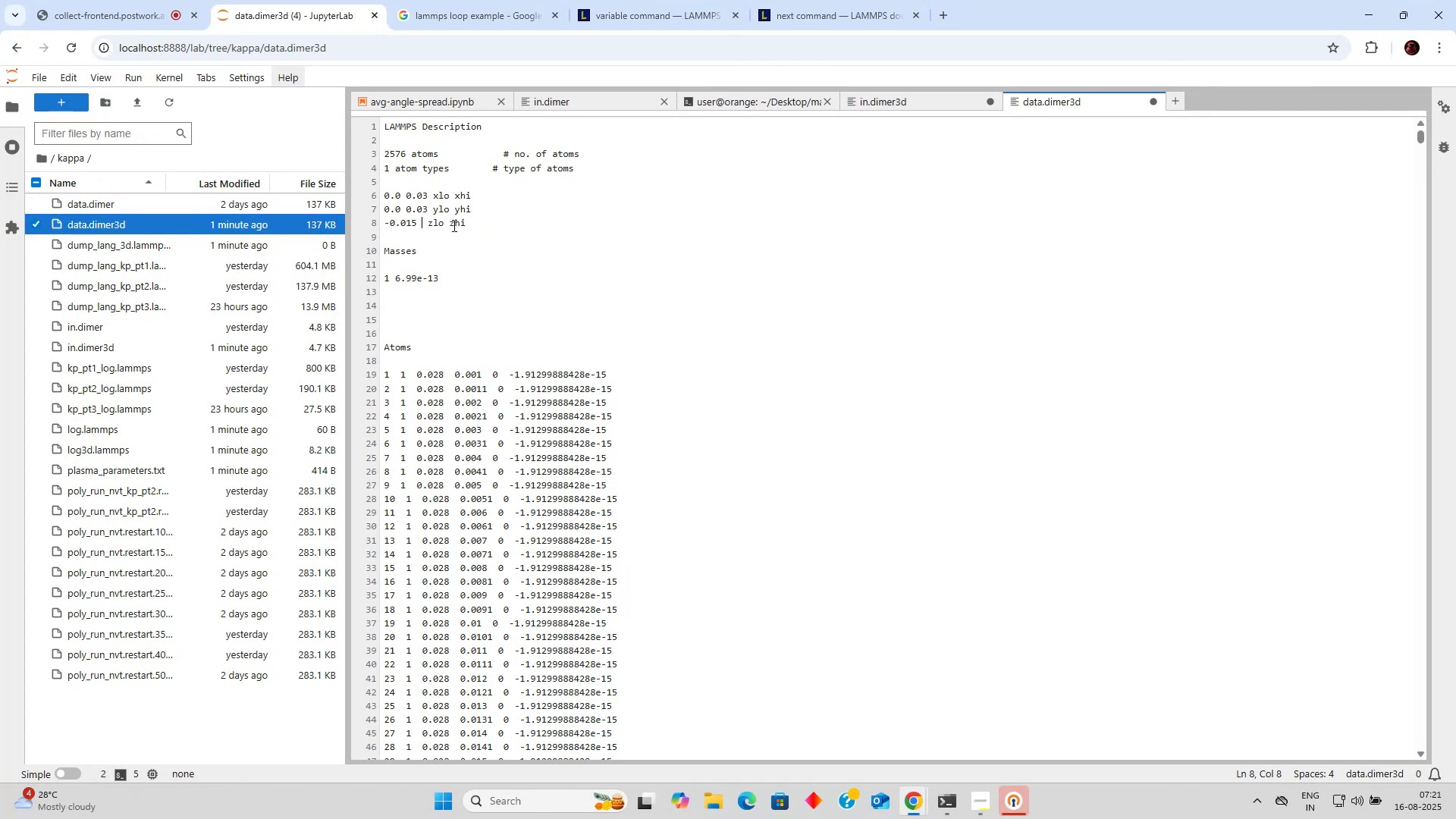 
key(Backspace)
 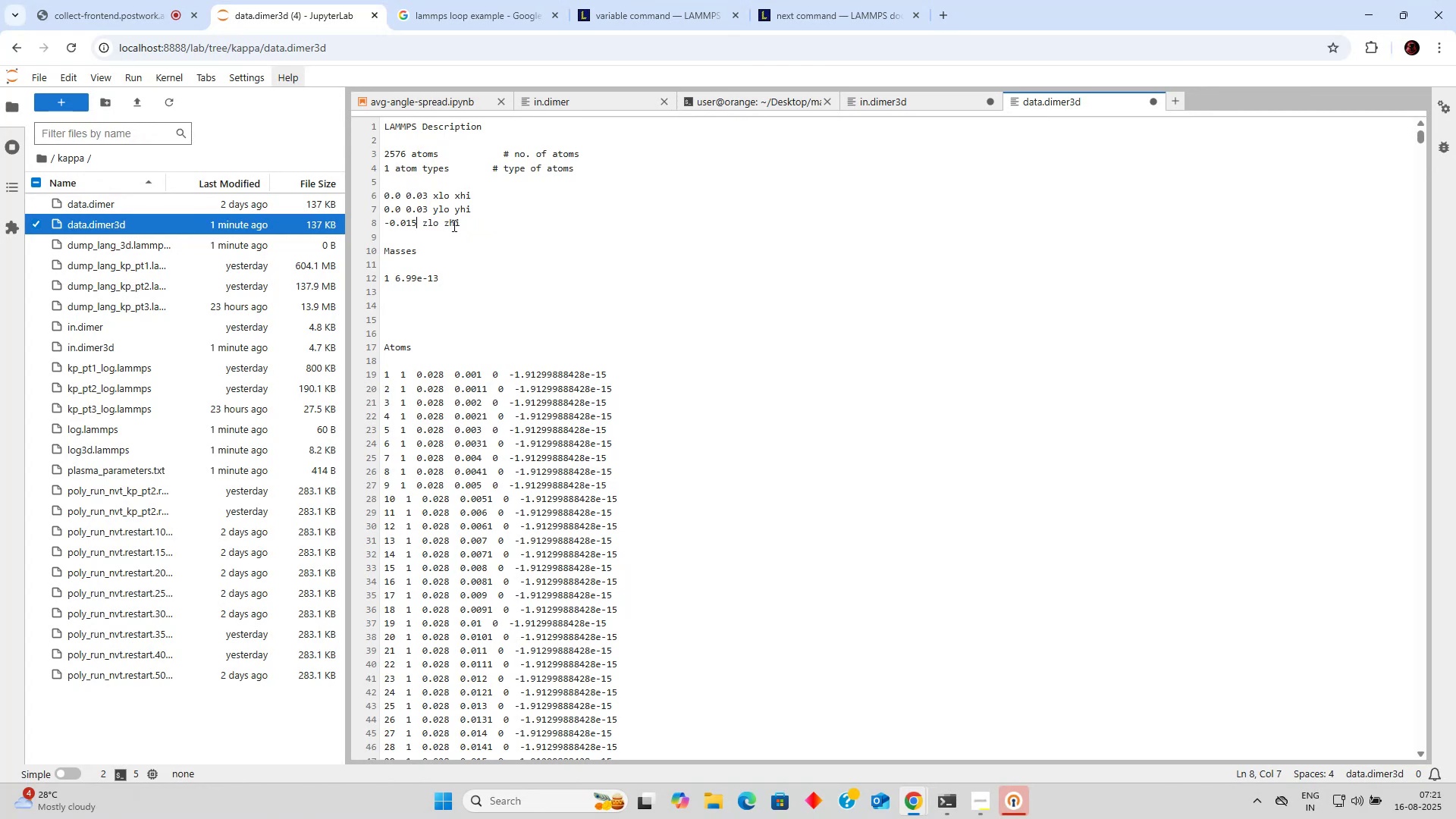 
key(Backspace)
 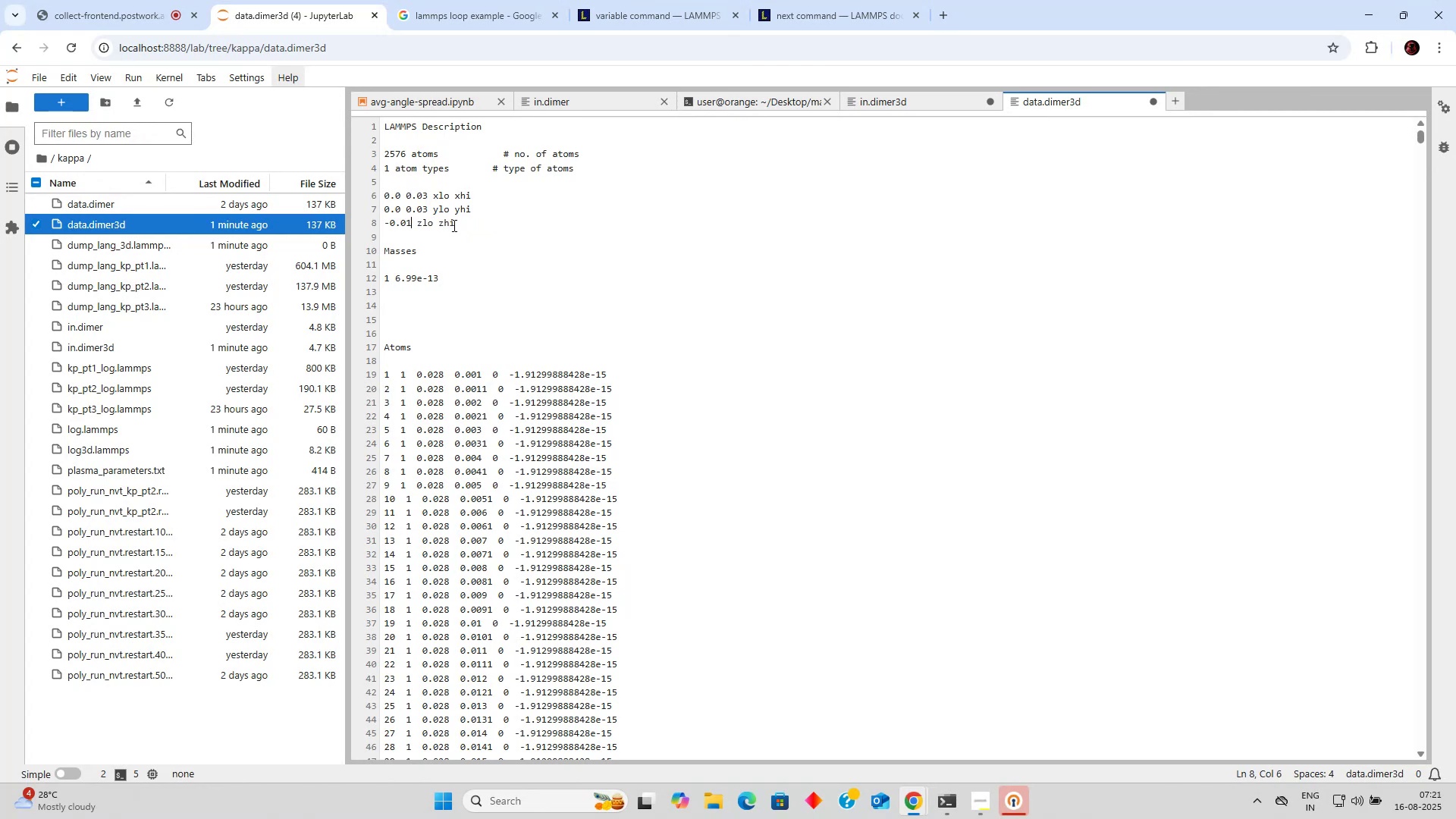 
key(Backspace)
 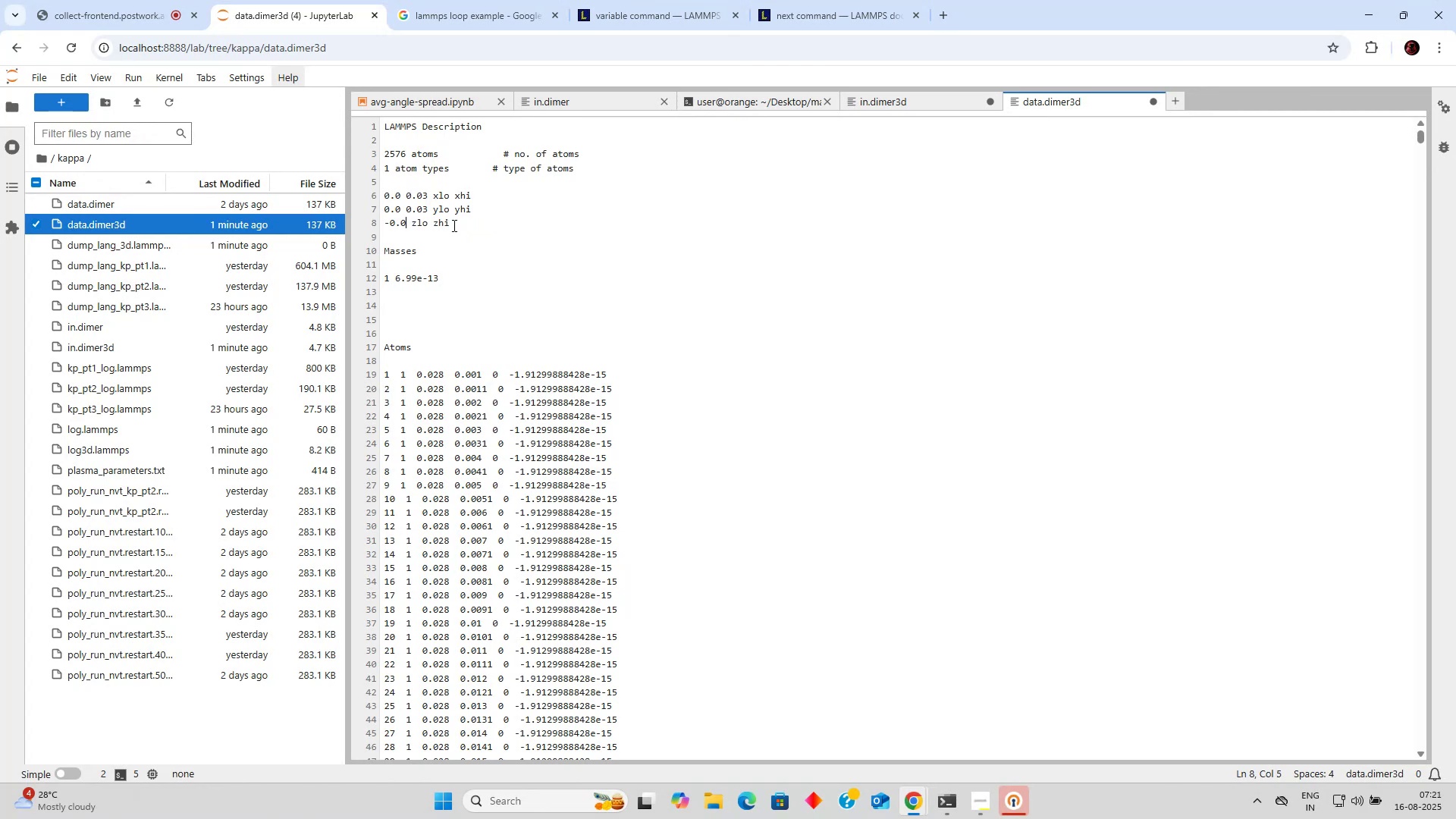 
key(Backspace)
 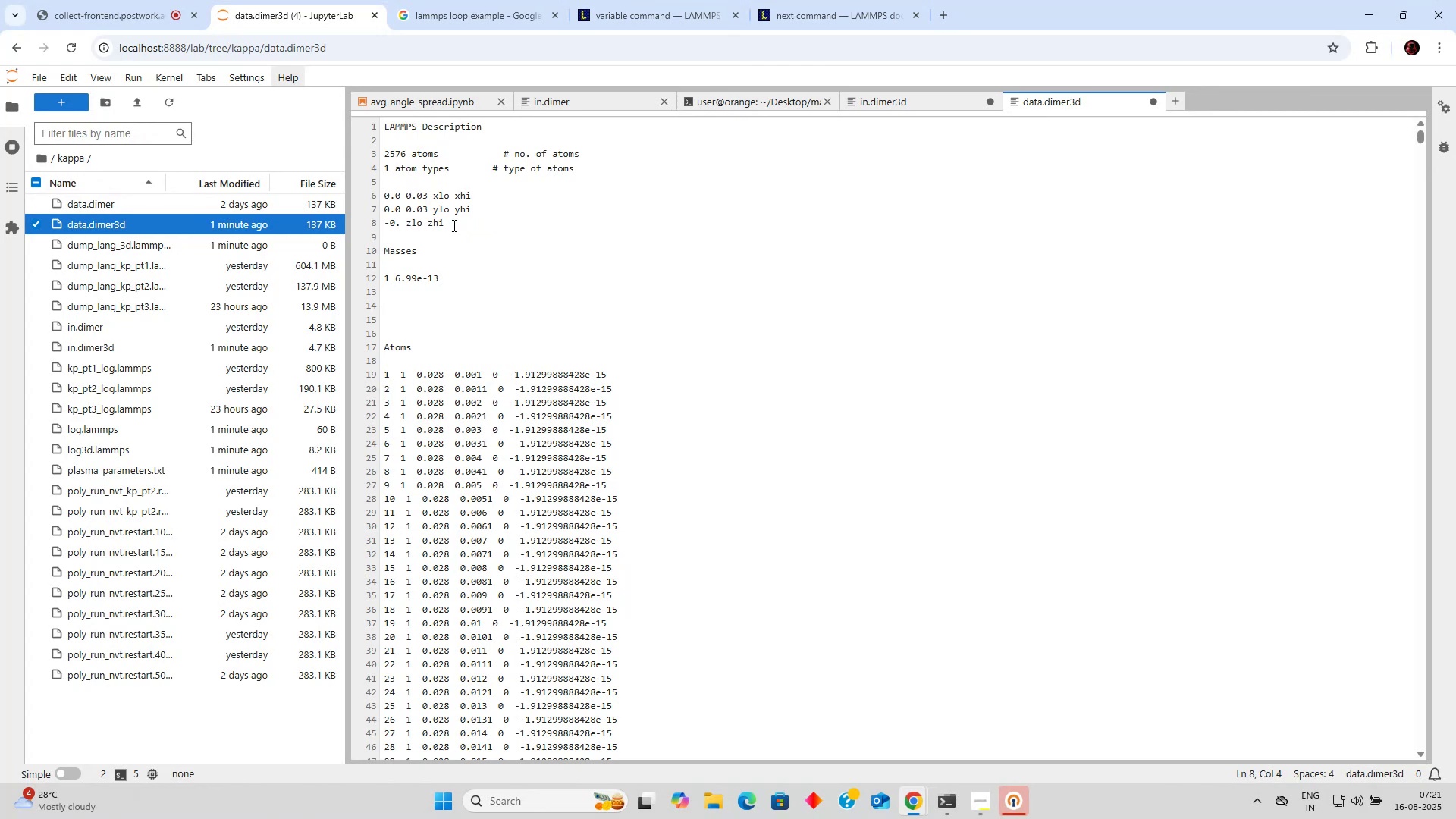 
key(Backspace)
 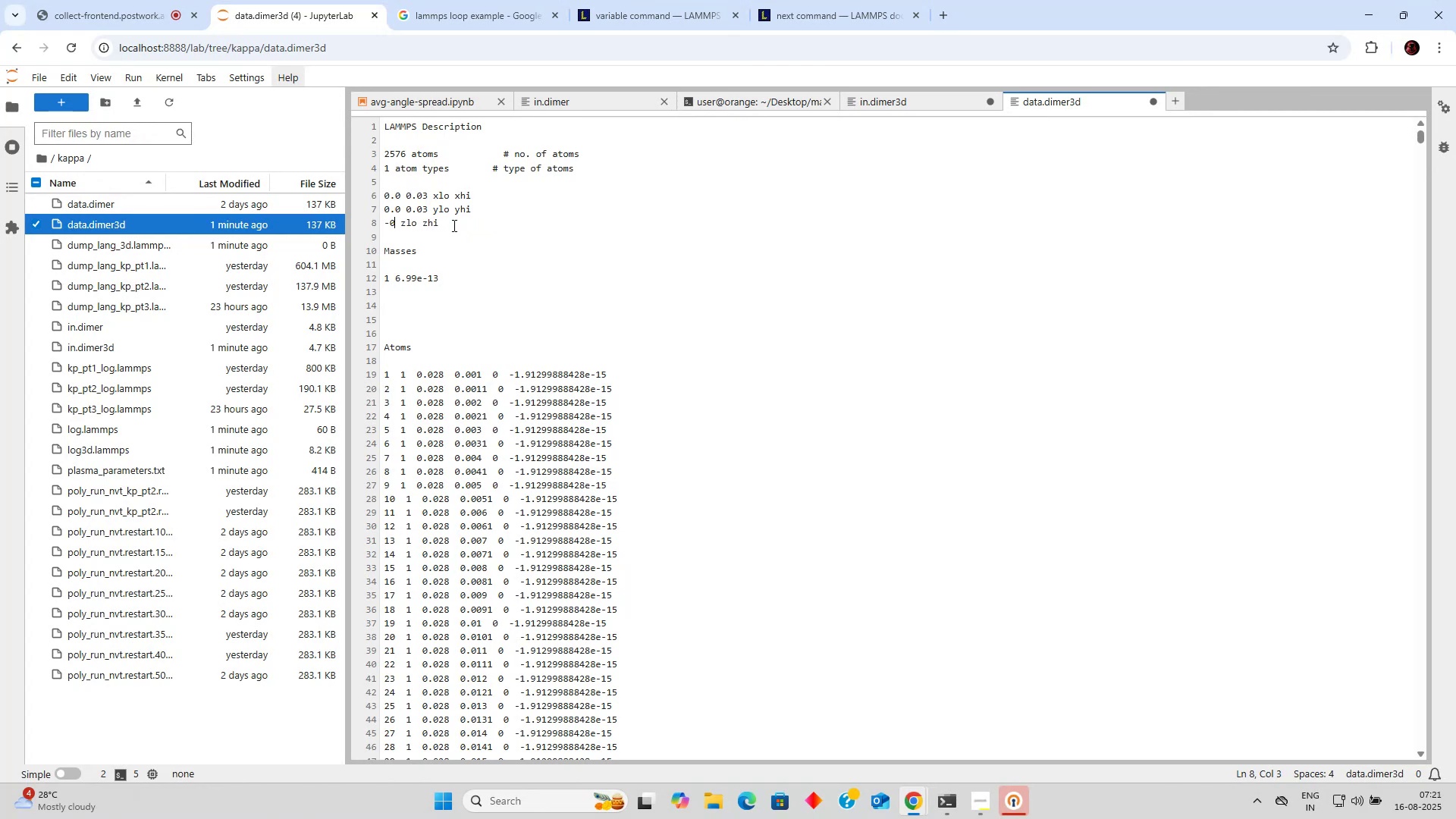 
key(Backspace)
 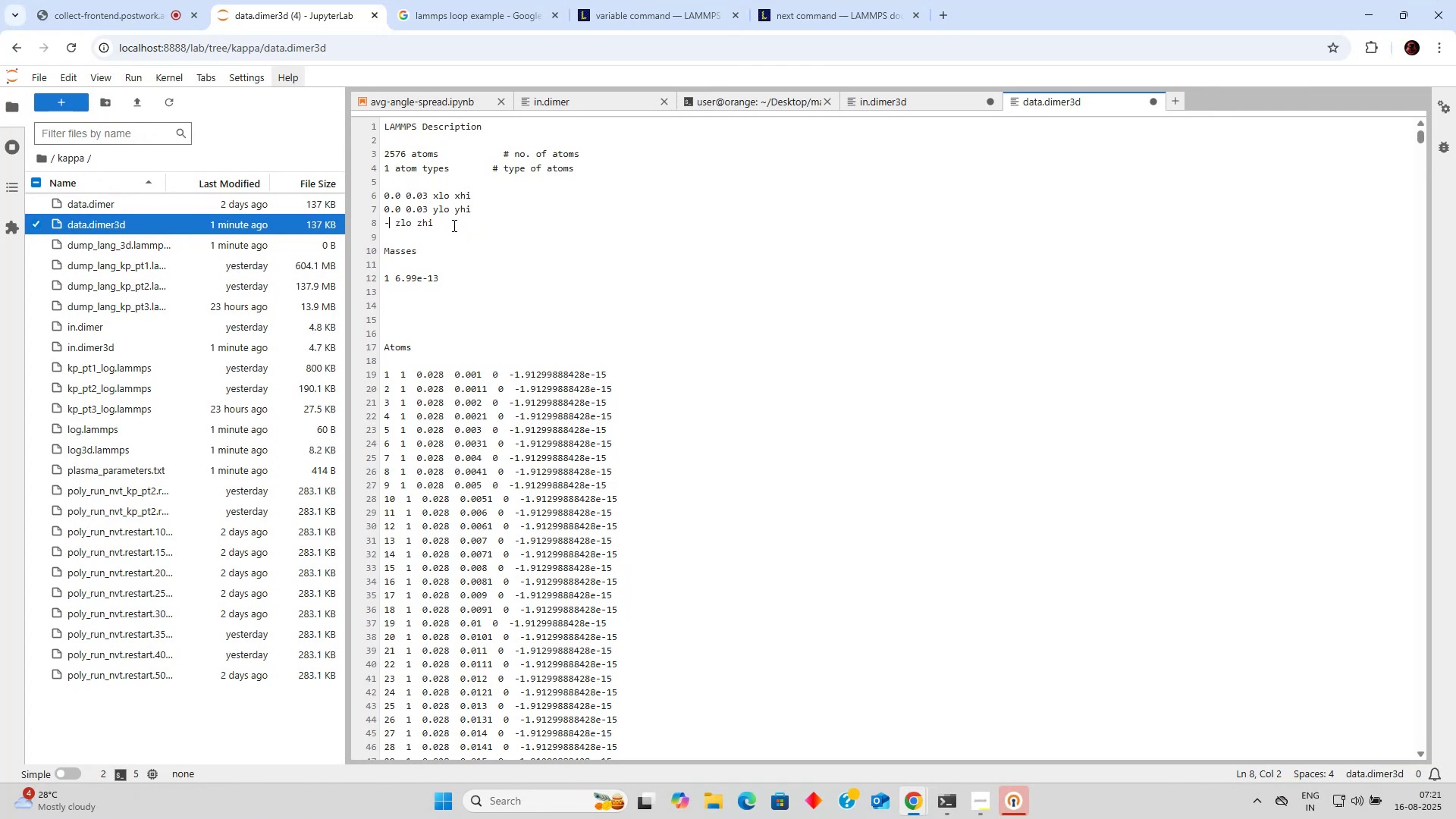 
key(Backspace)
 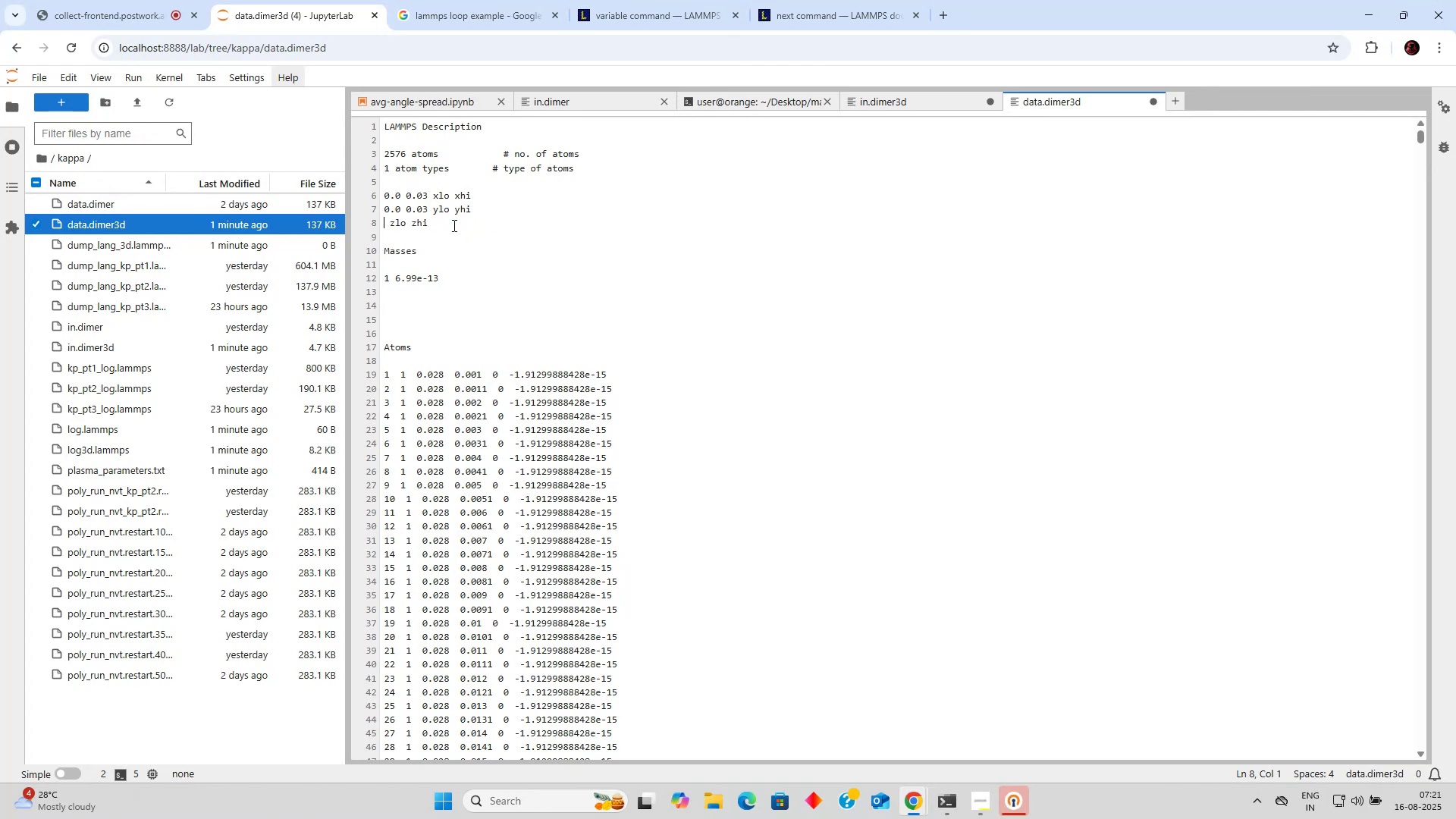 
key(0)
 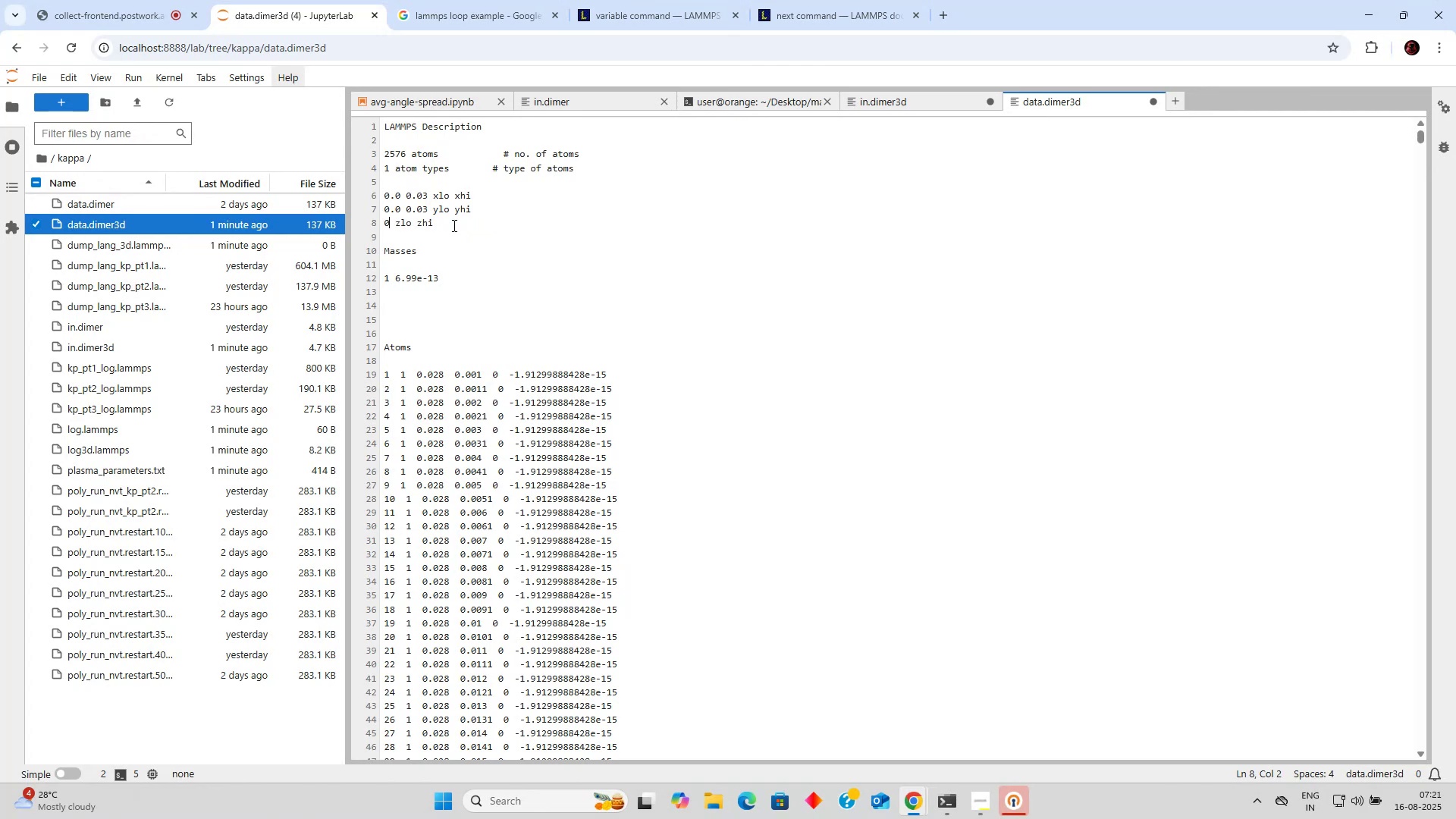 
key(Period)
 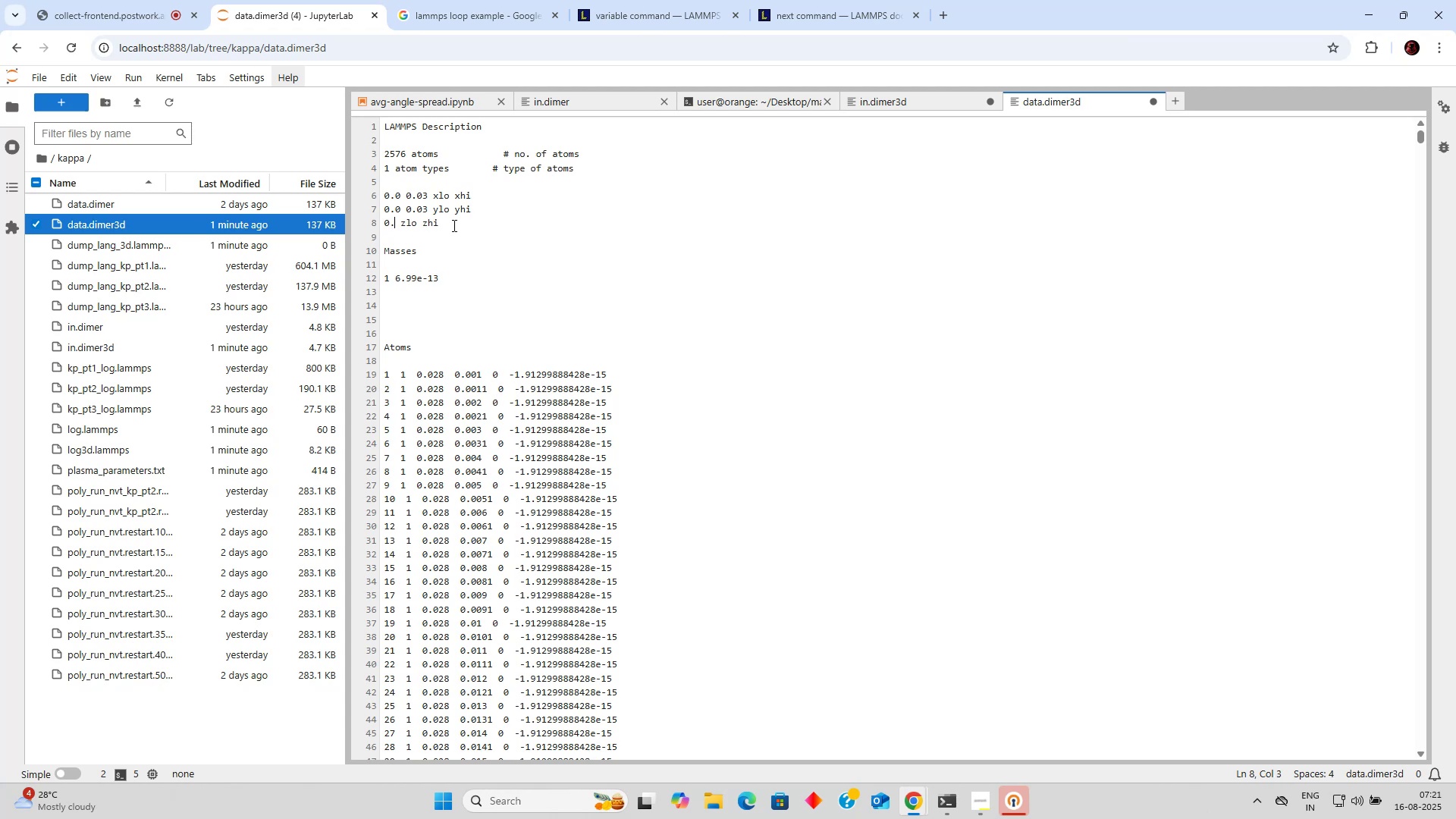 
key(0)
 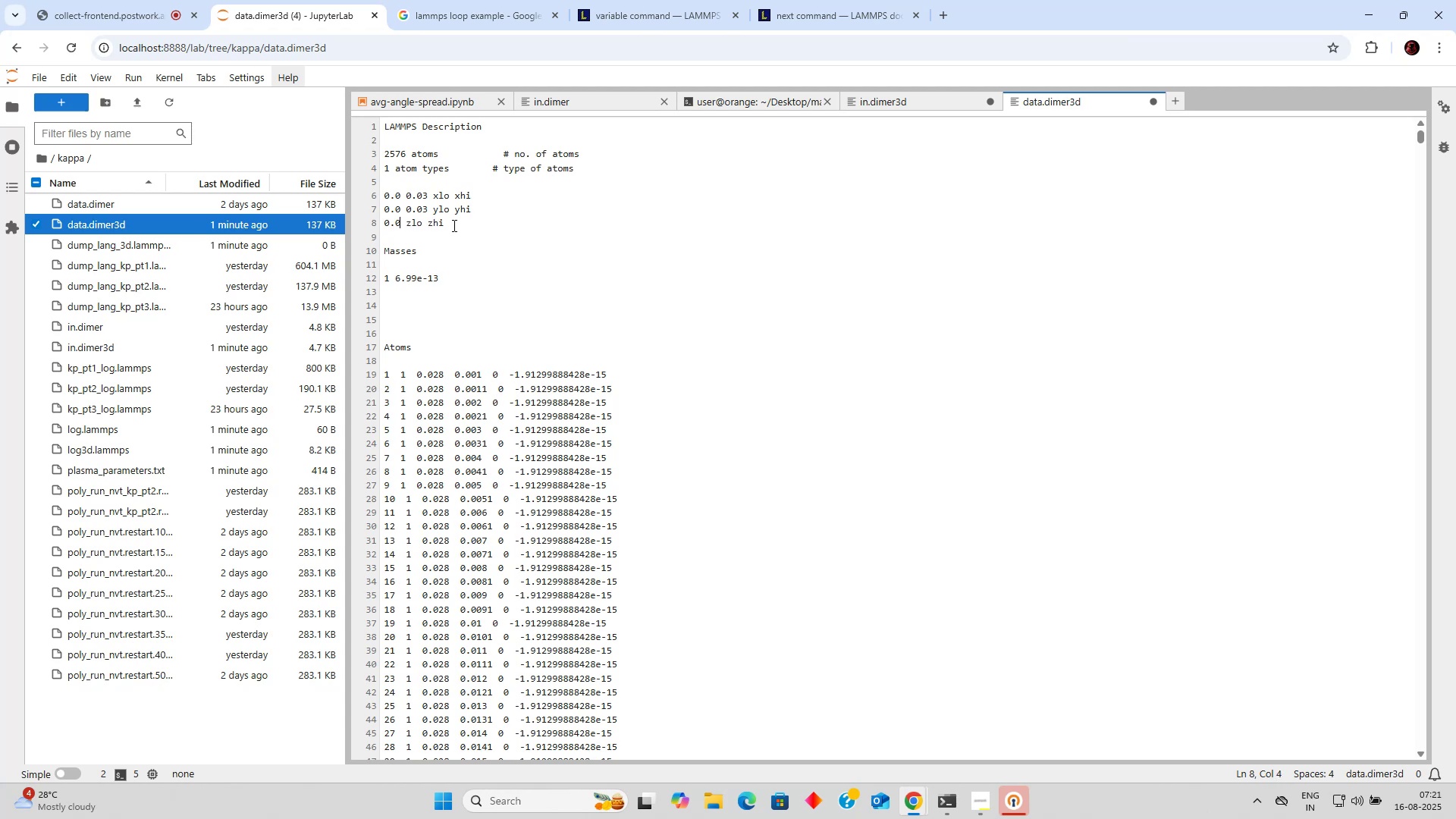 
key(Tab)
 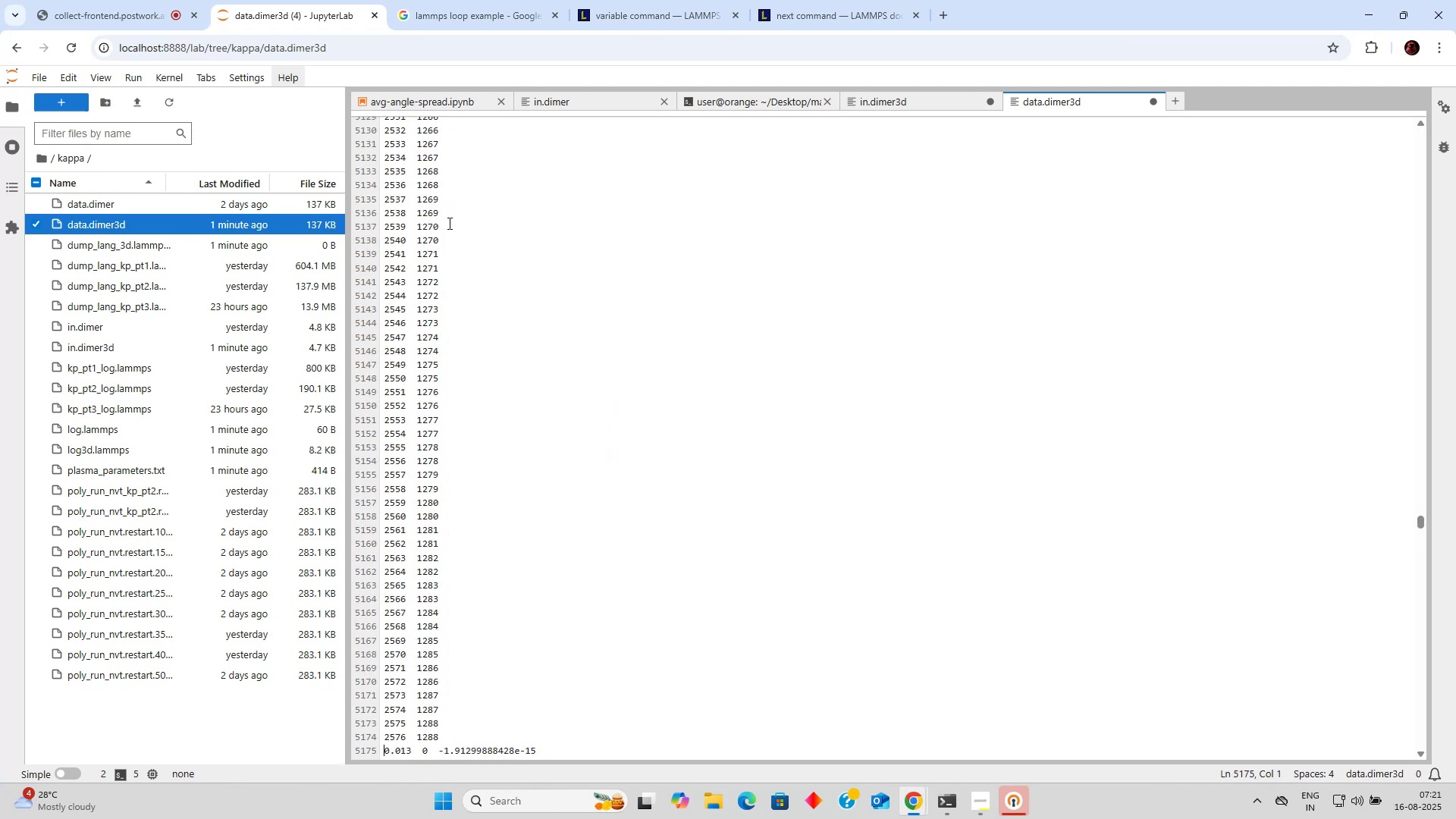 
key(Control+Z)
 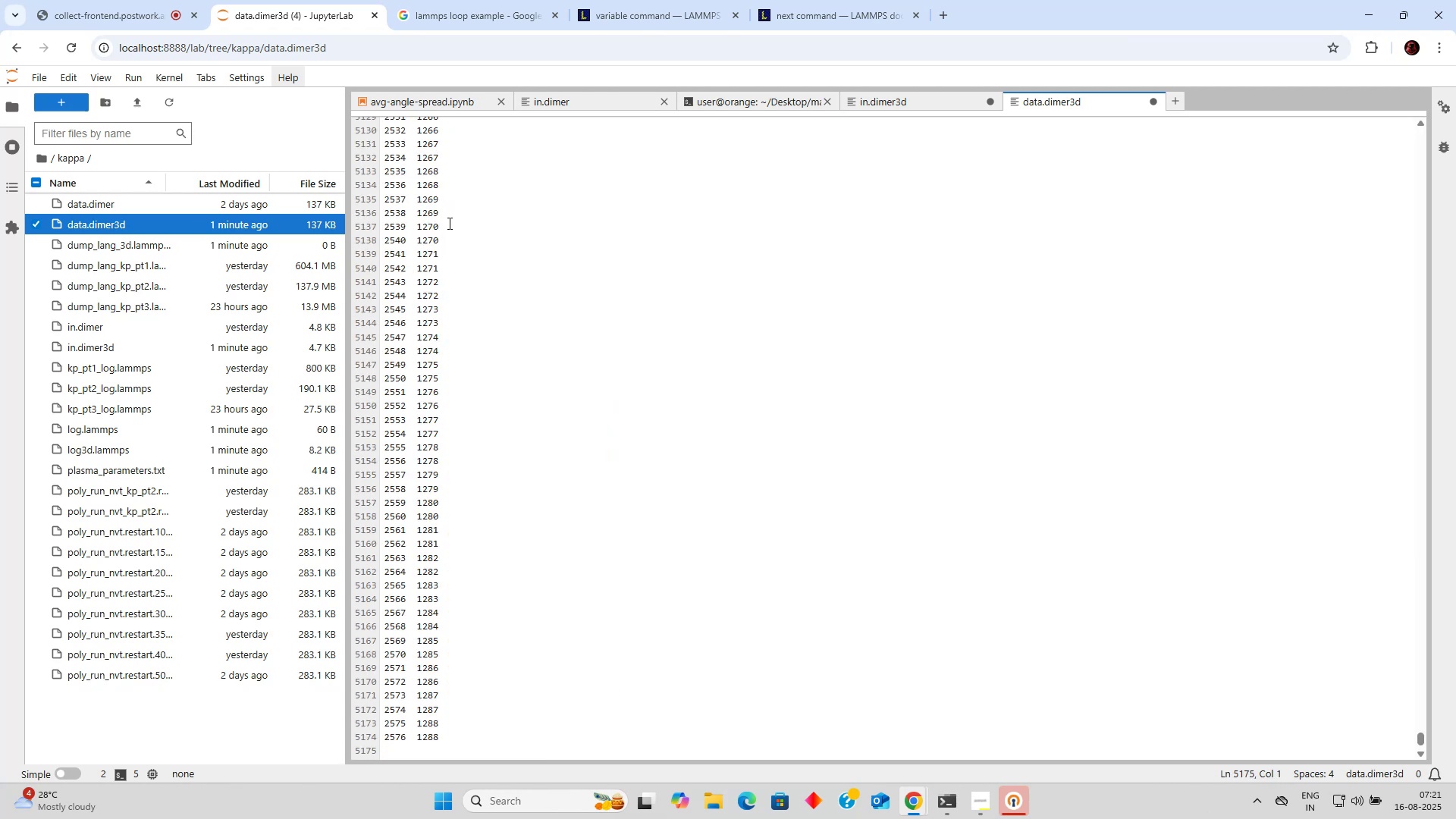 
scroll: coordinate [448, 223], scroll_direction: up, amount: 30.0
 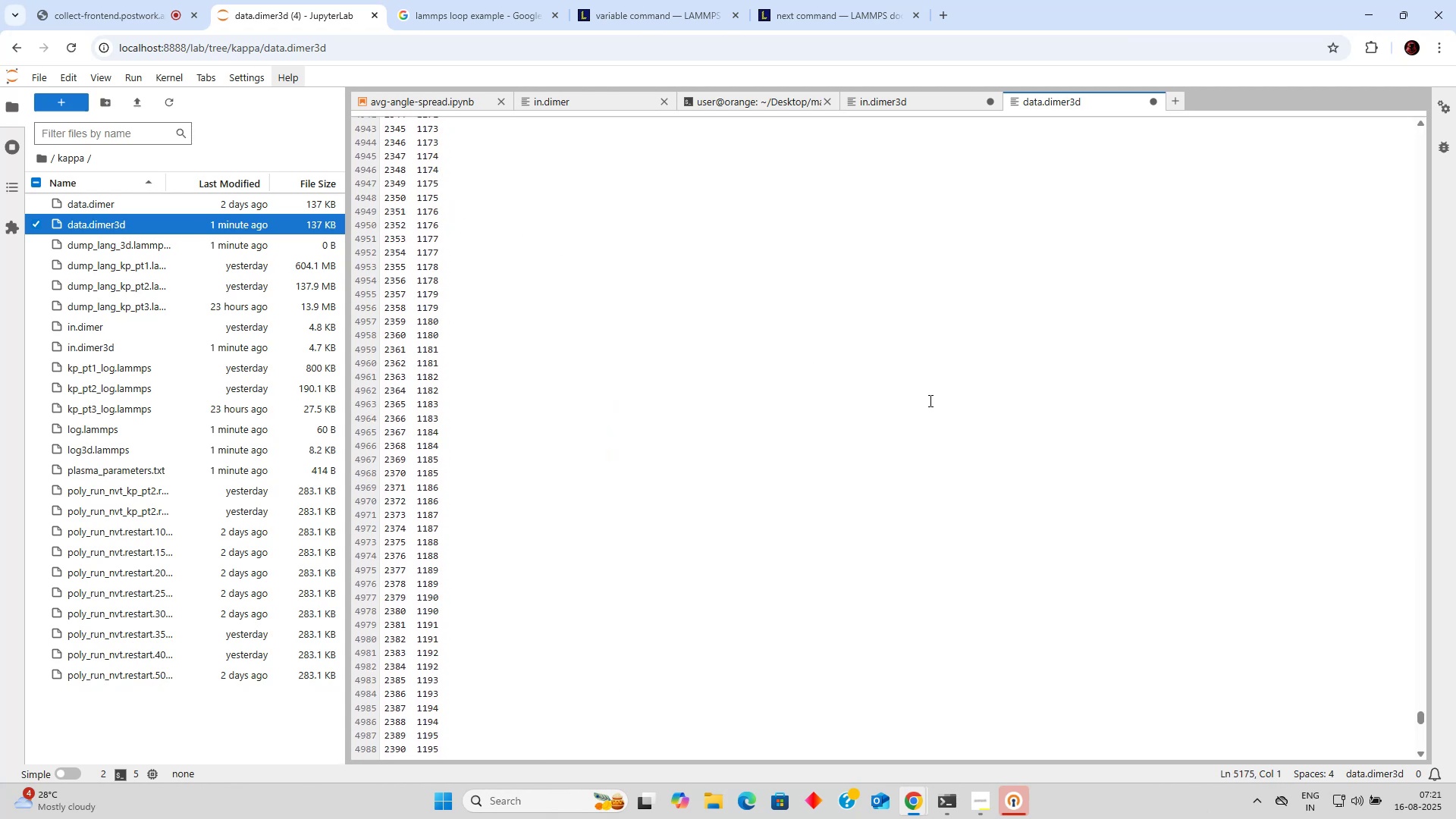 
key(Control+ArrowUp)
 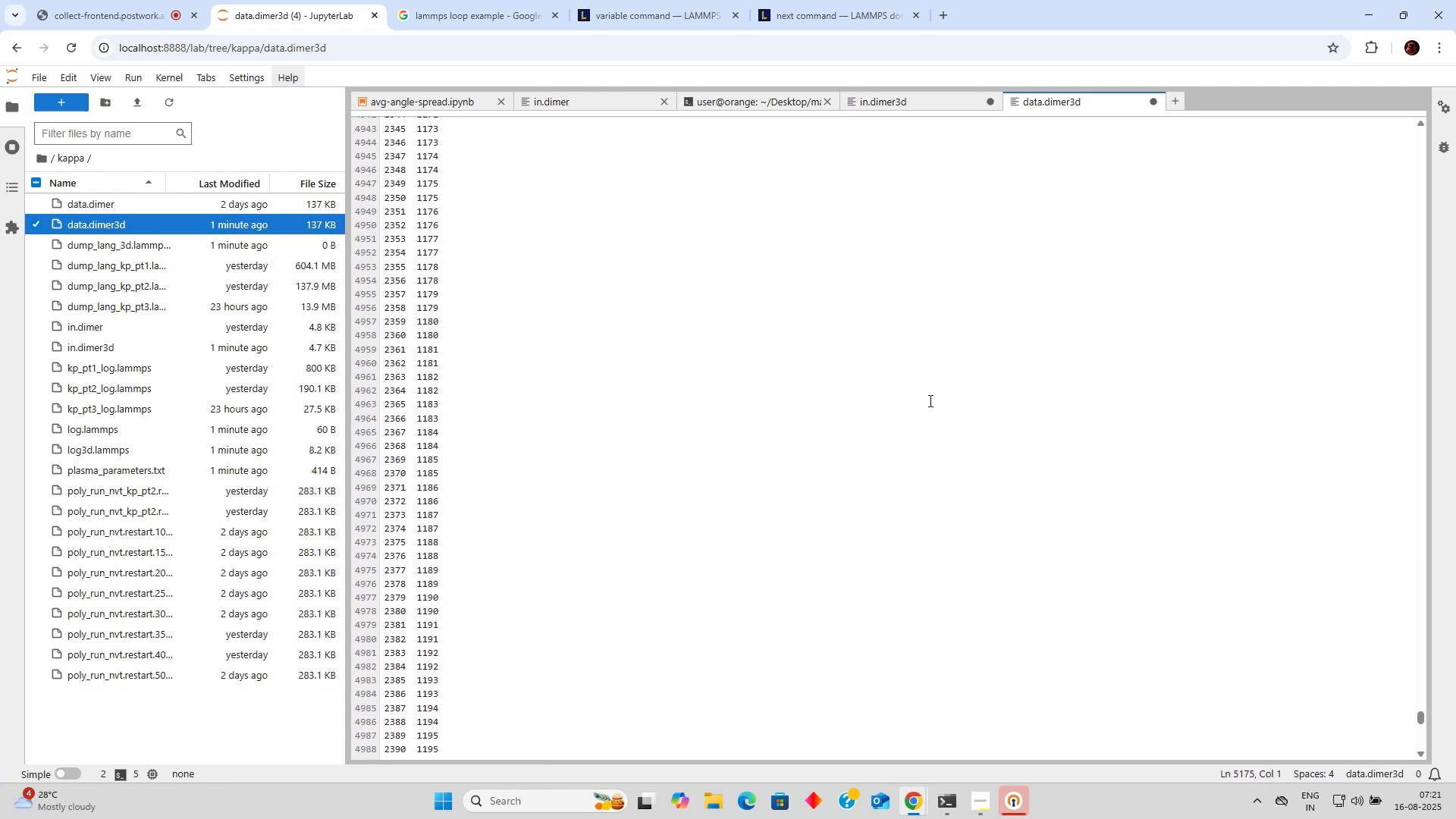 
key(Control+ArrowUp)
 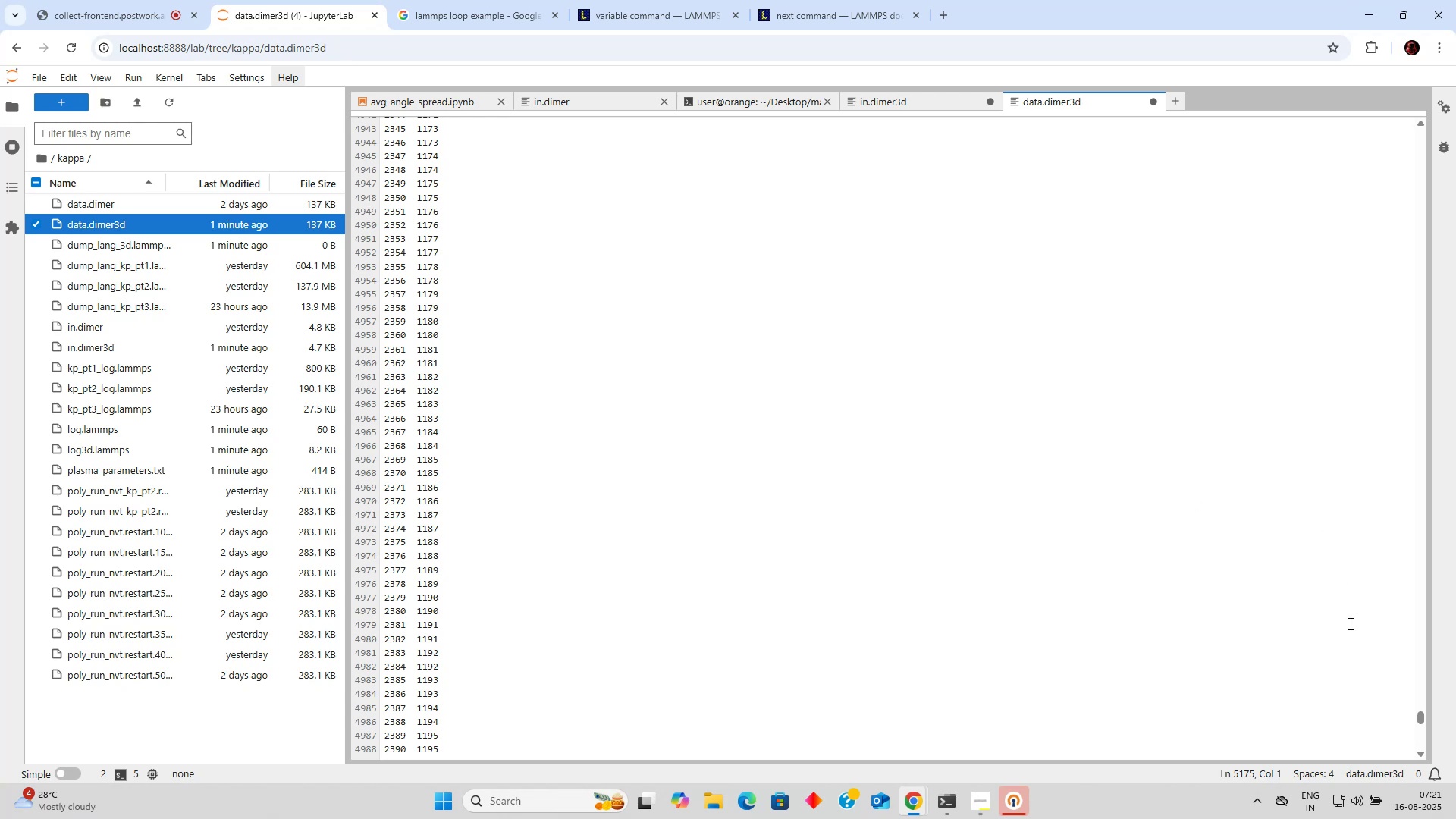 
left_click_drag(start_coordinate=[1423, 717], to_coordinate=[1410, 125])
 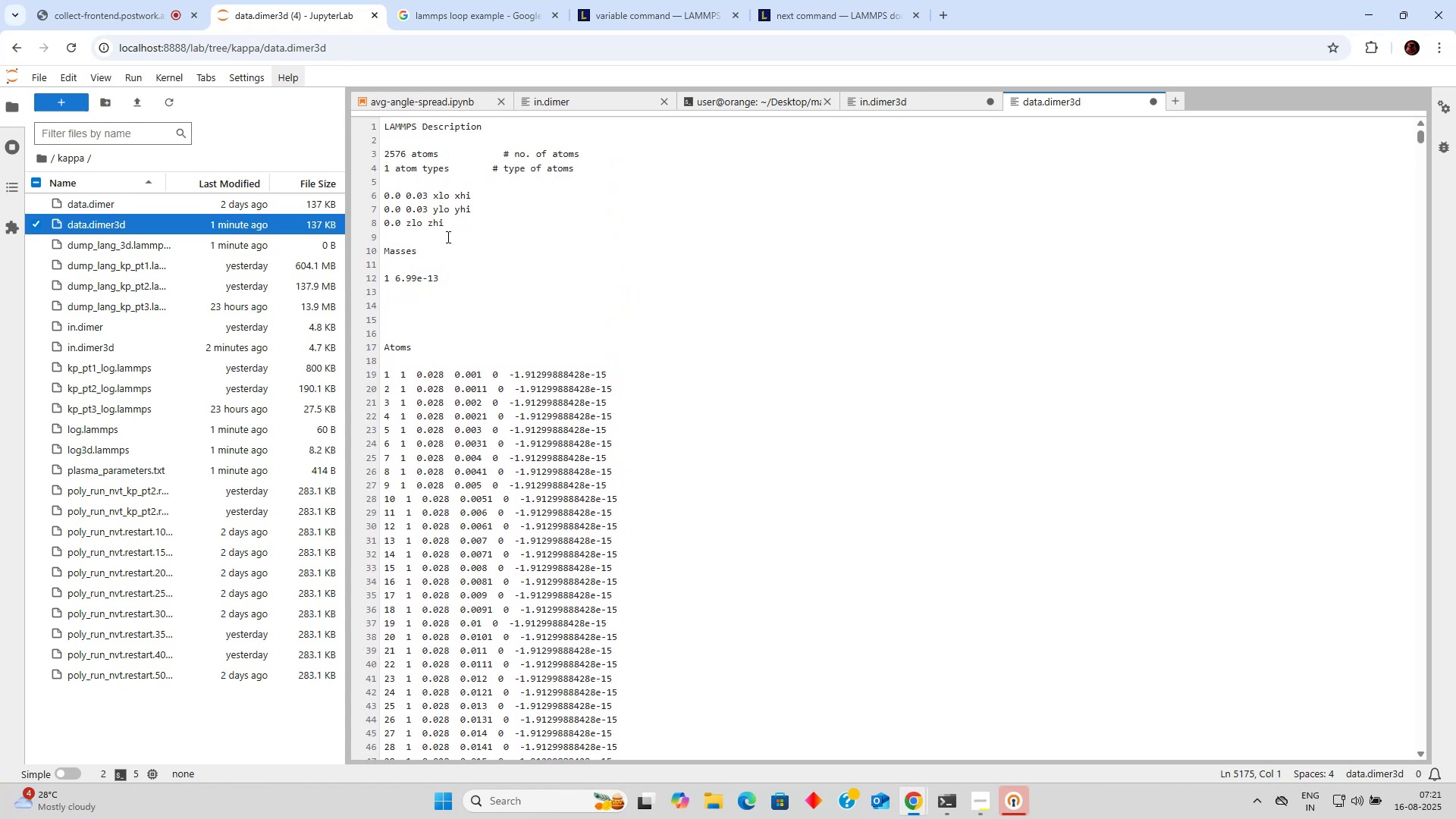 
left_click([408, 223])
 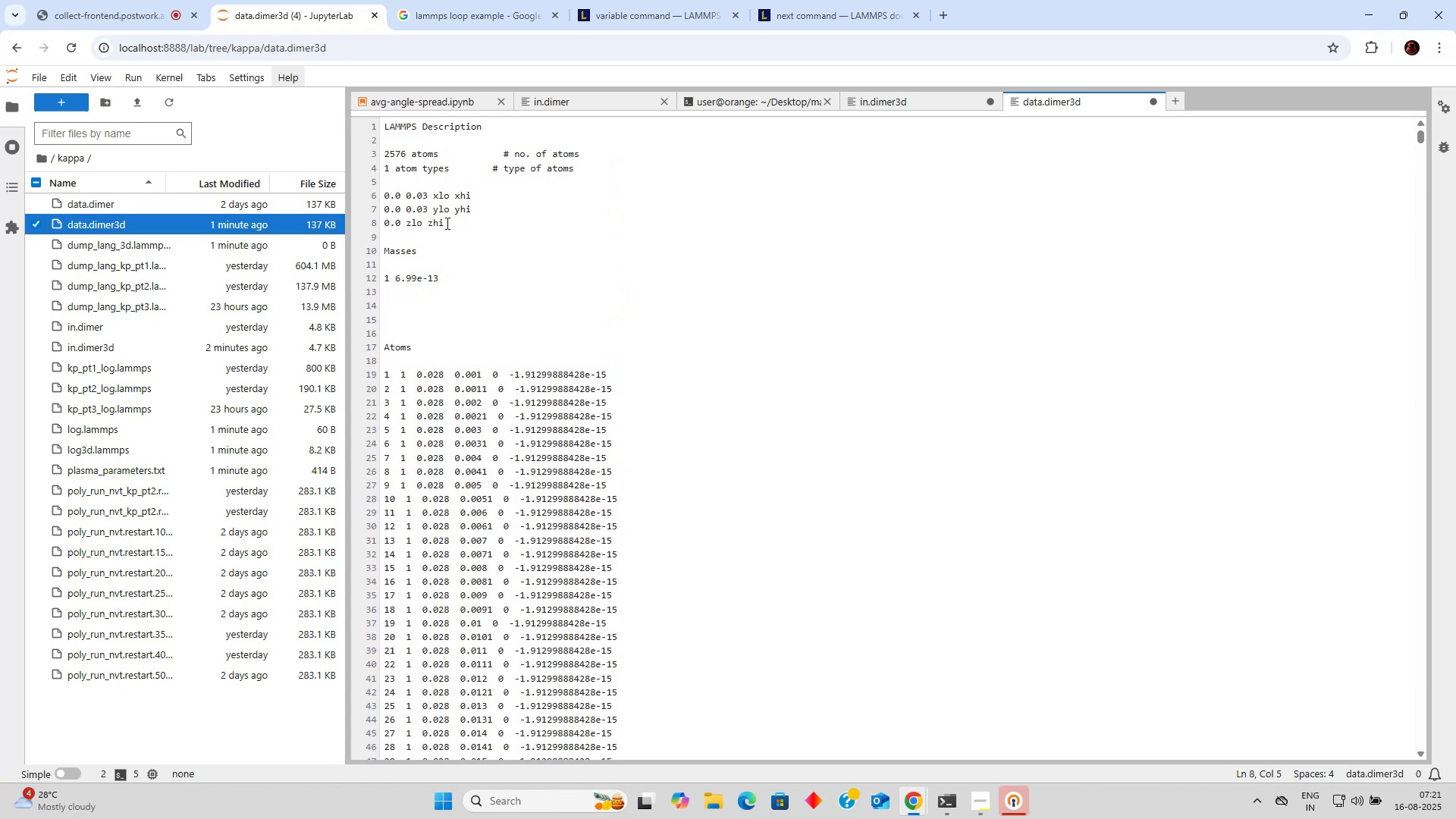 
type(0,0)
key(Backspace)
key(Backspace)
type(.032)
key(Backspace)
type( )
 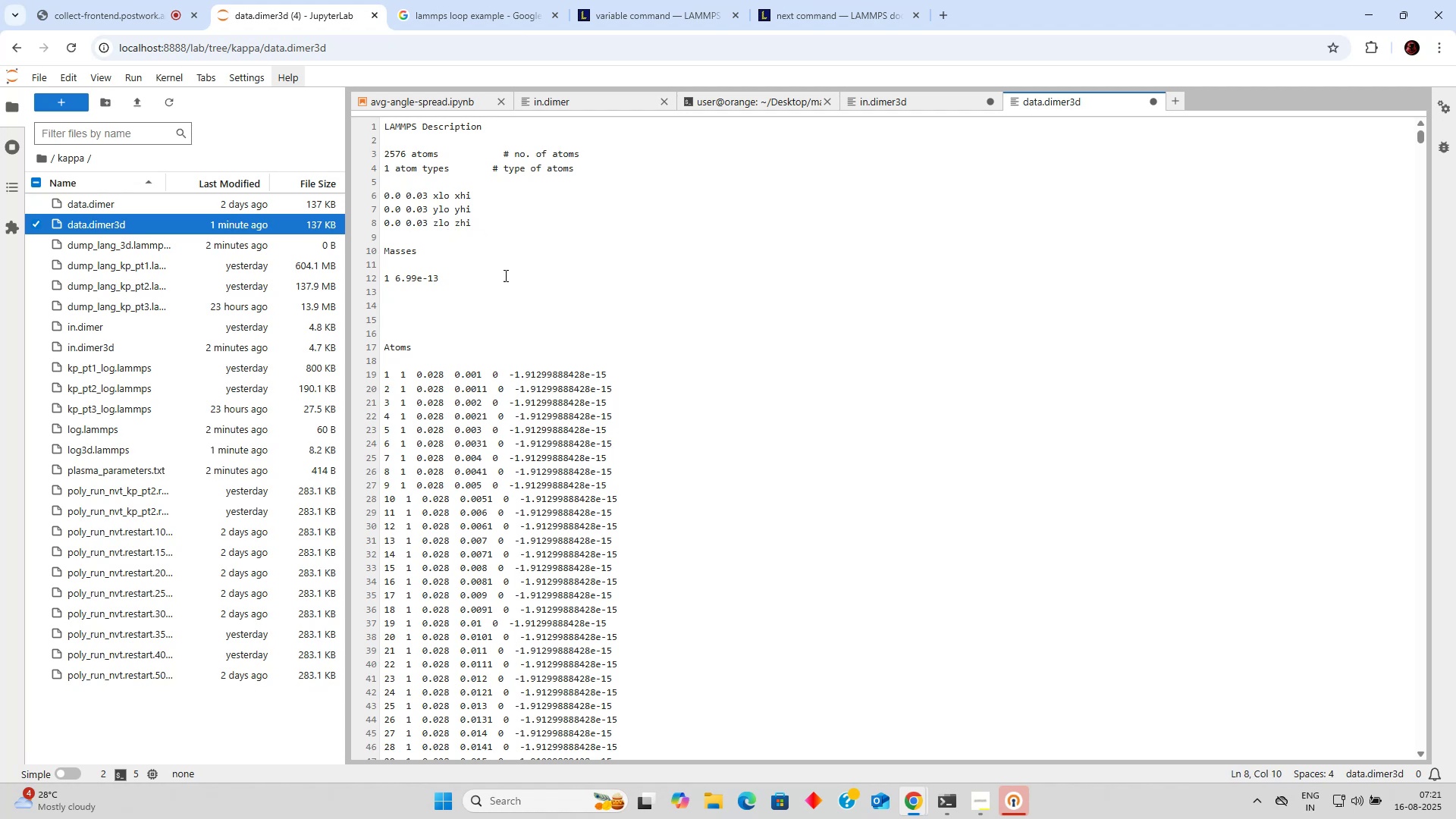 
scroll: coordinate [497, 315], scroll_direction: down, amount: 3.0
 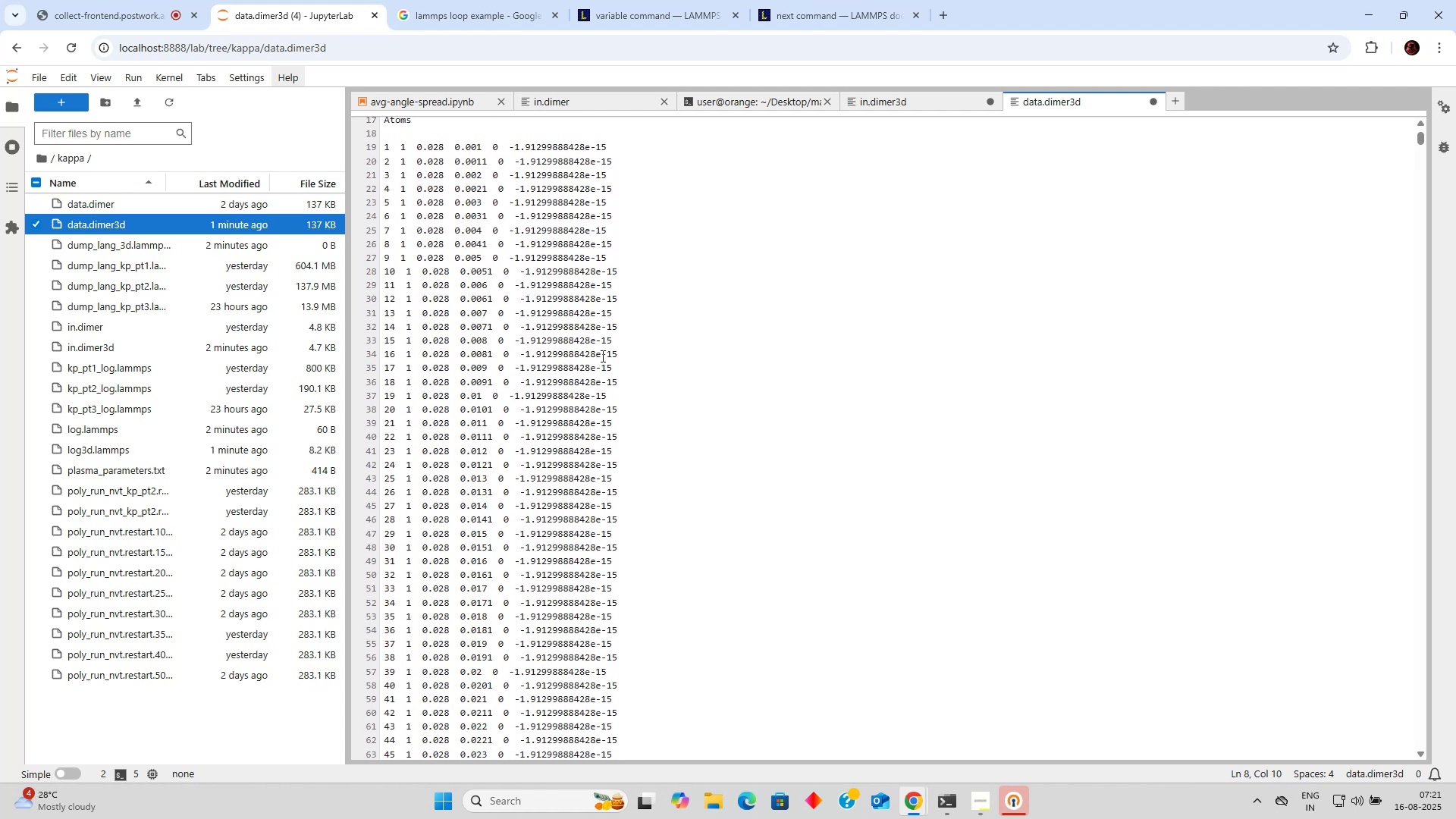 
scroll: coordinate [607, 354], scroll_direction: up, amount: 11.0
 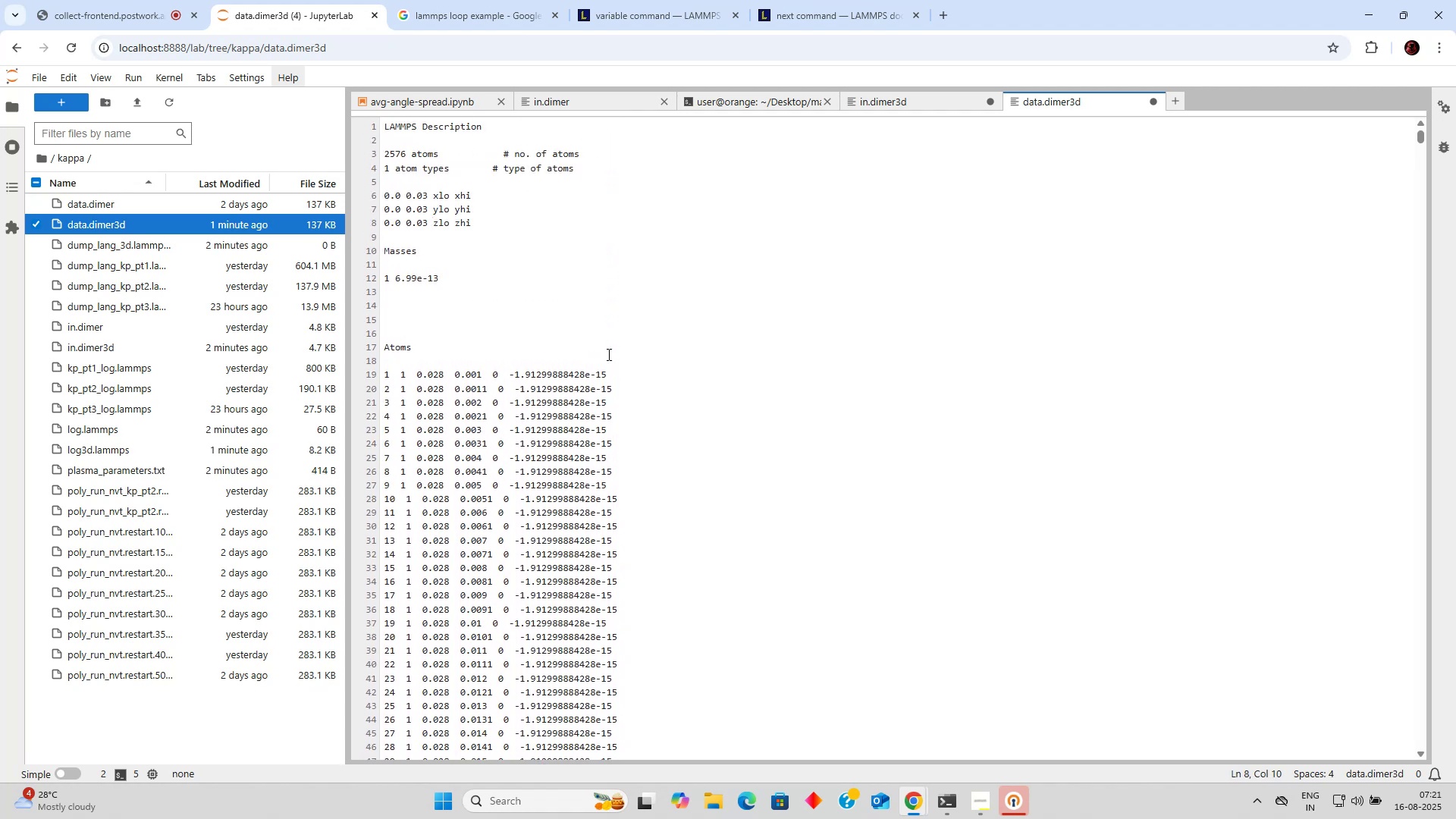 
key(Control+Z)
 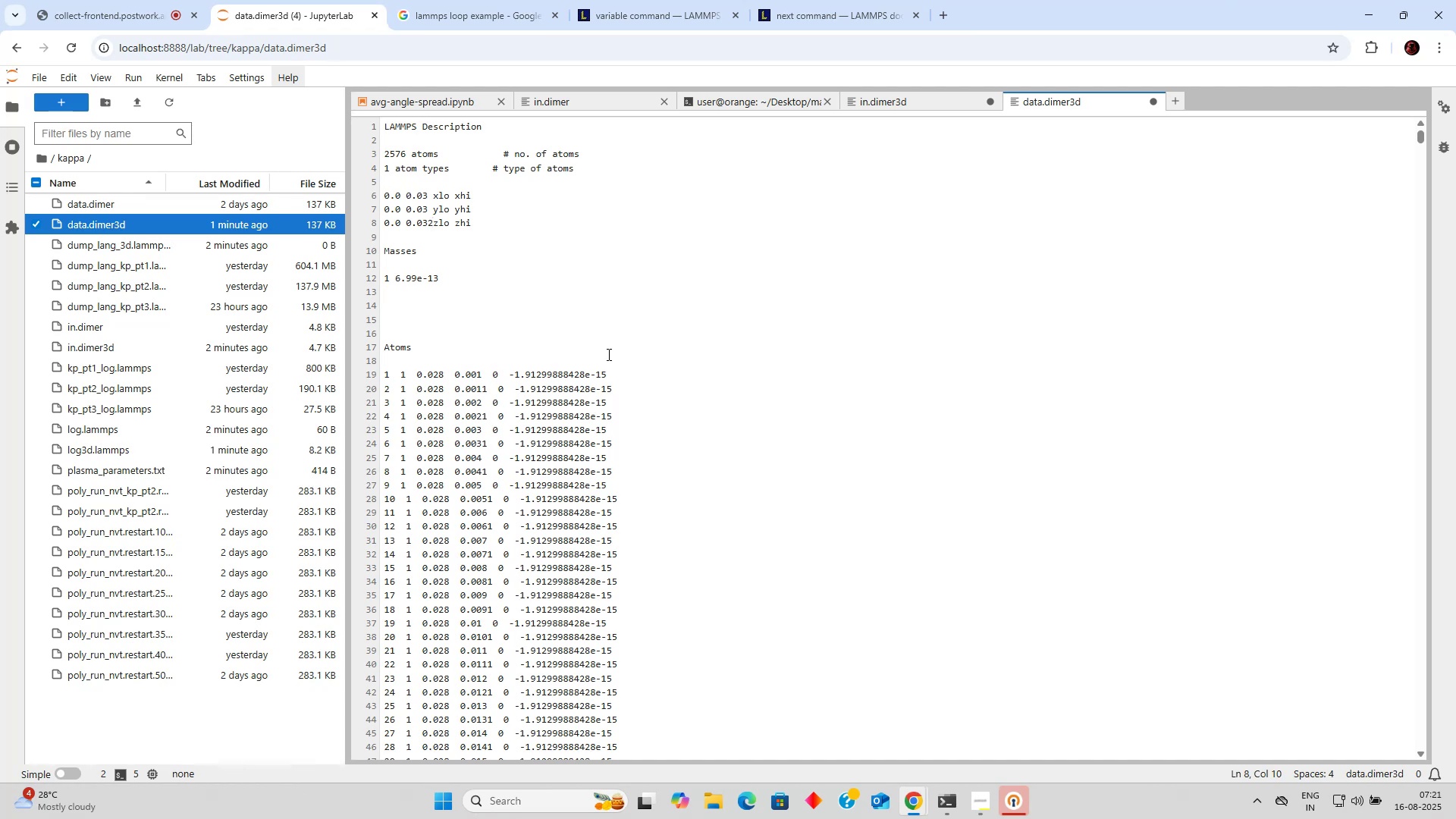 
key(Control+Z)
 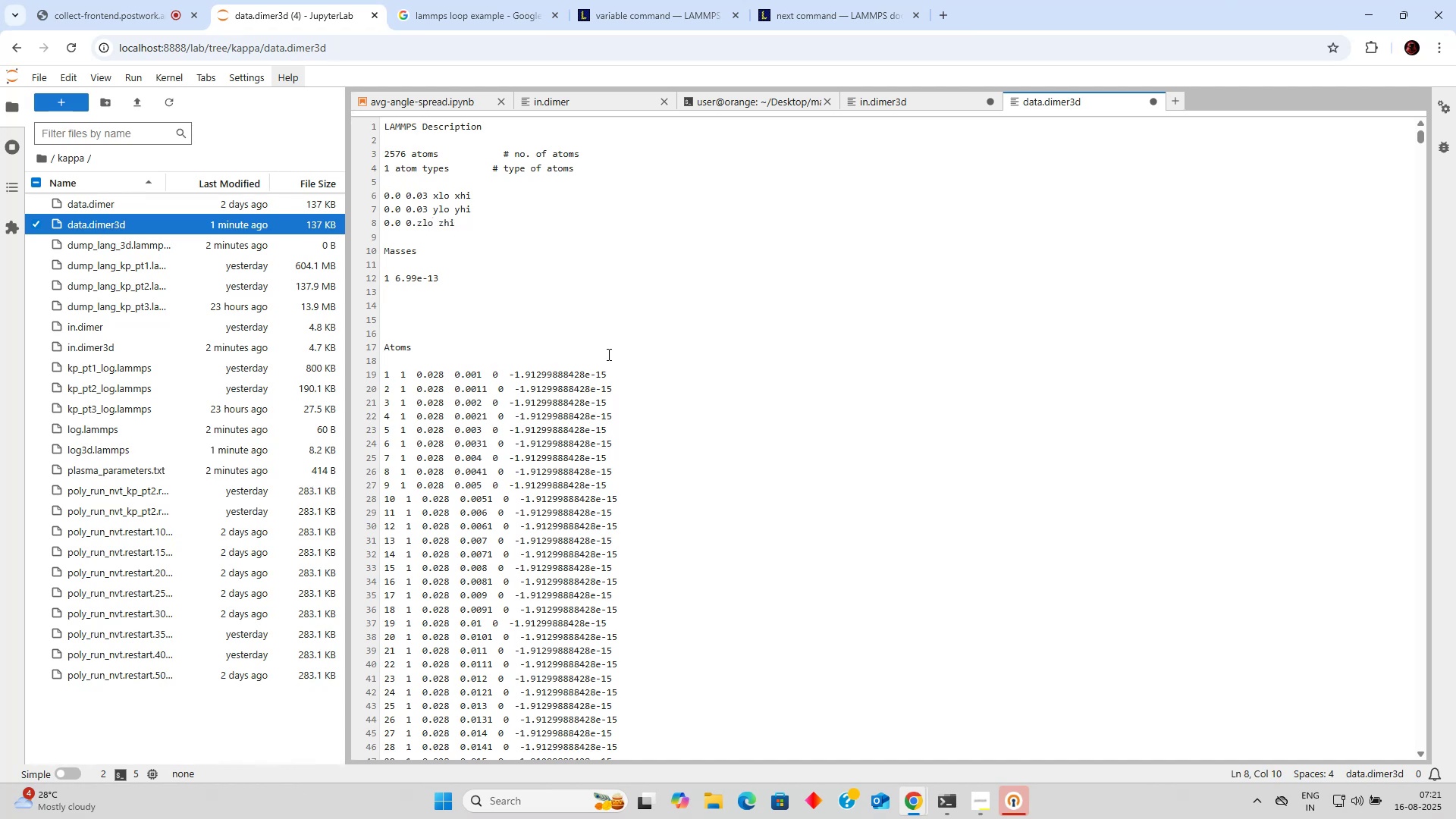 
key(Control+Z)
 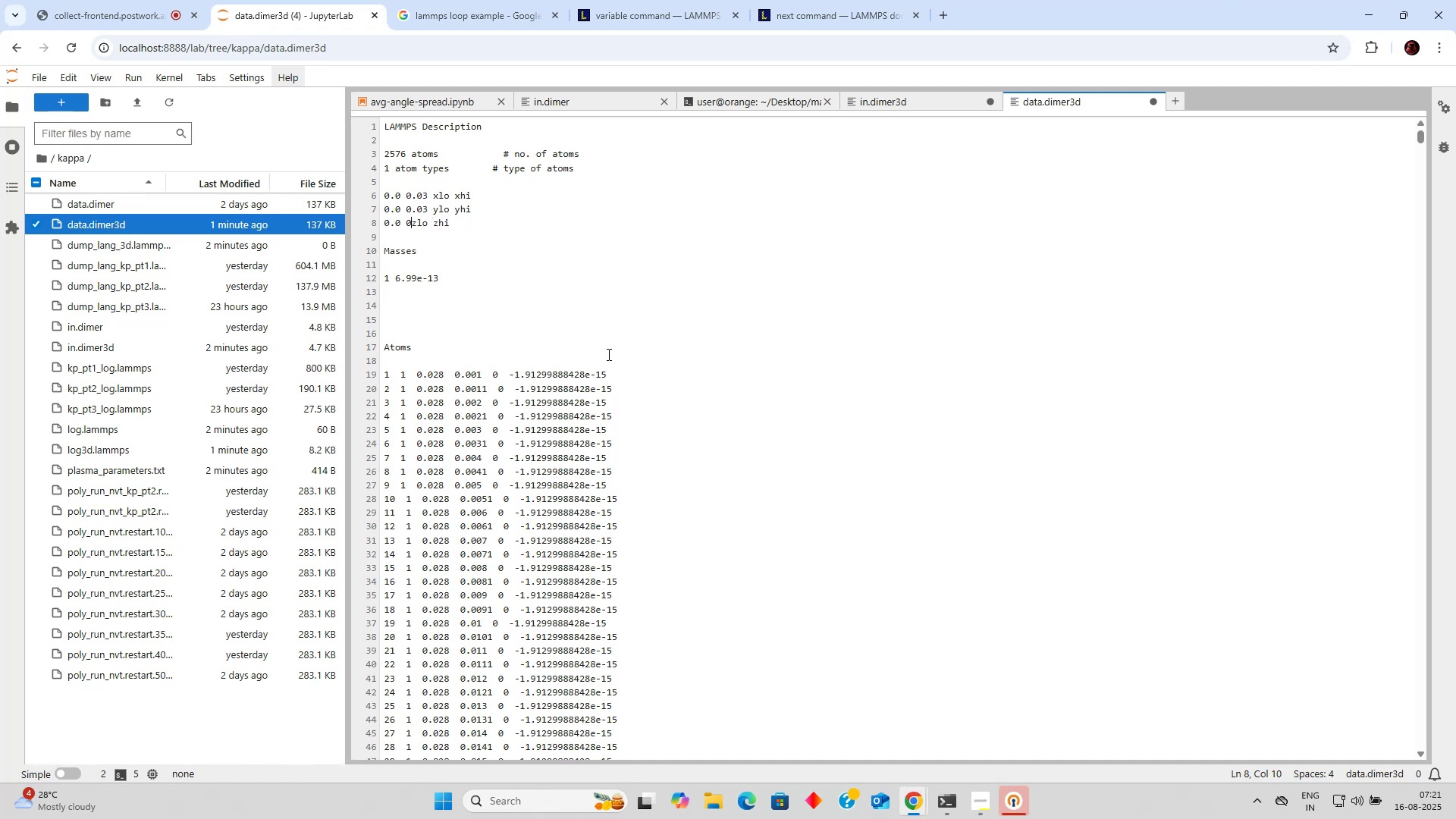 
key(Control+Z)
 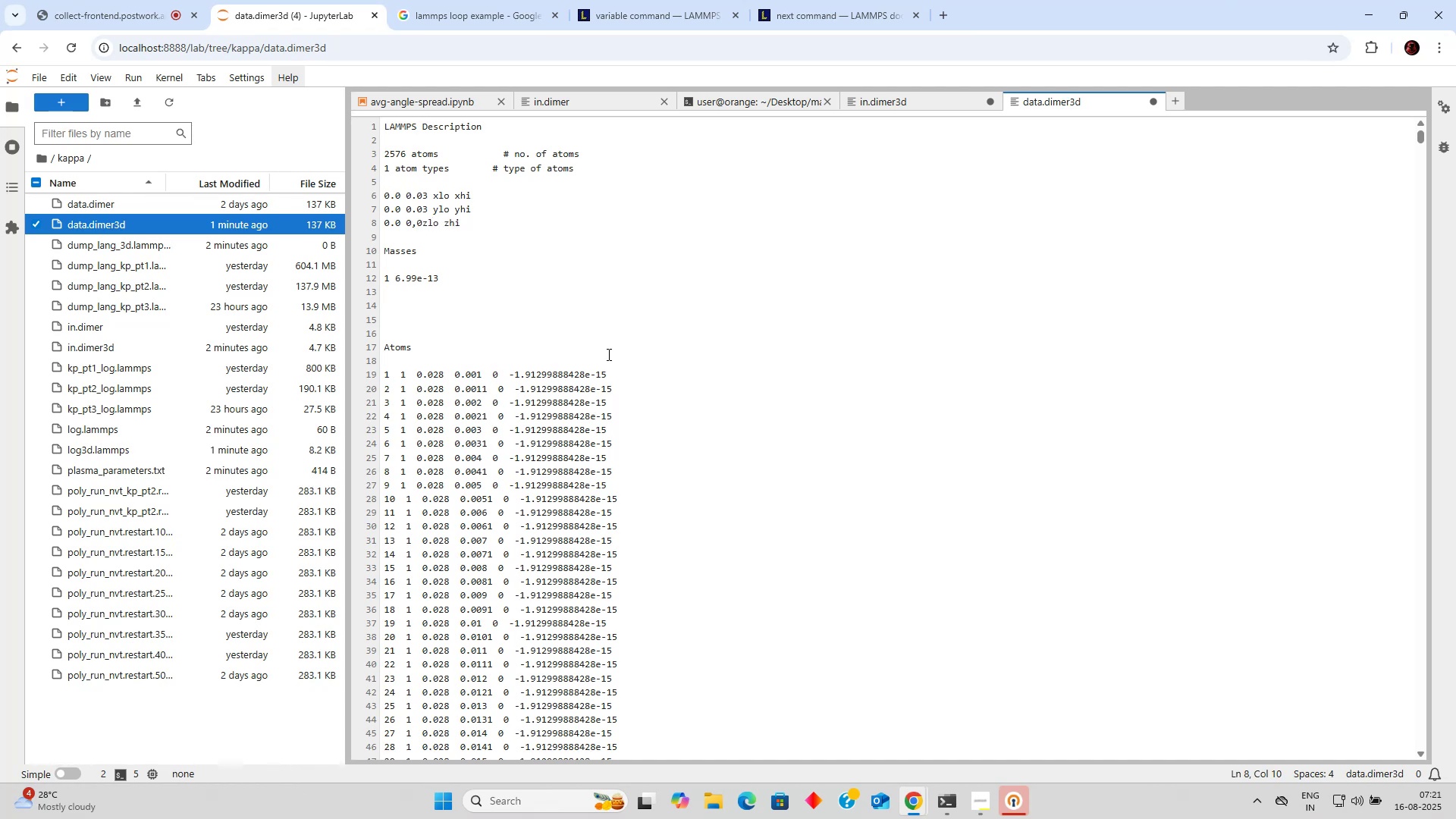 
key(Control+Z)
 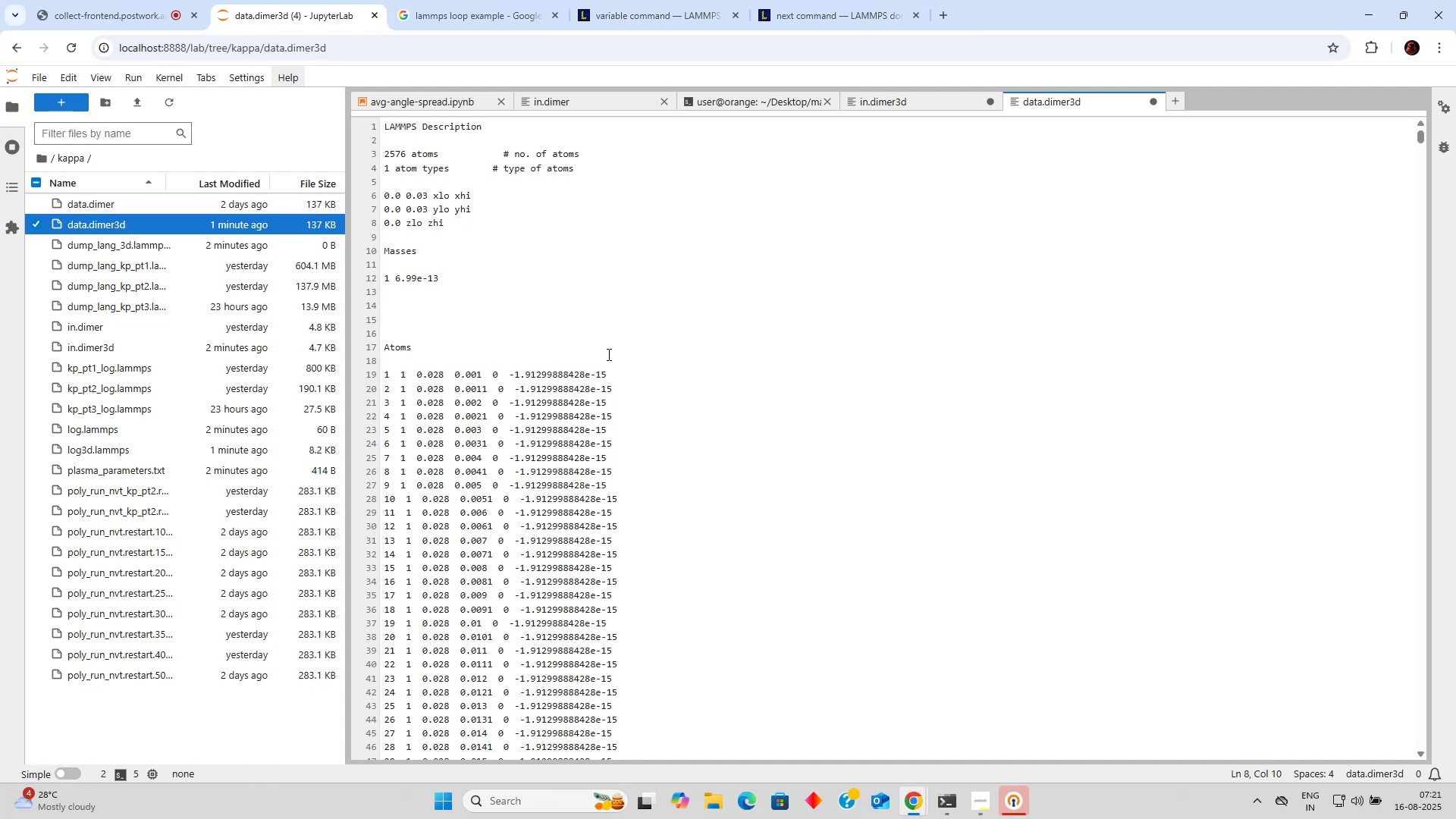 
key(Control+Z)
 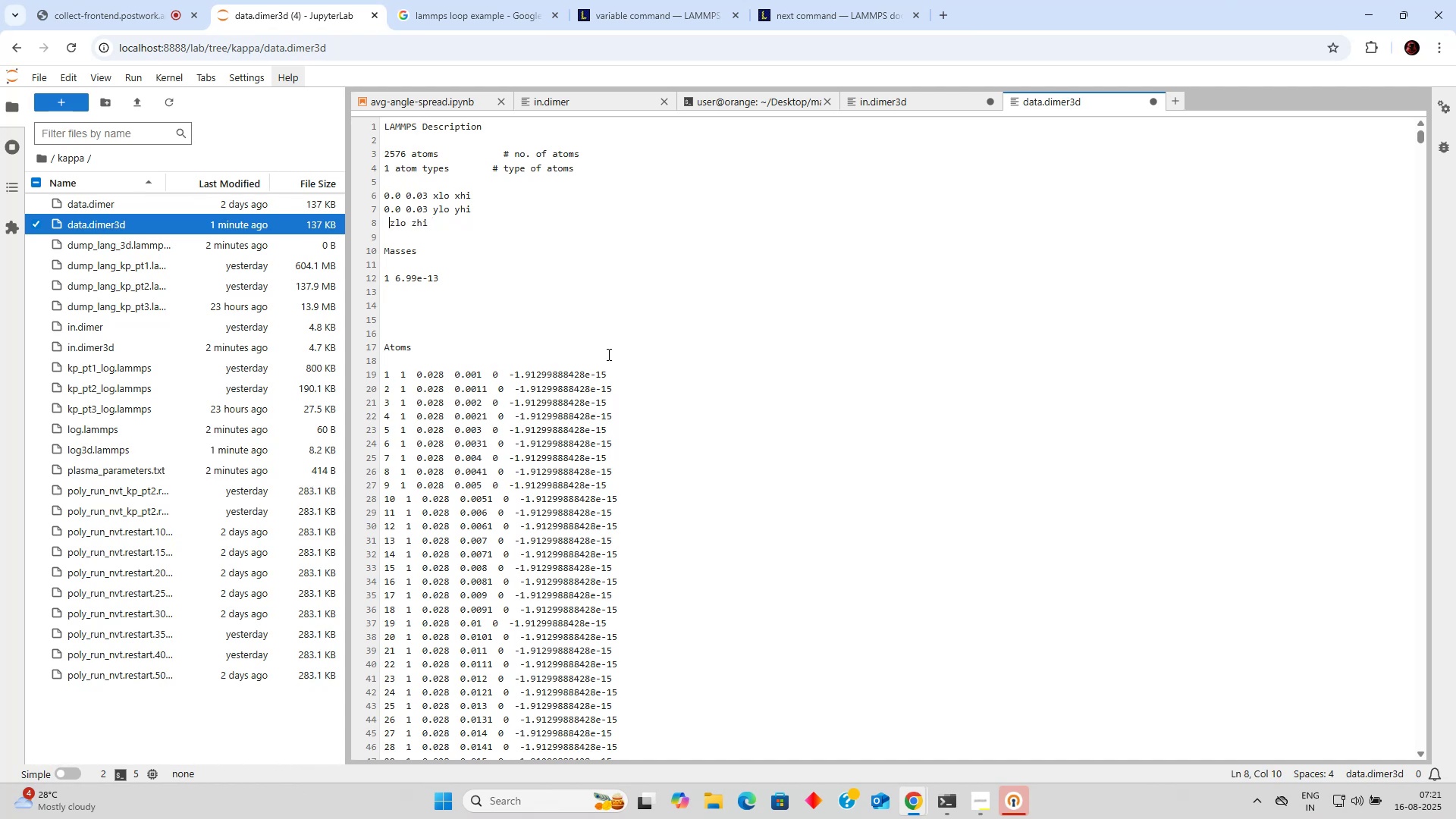 
key(Control+Z)
 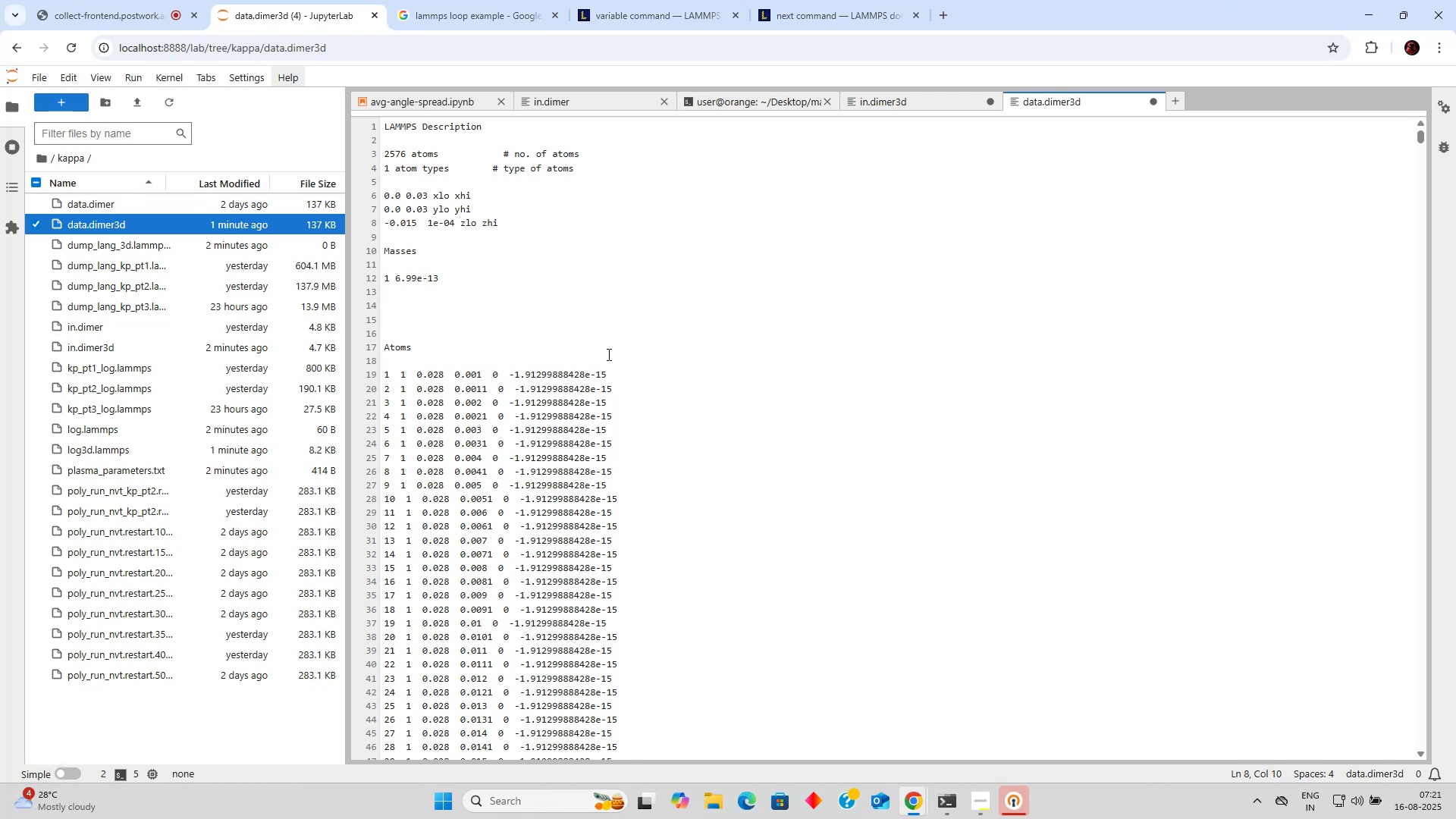 
key(Control+Y)
 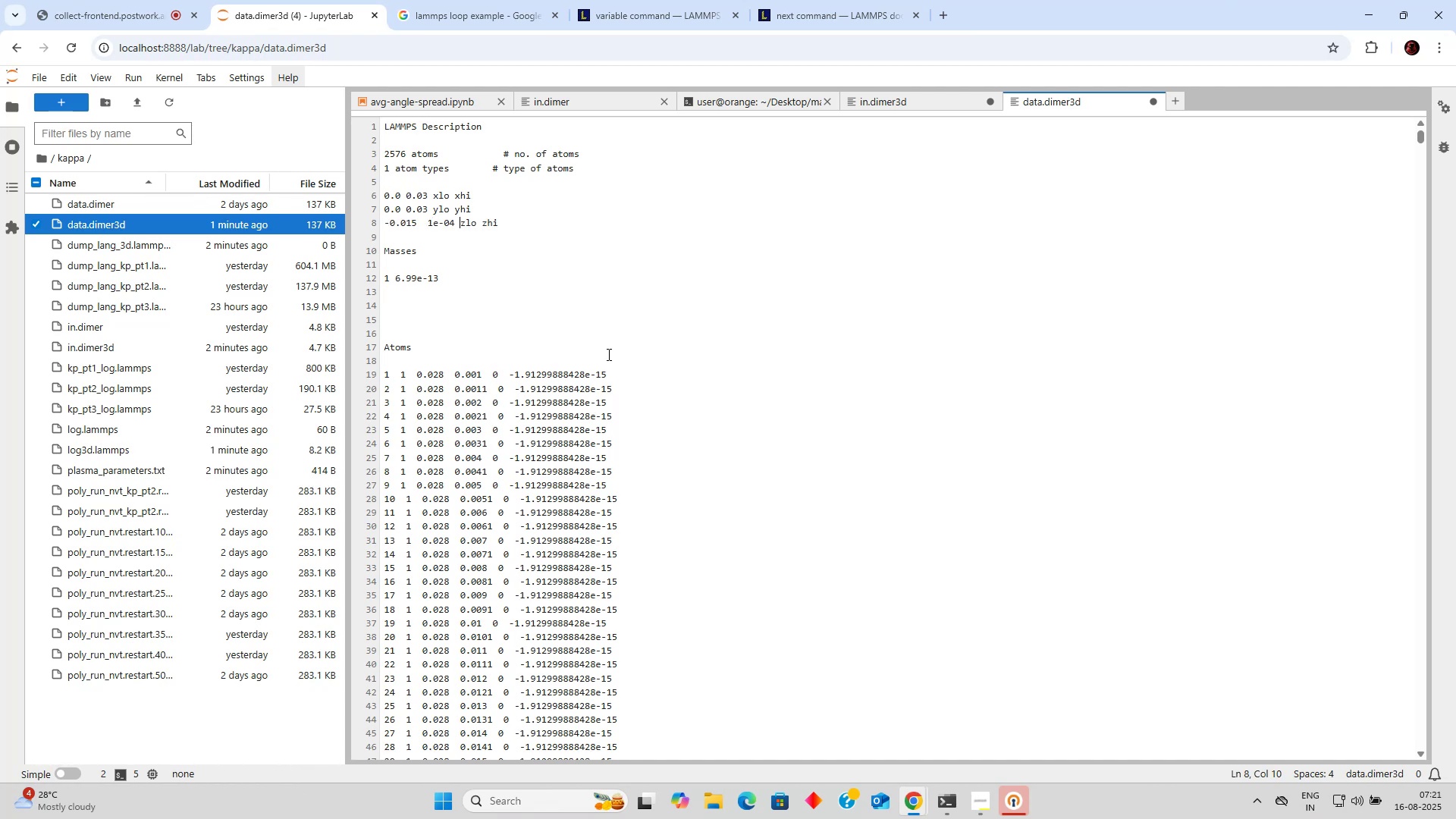 
key(Control+Y)
 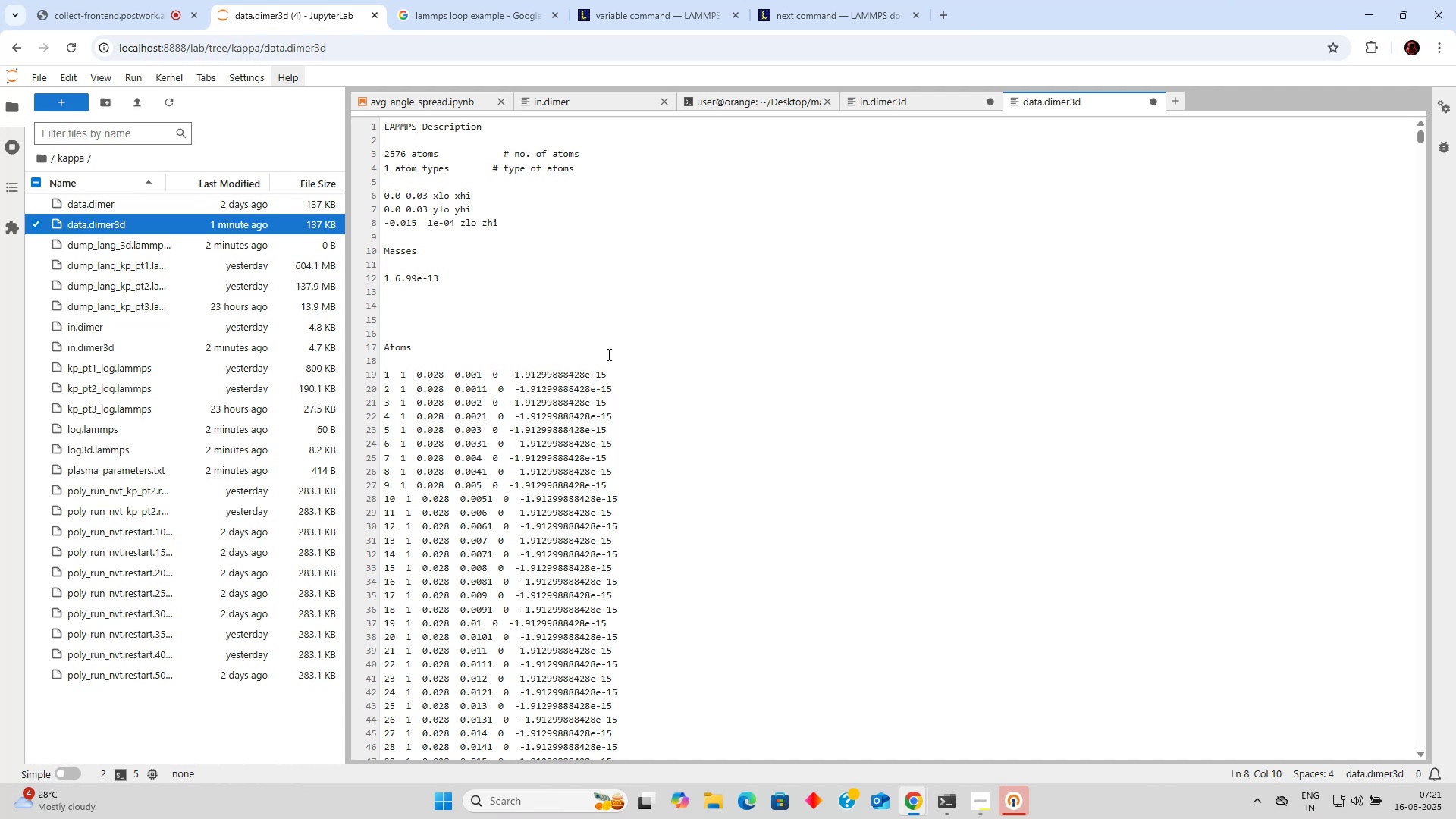 
key(Control+Y)
 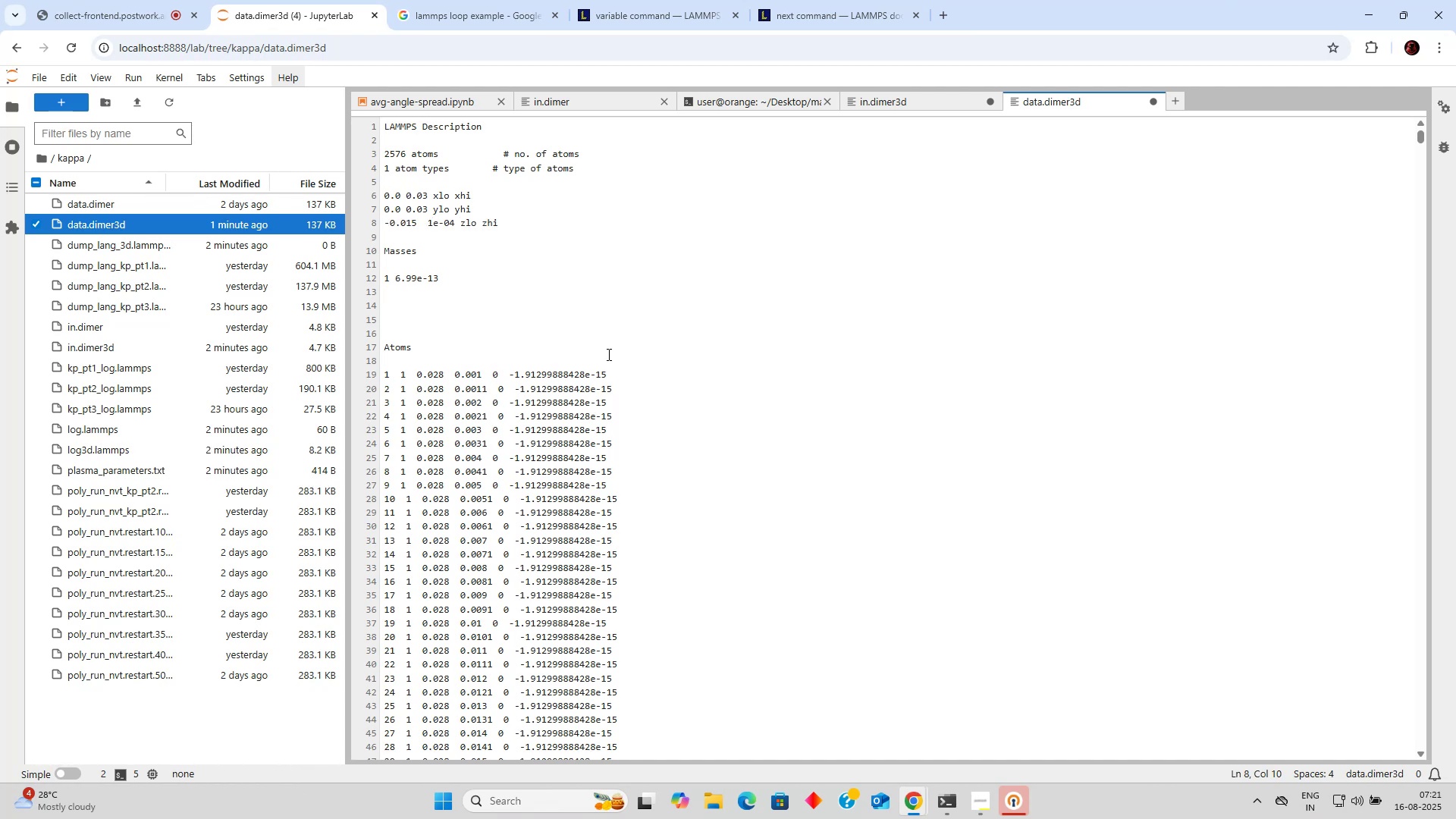 
key(Control+Y)
 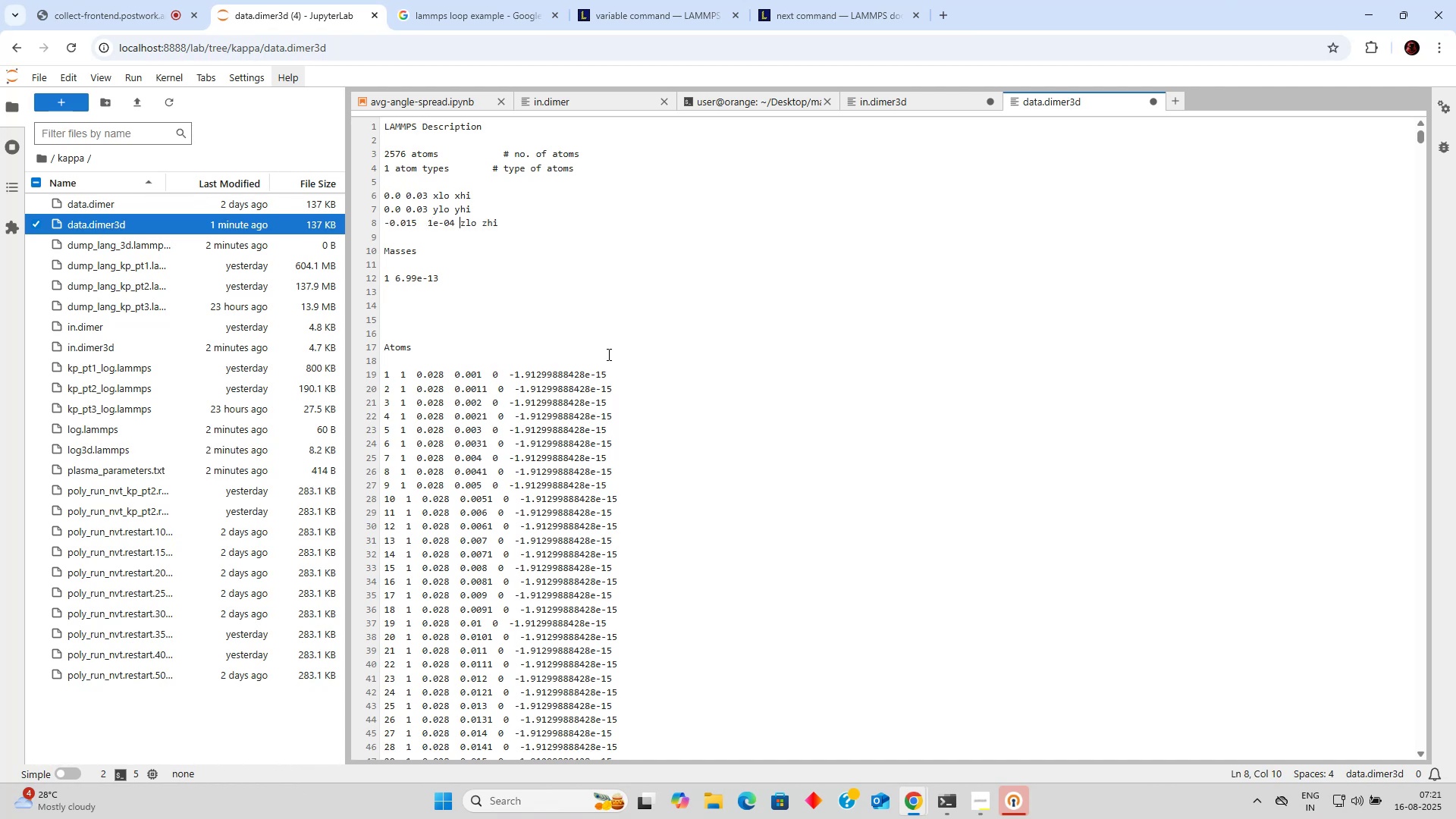 
key(Control+Y)
 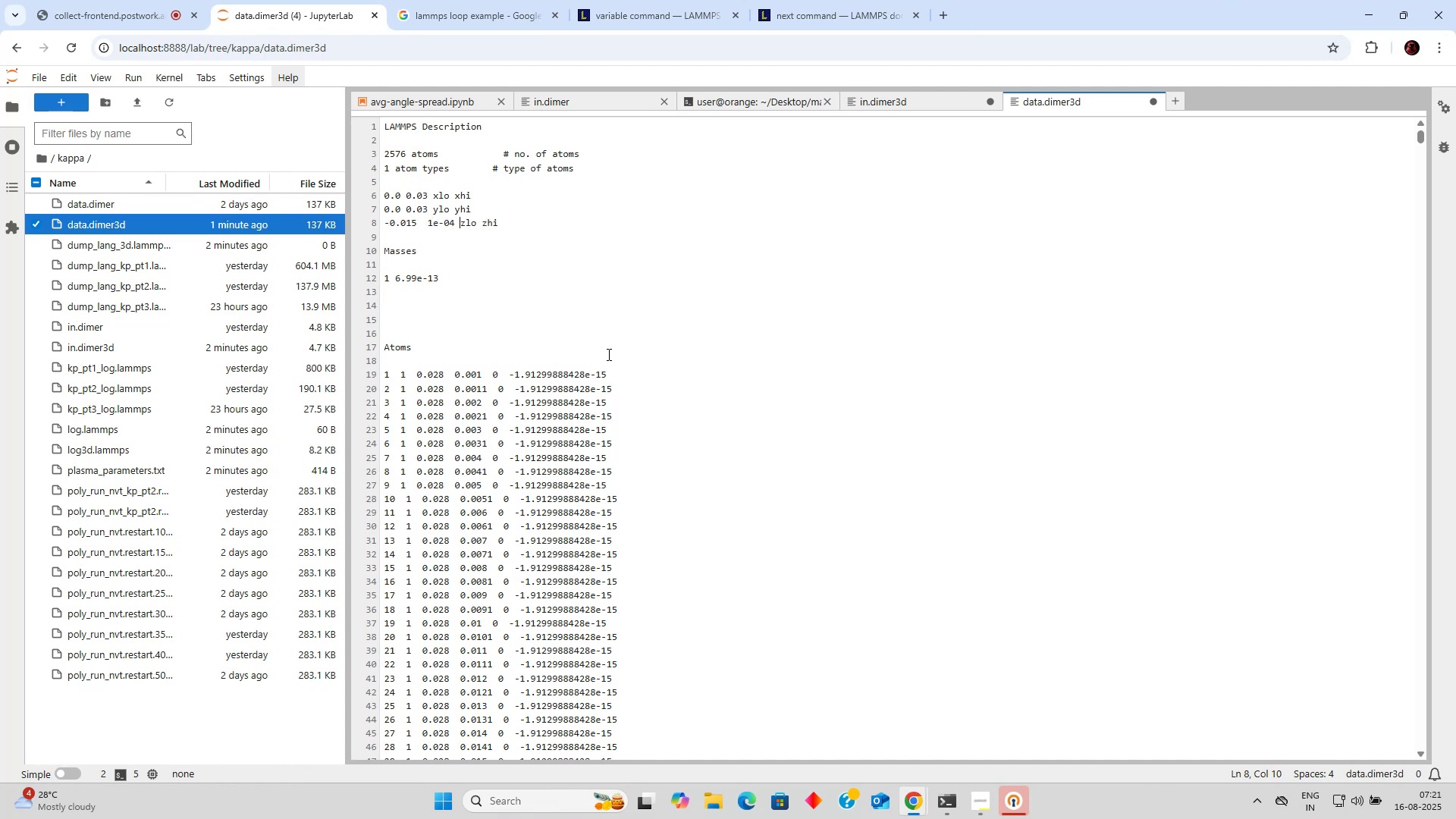 
key(Control+Y)
 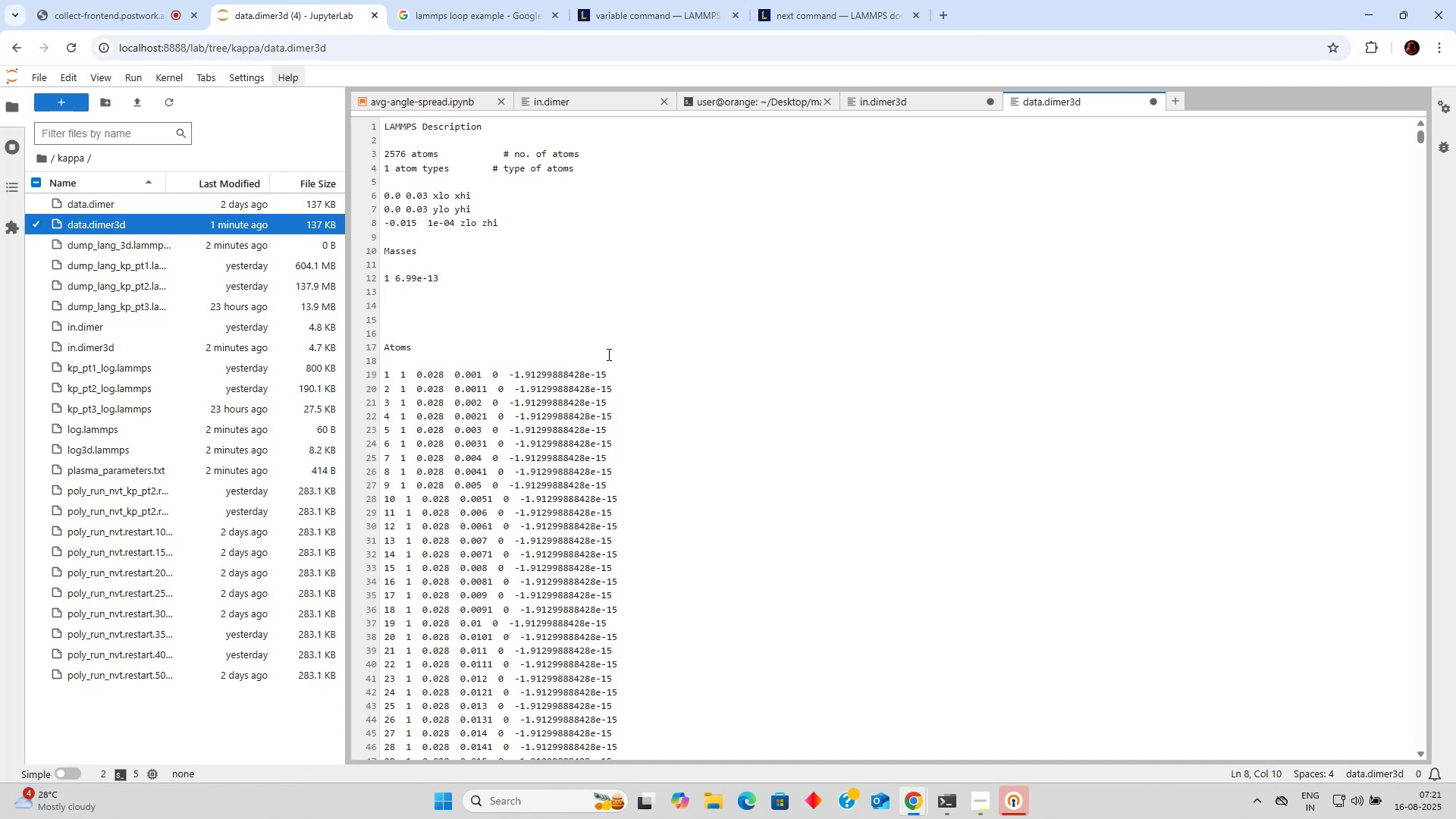 
key(Control+Shift+Z)
 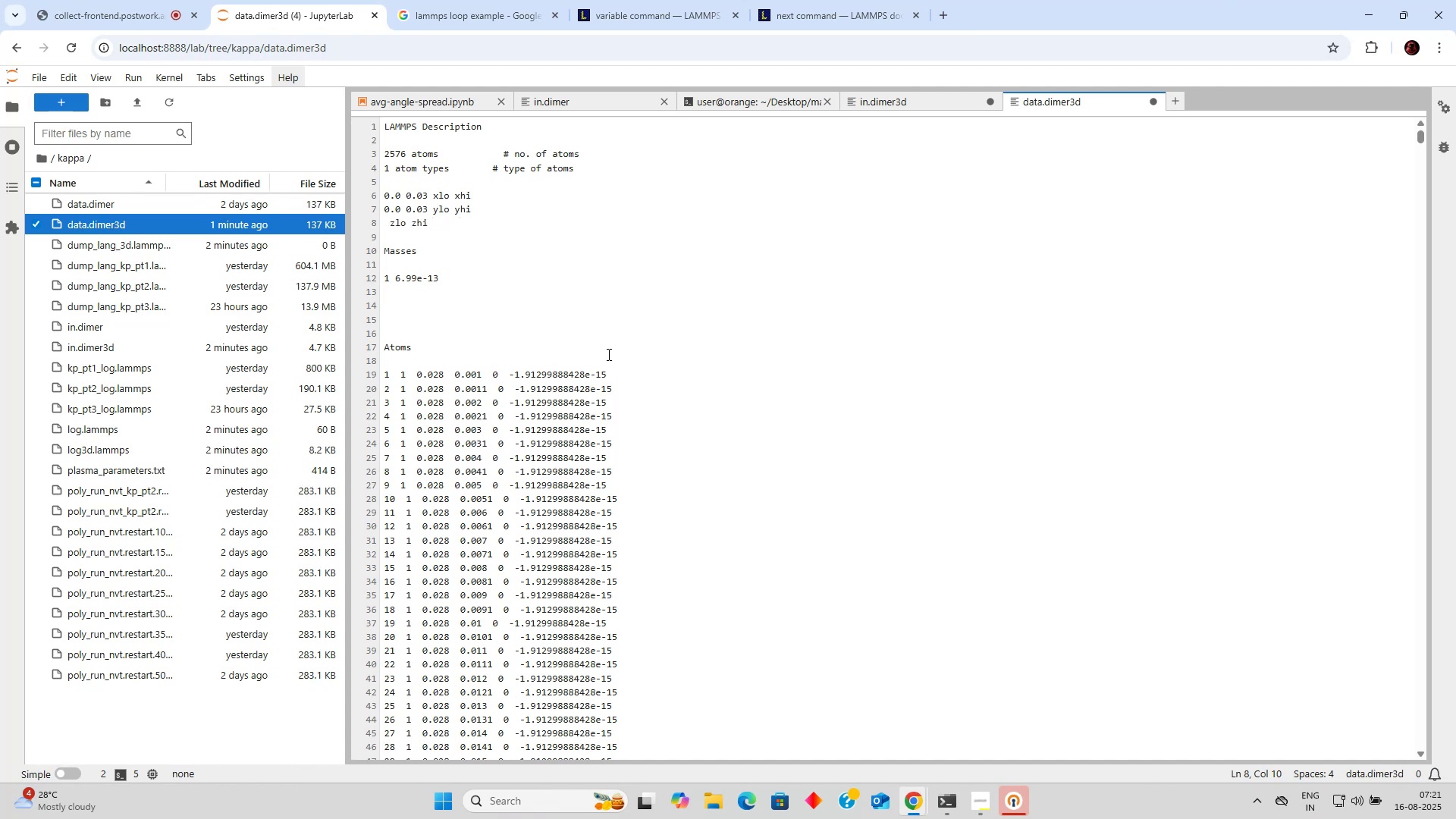 
key(Control+Shift+Z)
 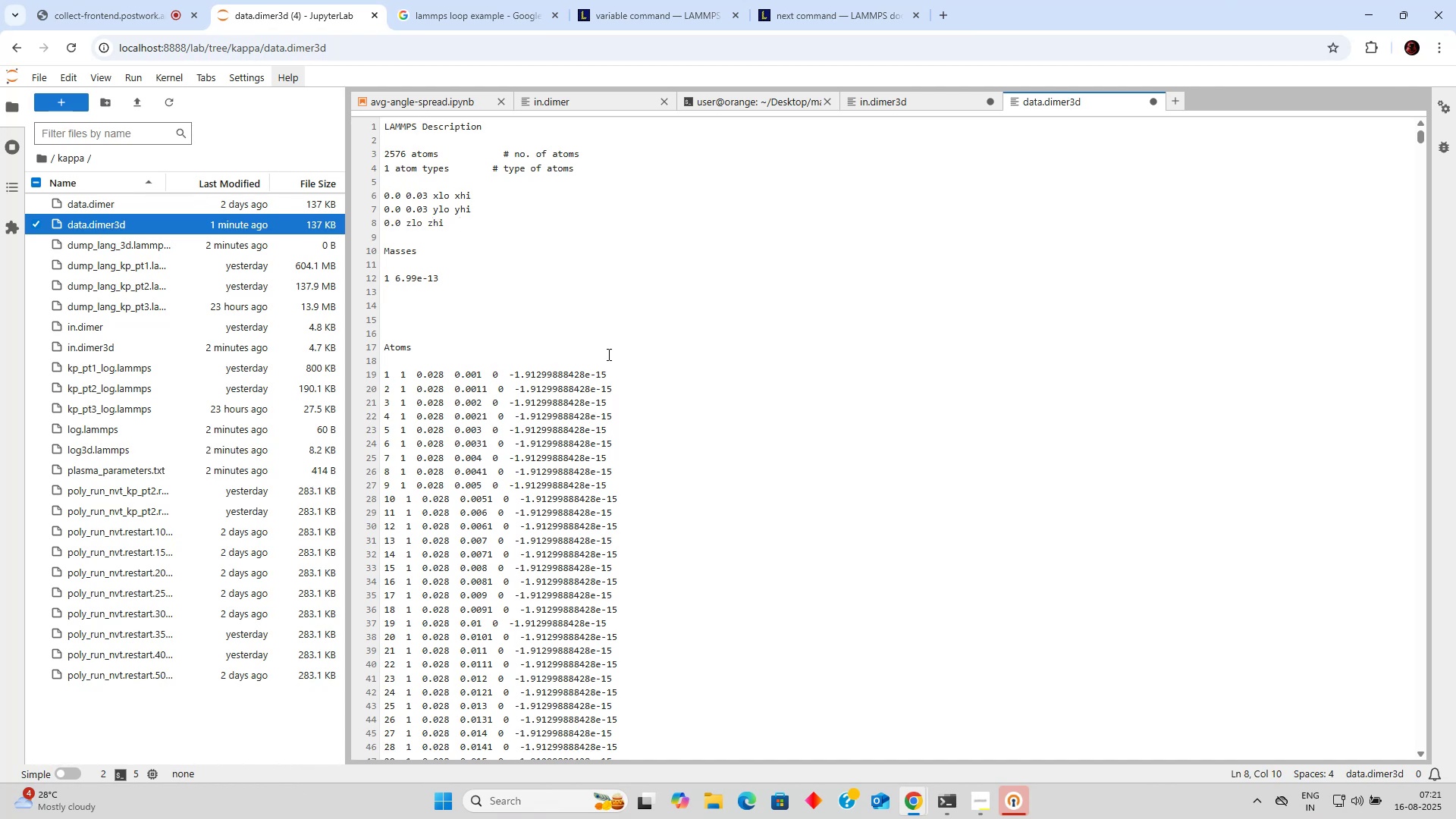 
key(Control+Shift+Z)
 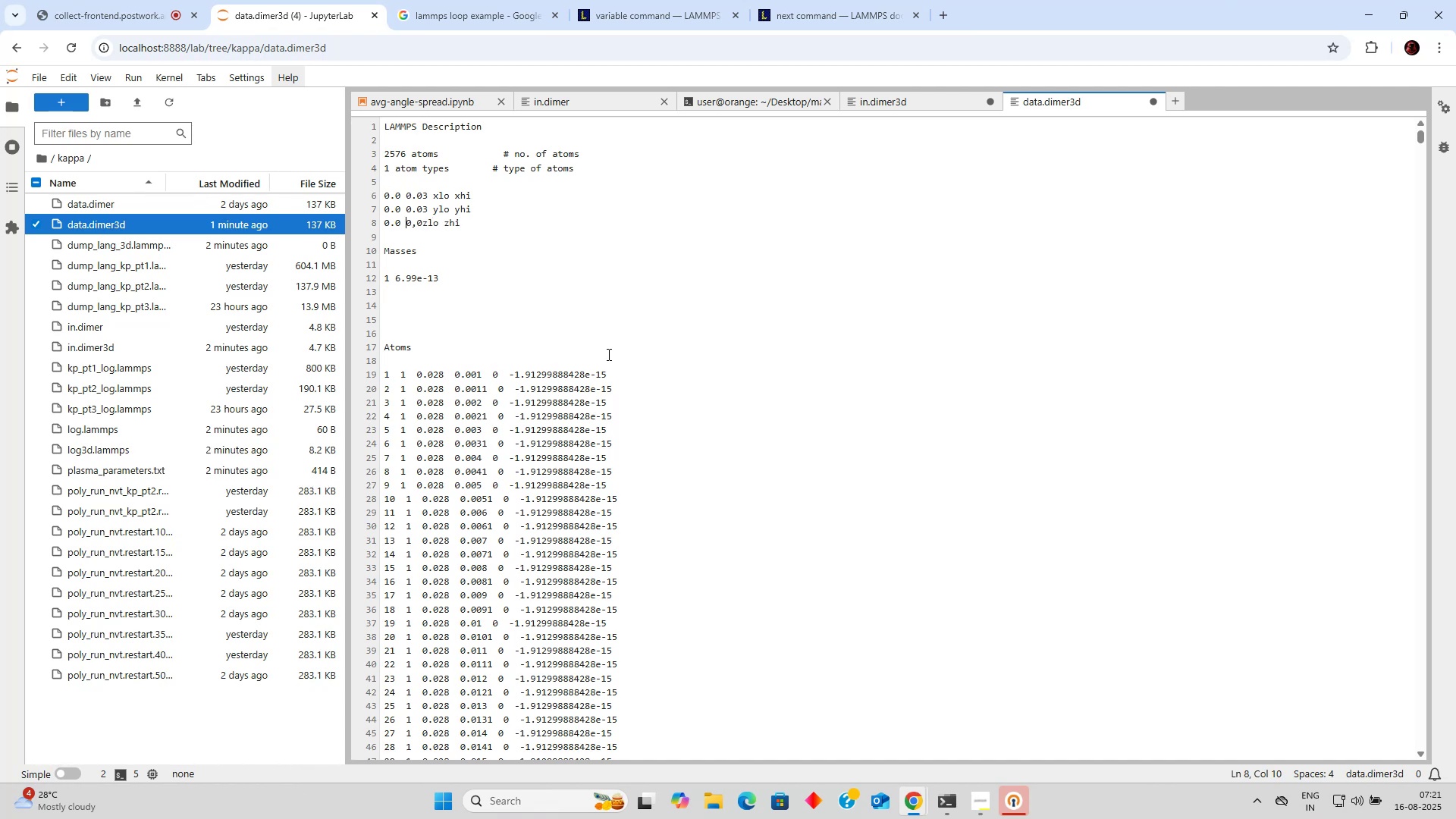 
key(Control+Shift+Z)
 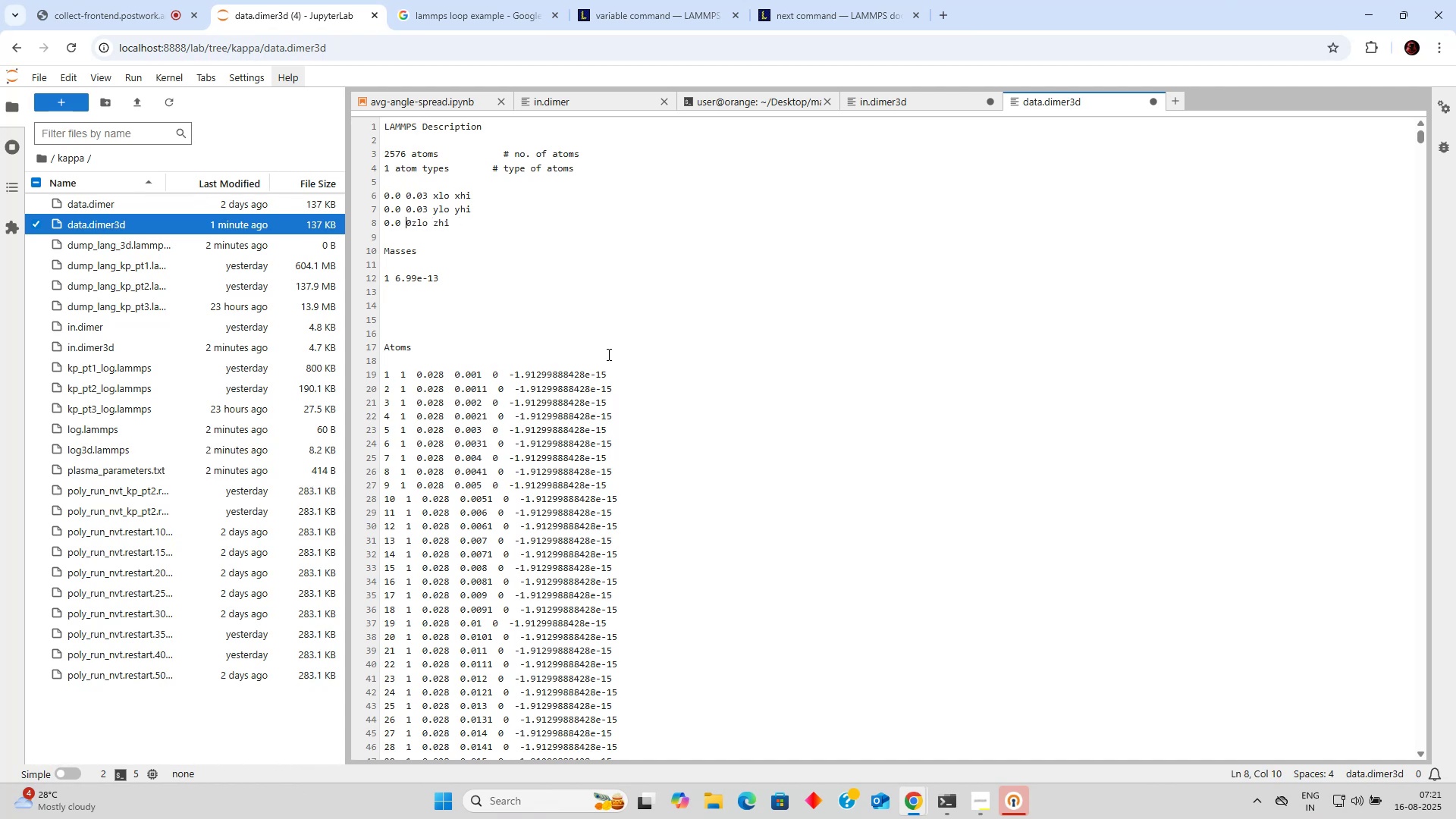 
key(Control+Shift+Z)
 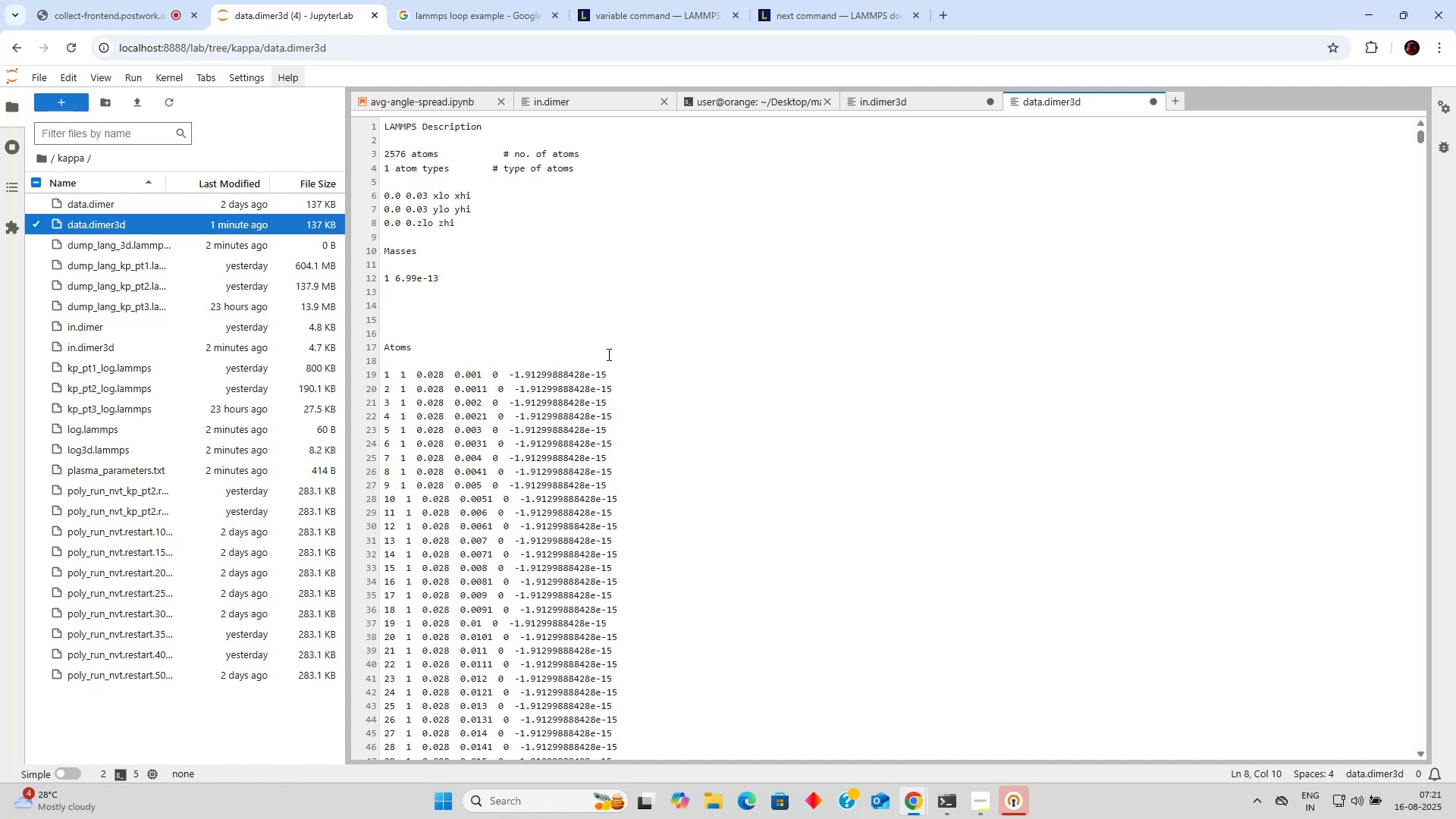 
key(Control+Shift+Z)
 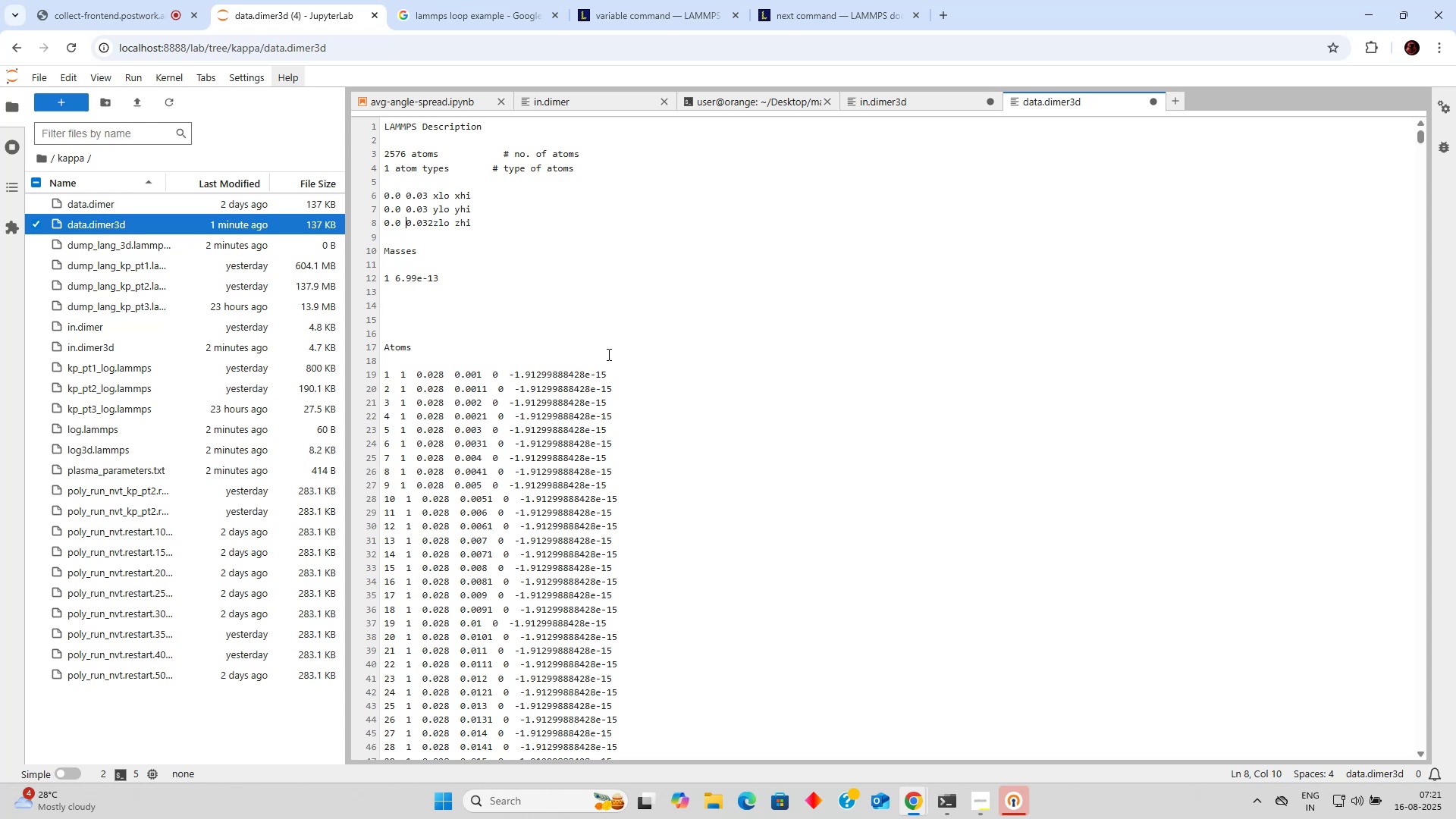 
key(Control+Shift+Z)
 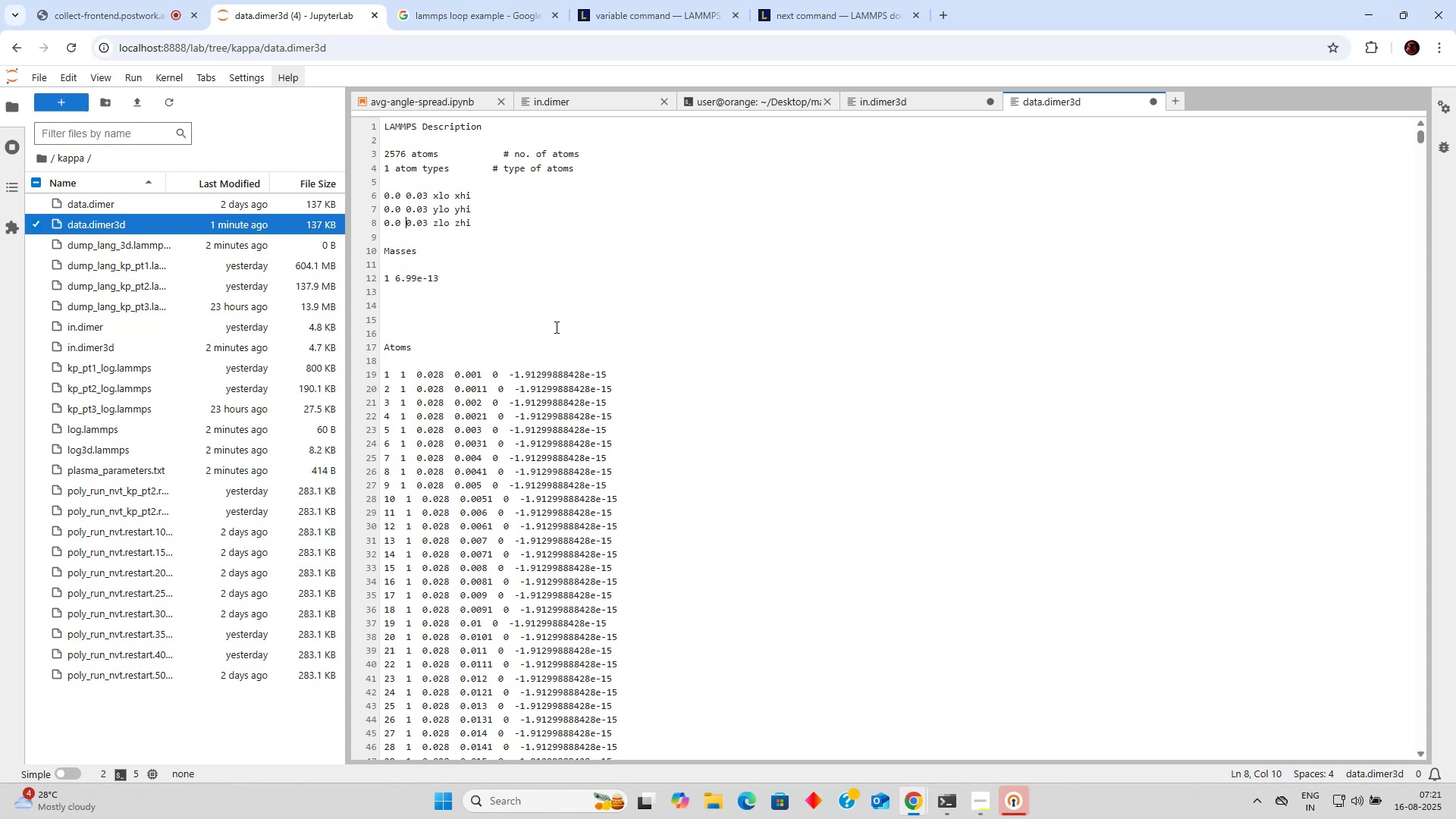 
wait(5.46)
 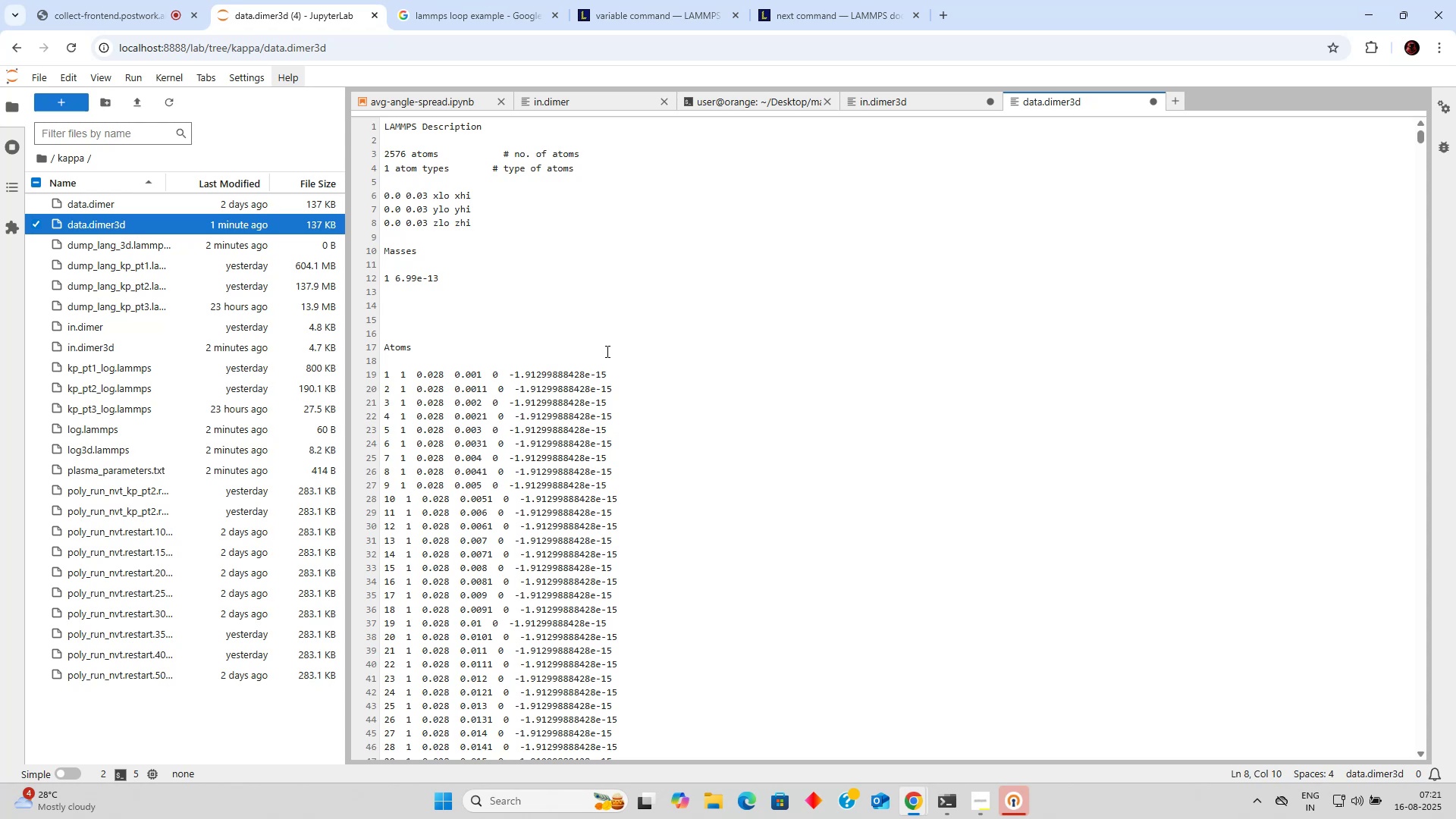 
key(Control+S)
 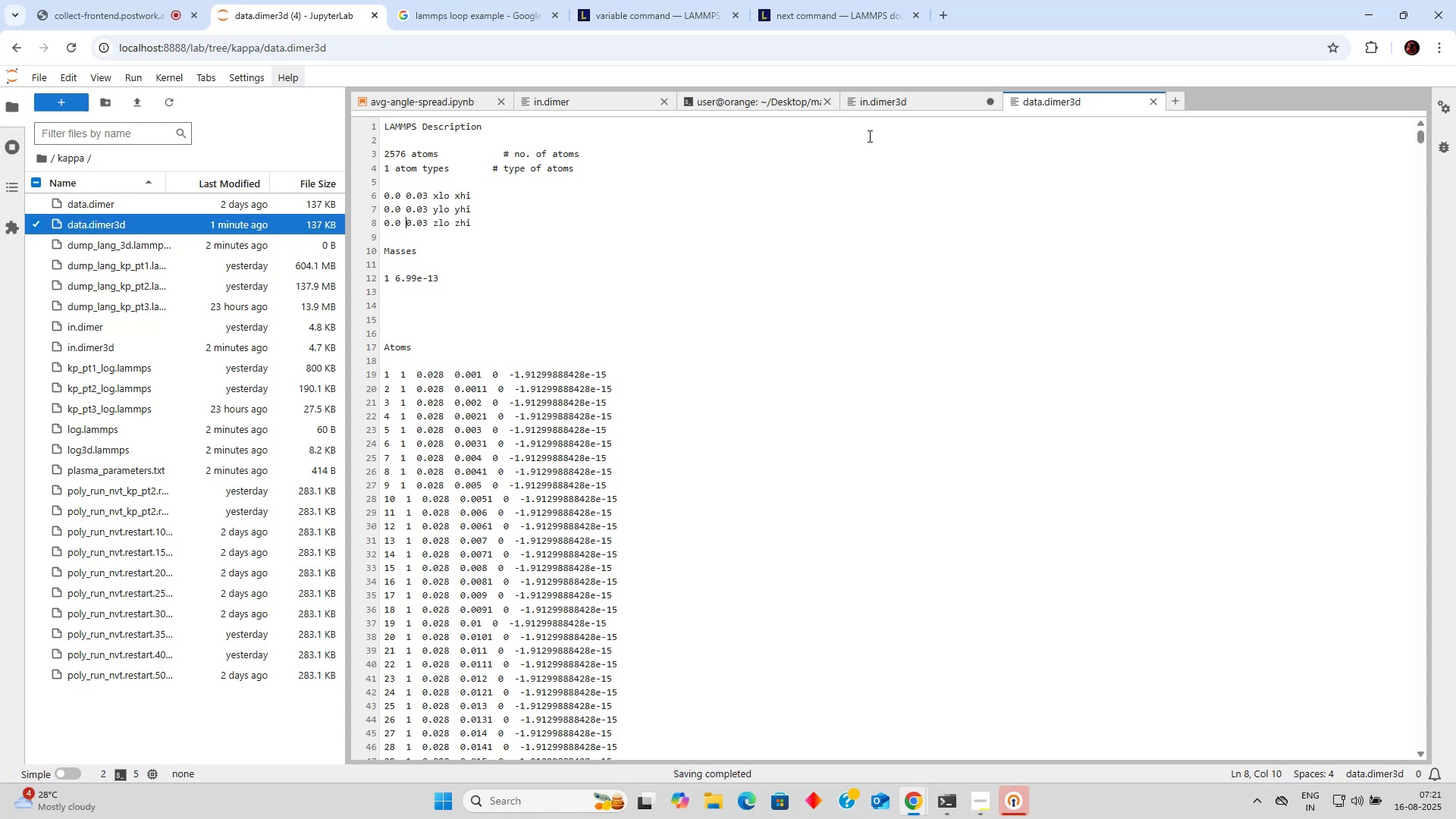 
left_click([895, 99])
 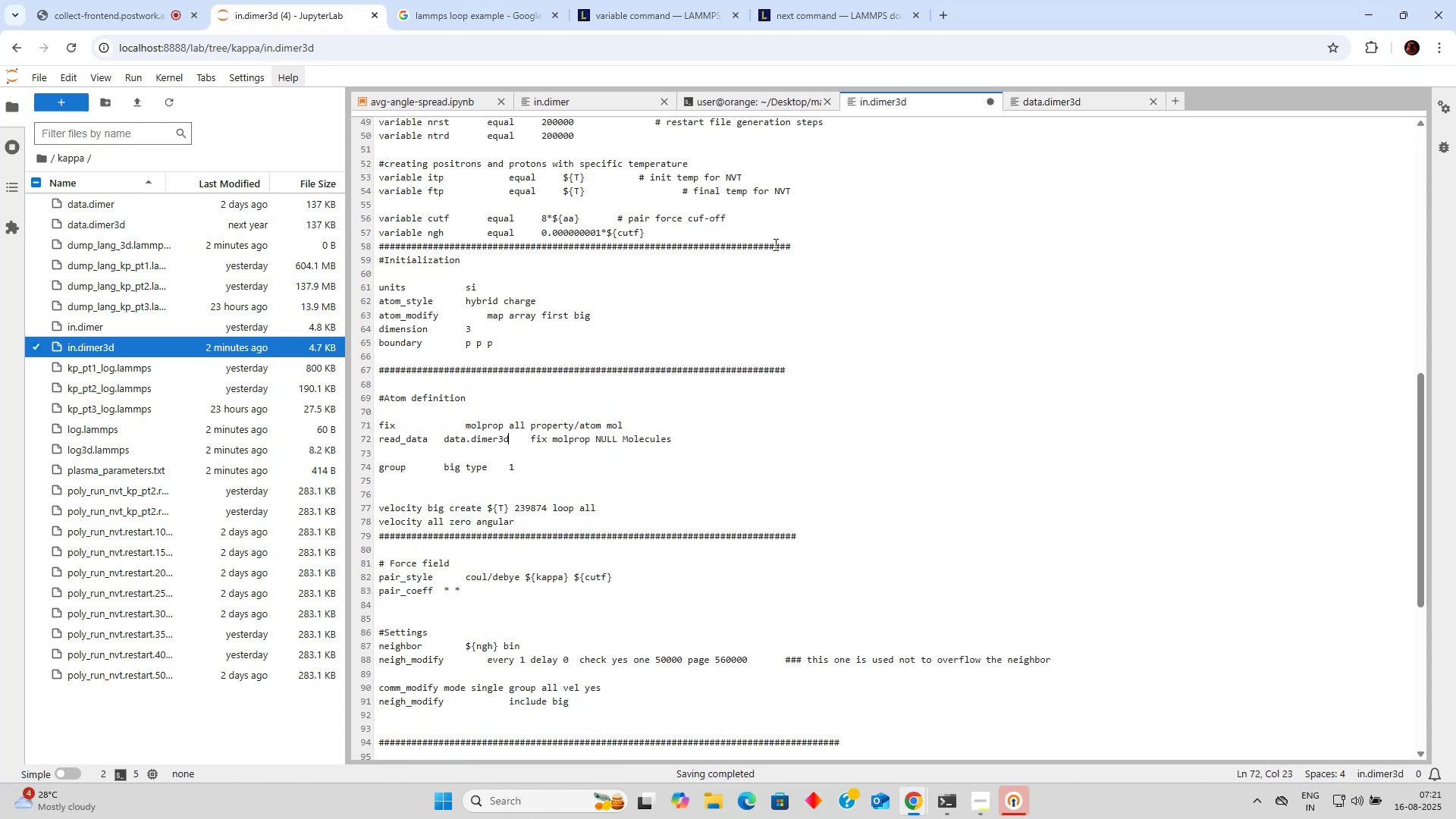 
key(Control+S)
 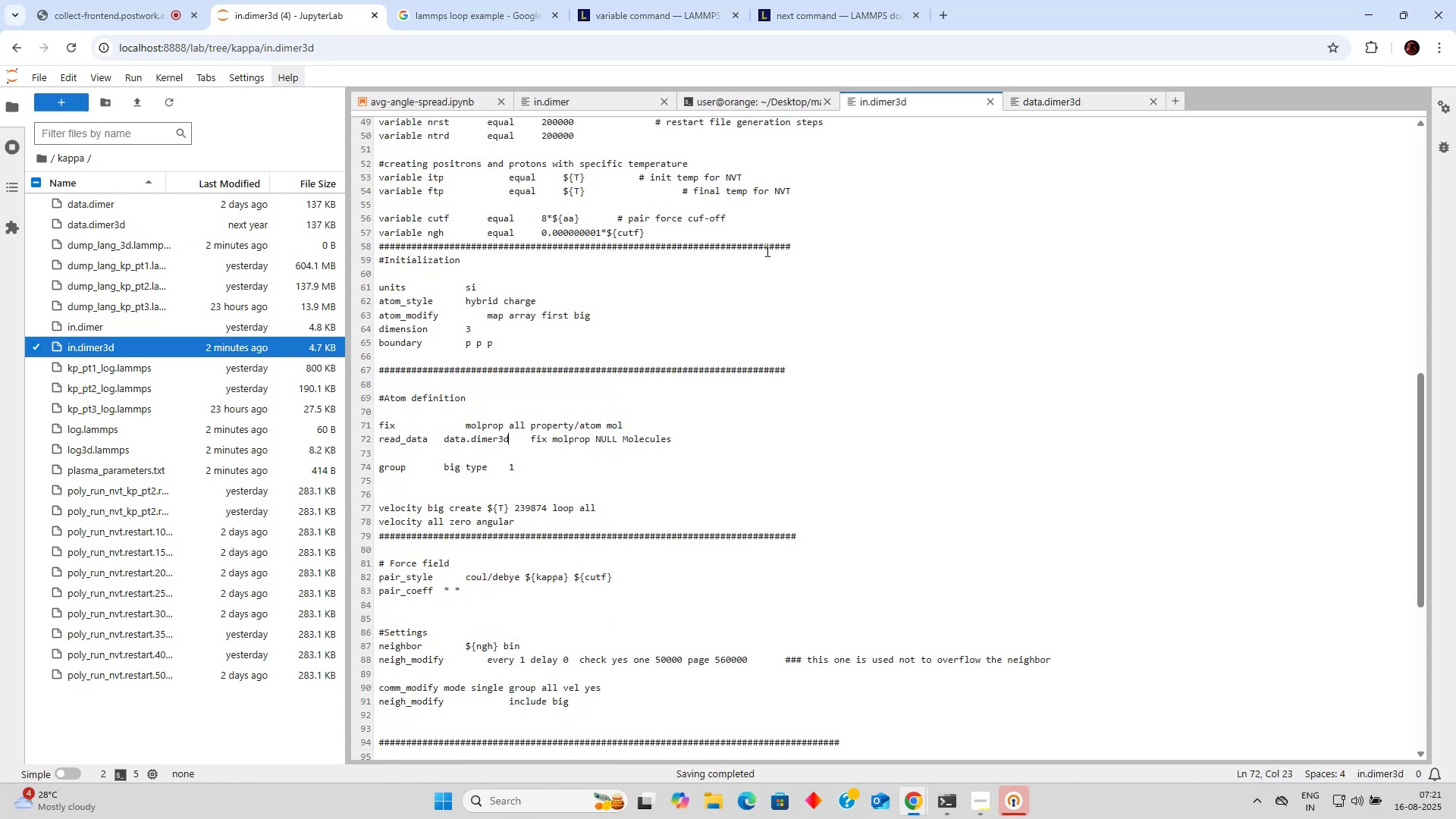 
scroll: coordinate [631, 367], scroll_direction: down, amount: 4.0
 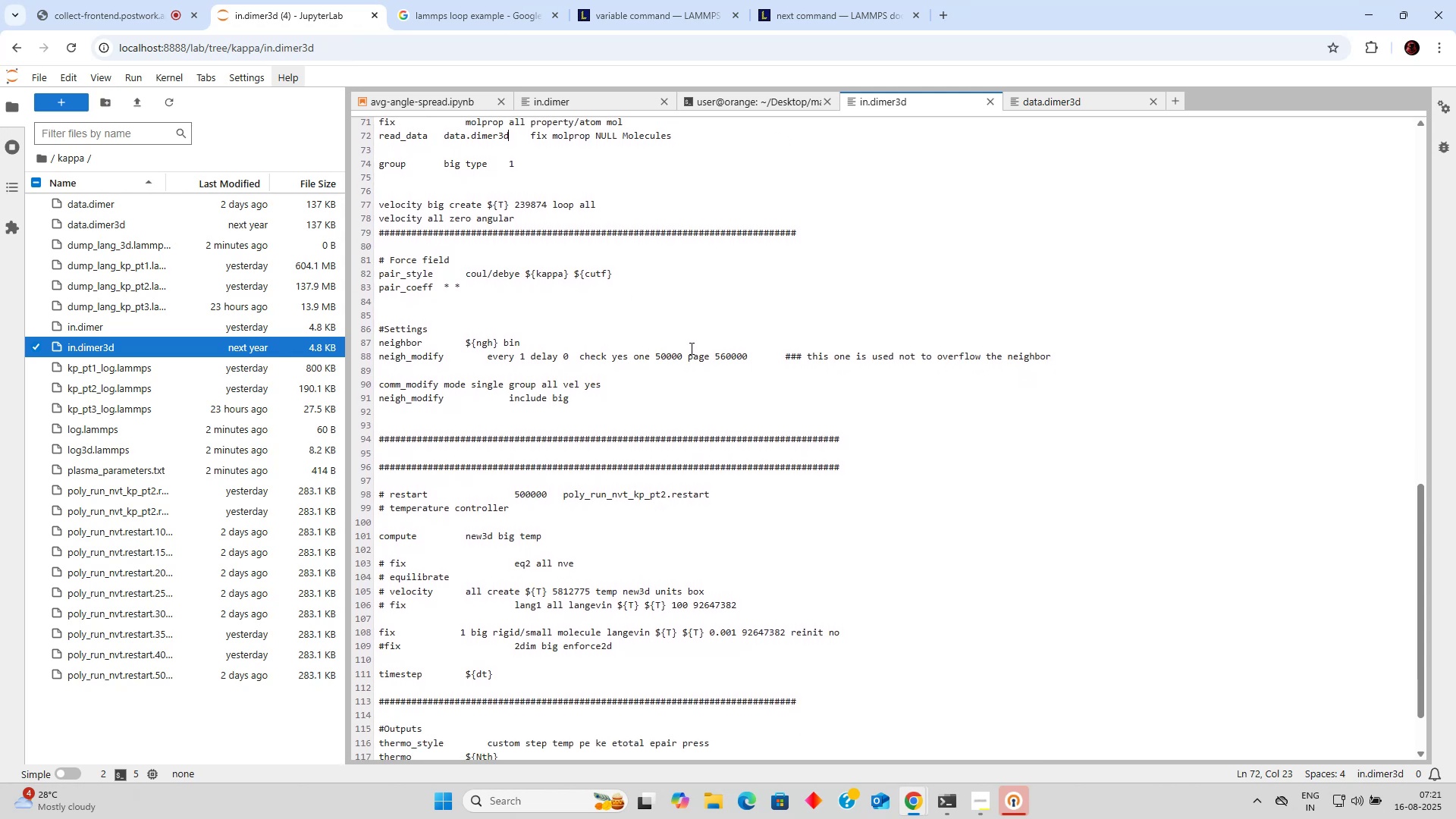 
left_click([736, 99])
 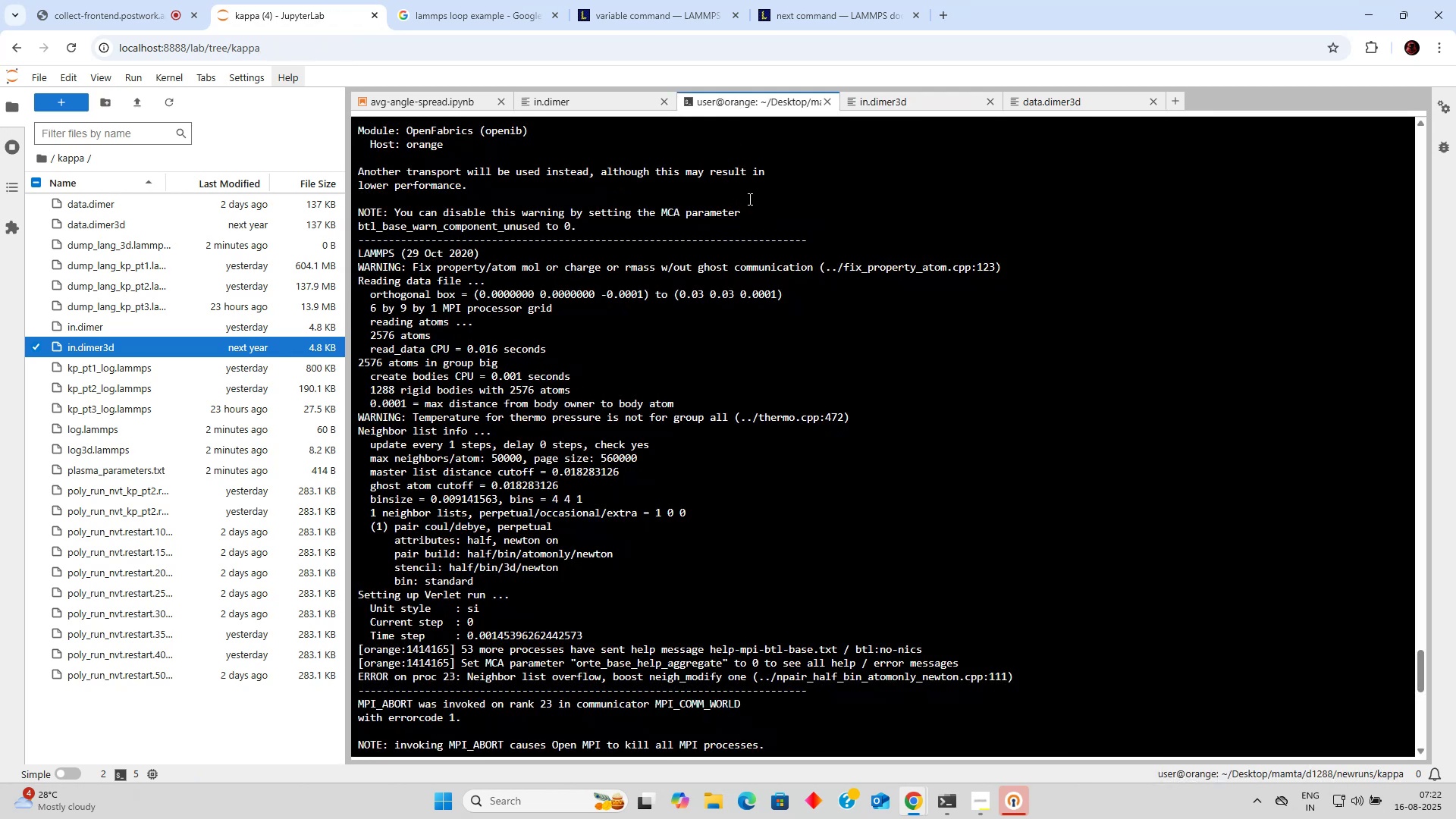 
key(ArrowUp)
 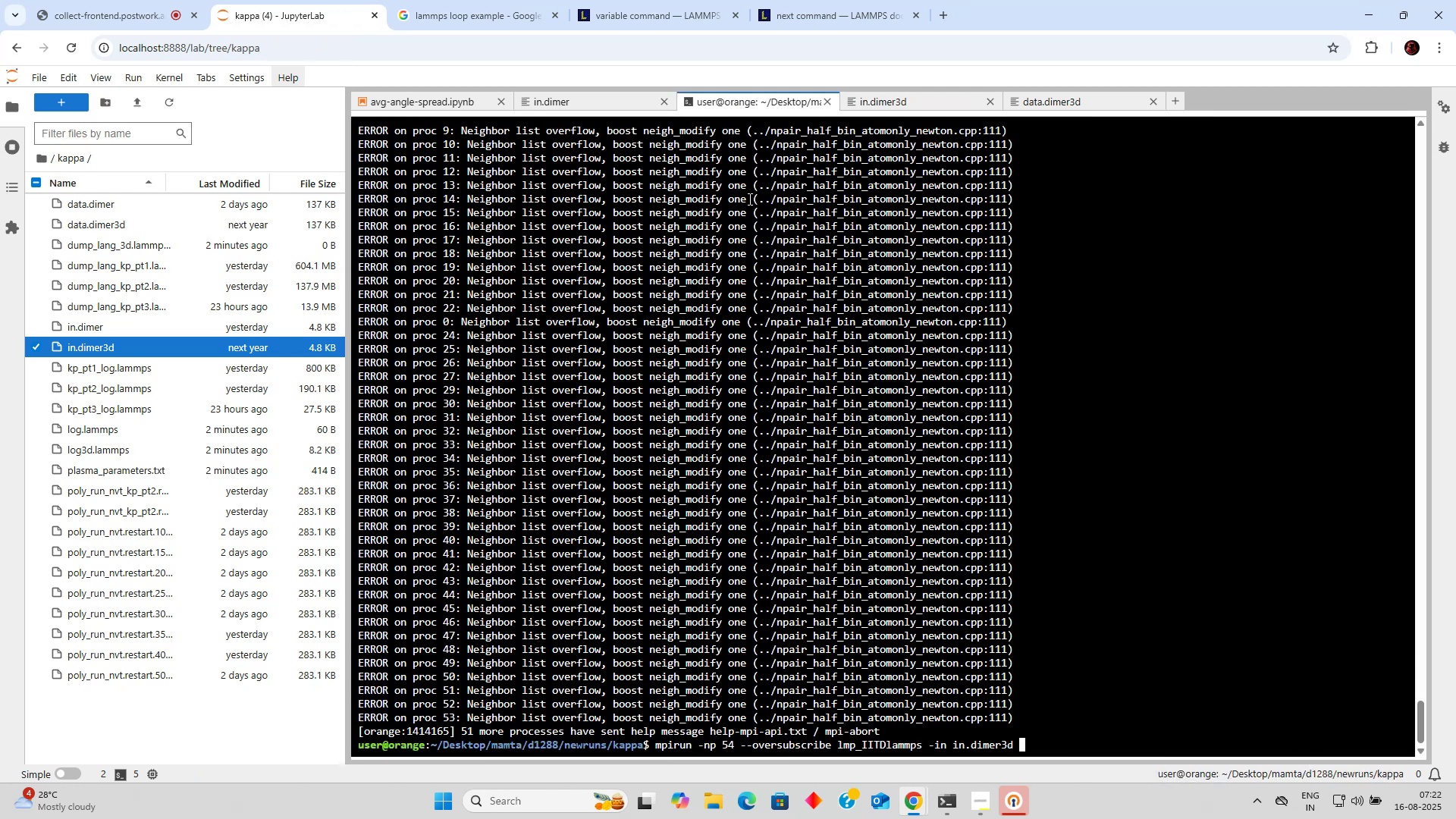 
key(Enter)
 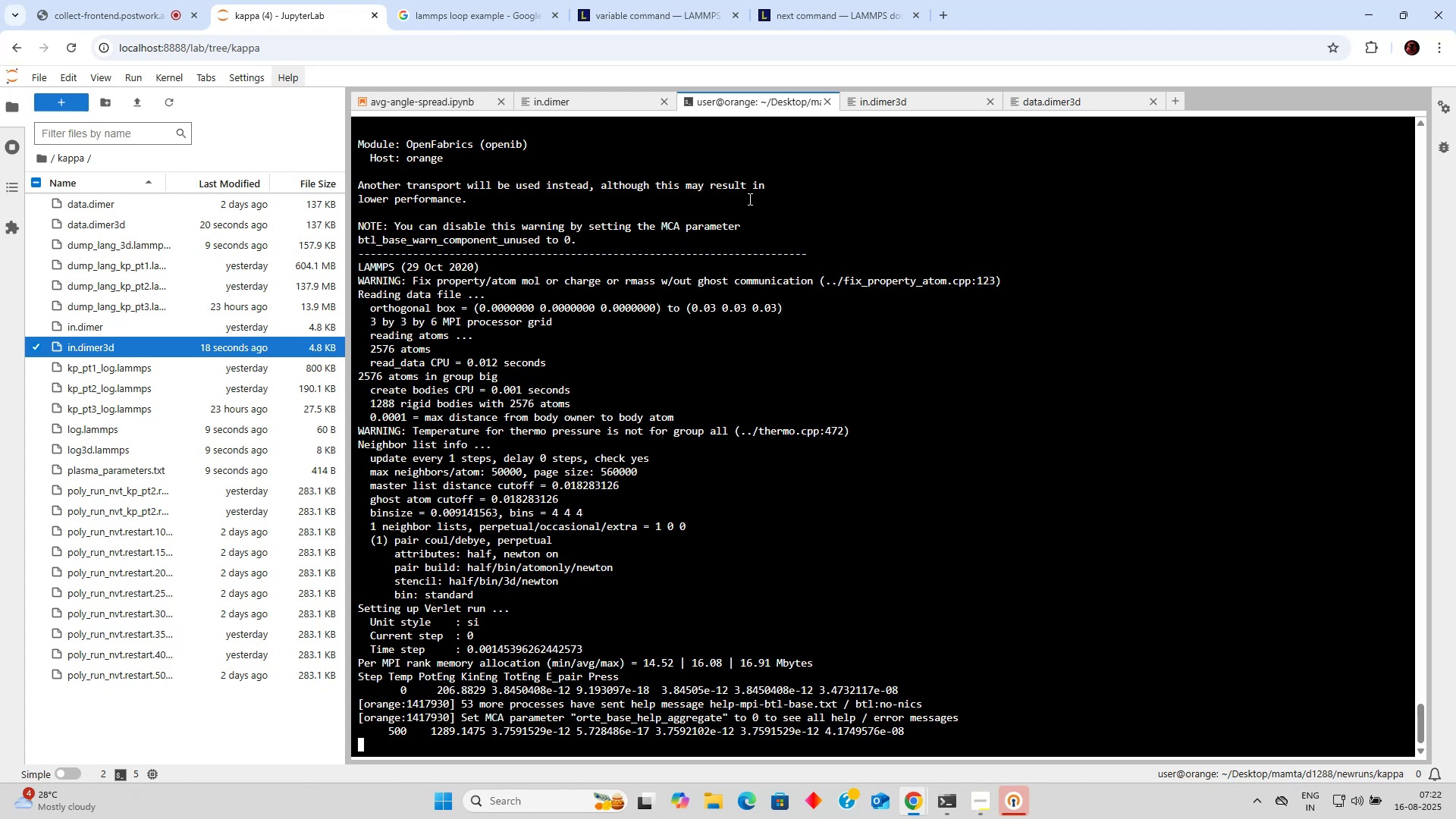 
wait(33.5)
 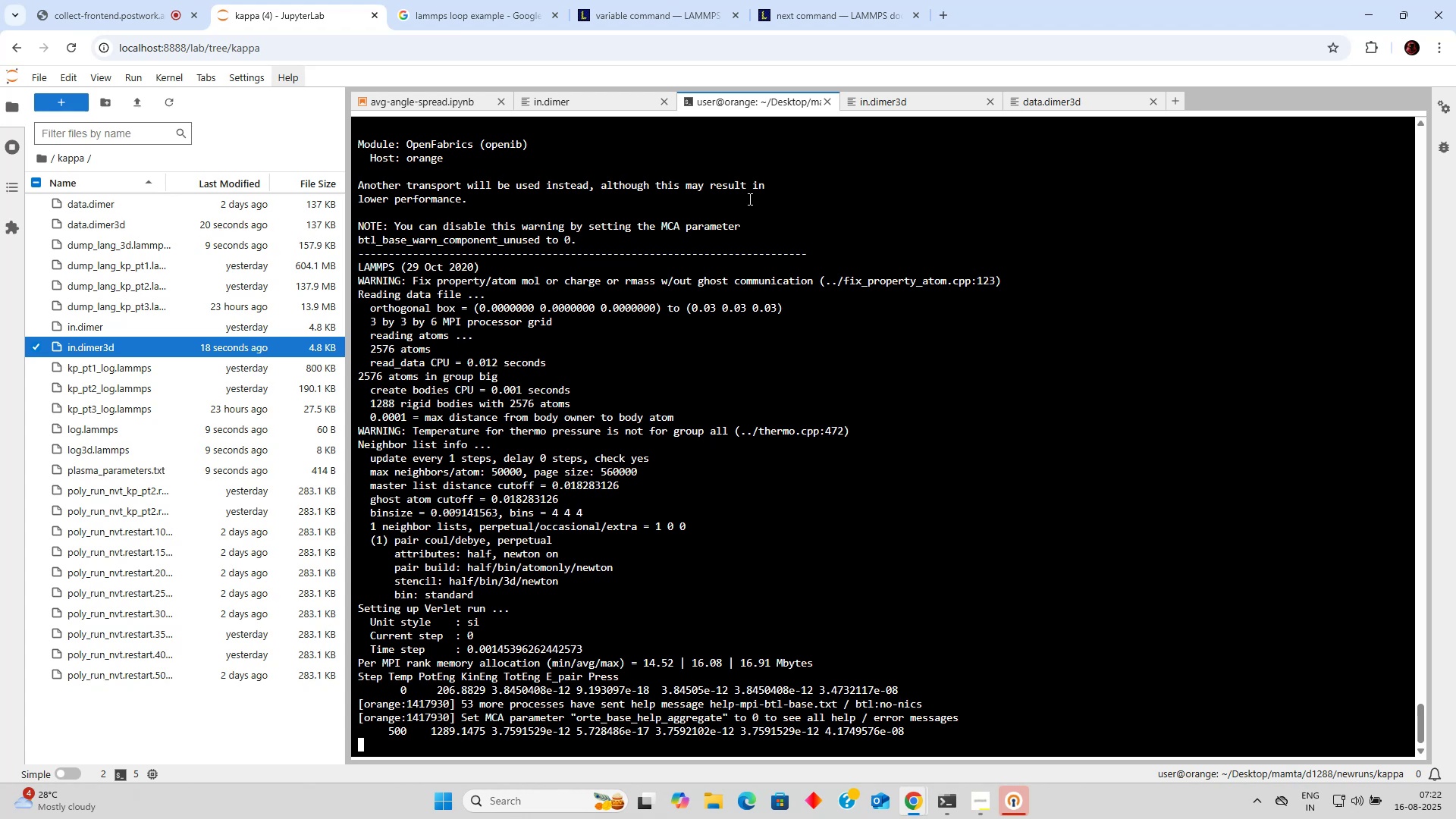 
scroll: coordinate [755, 202], scroll_direction: down, amount: 1.0
 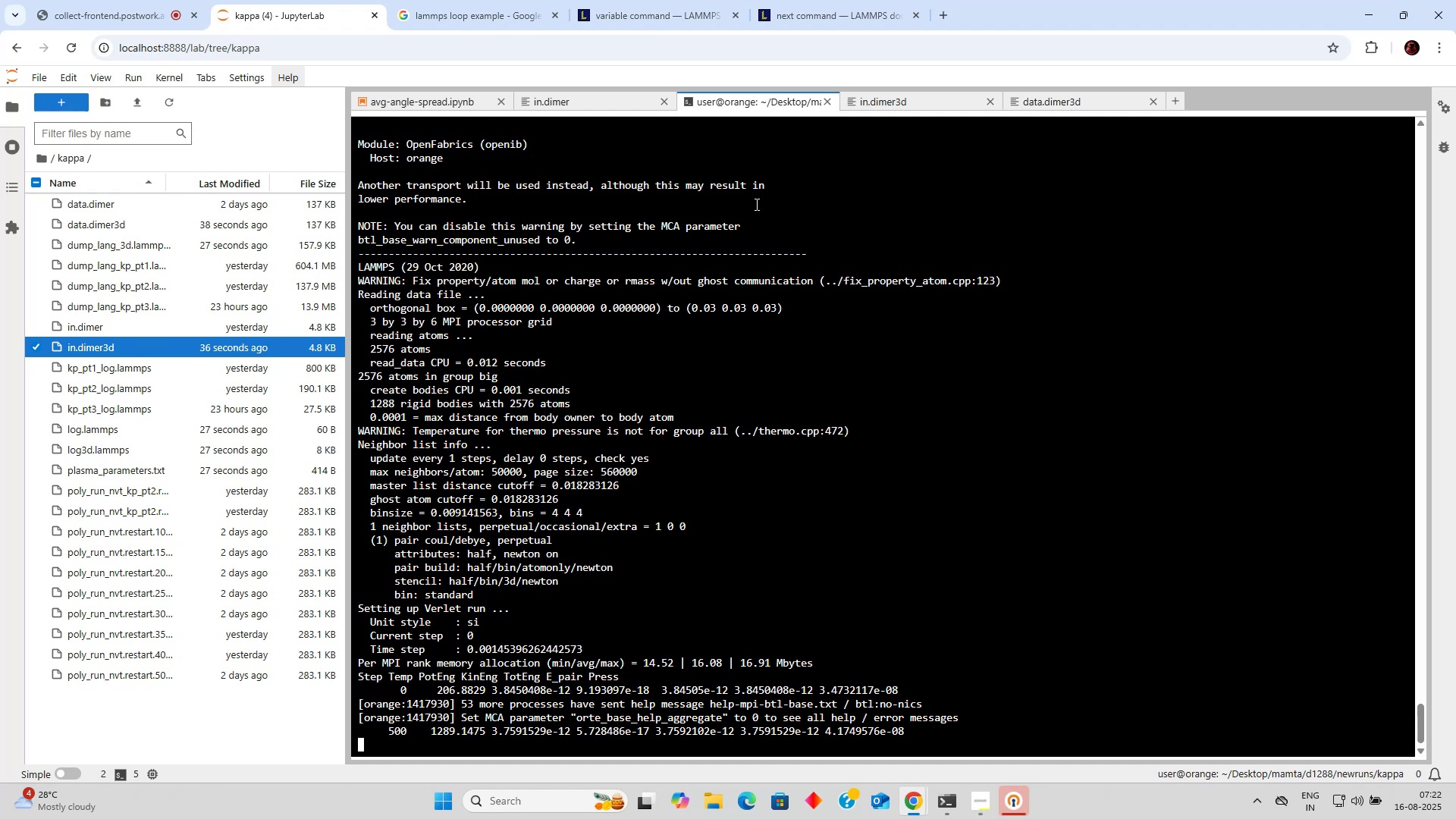 
scroll: coordinate [774, 212], scroll_direction: up, amount: 3.0
 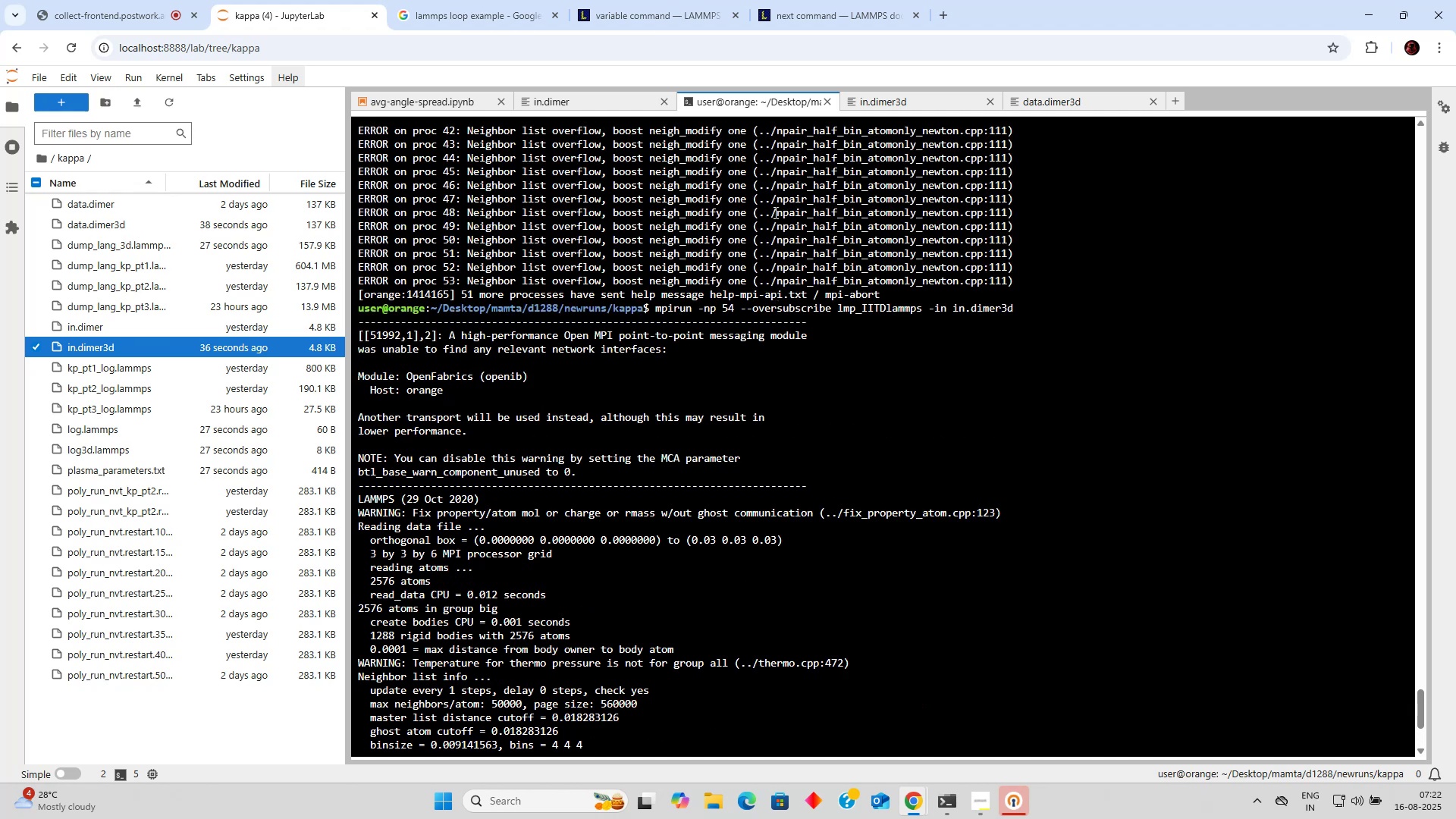 
scroll: coordinate [774, 212], scroll_direction: down, amount: 7.0
 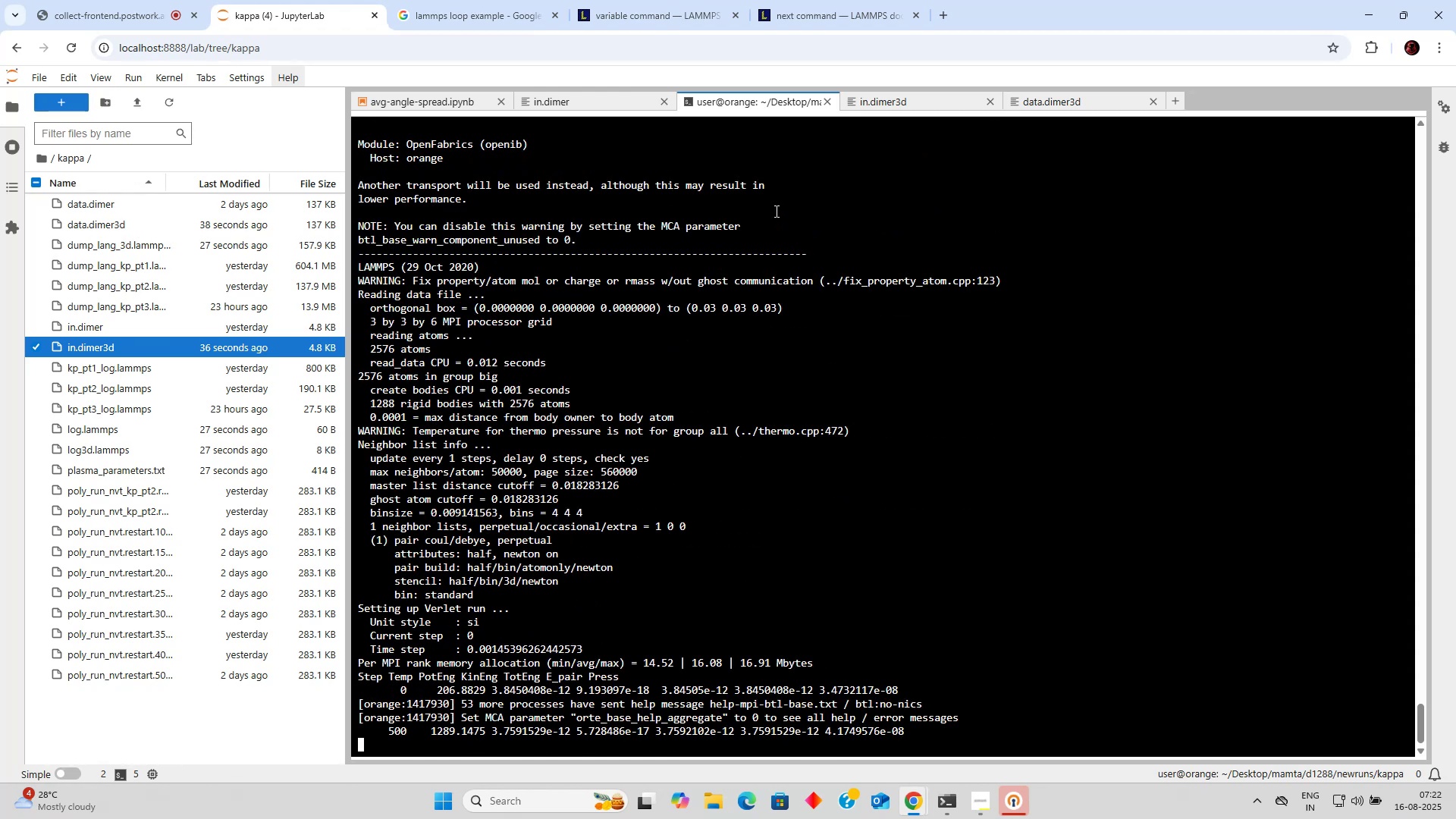 
left_click([775, 211])
 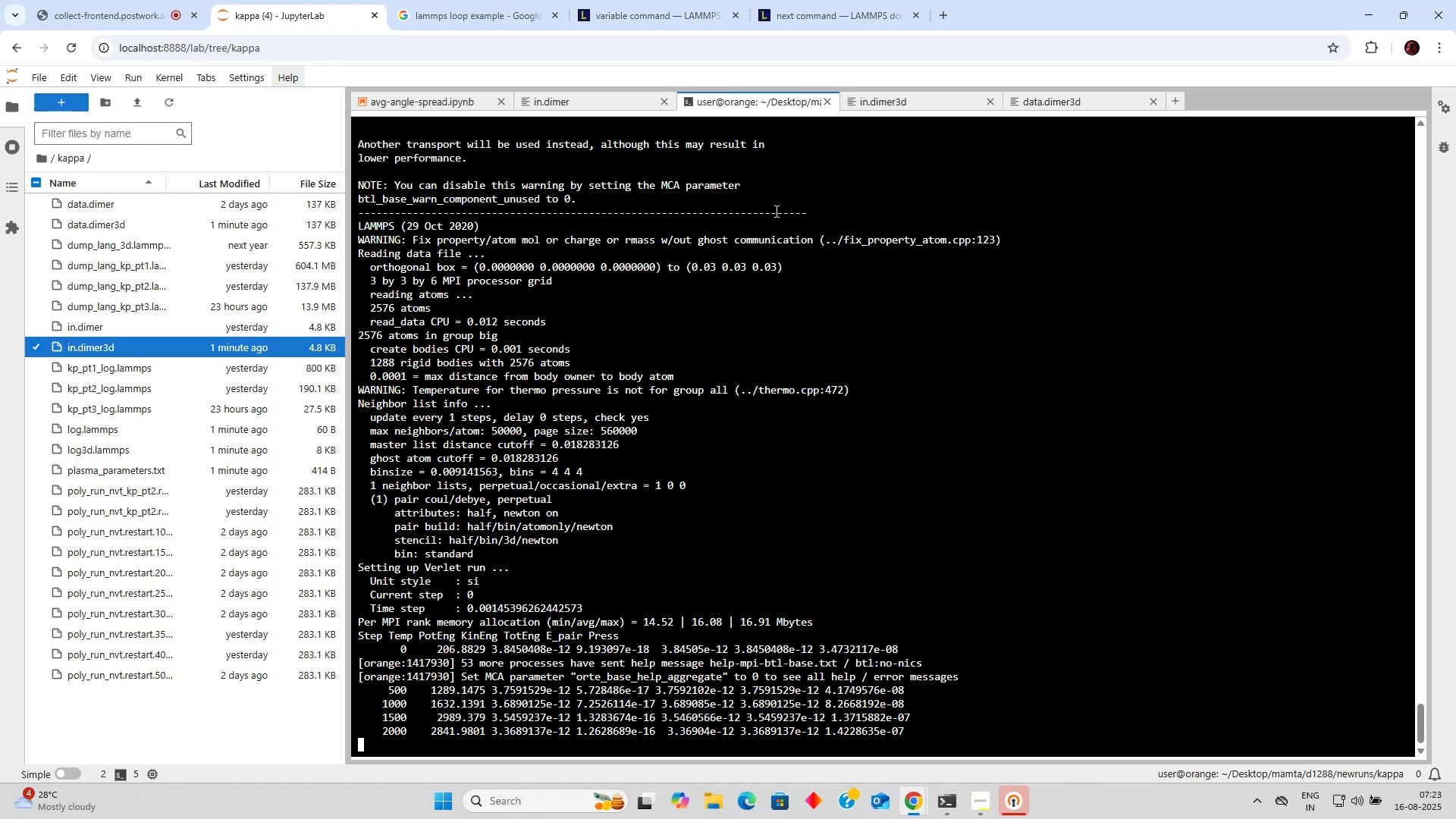 
wait(52.86)
 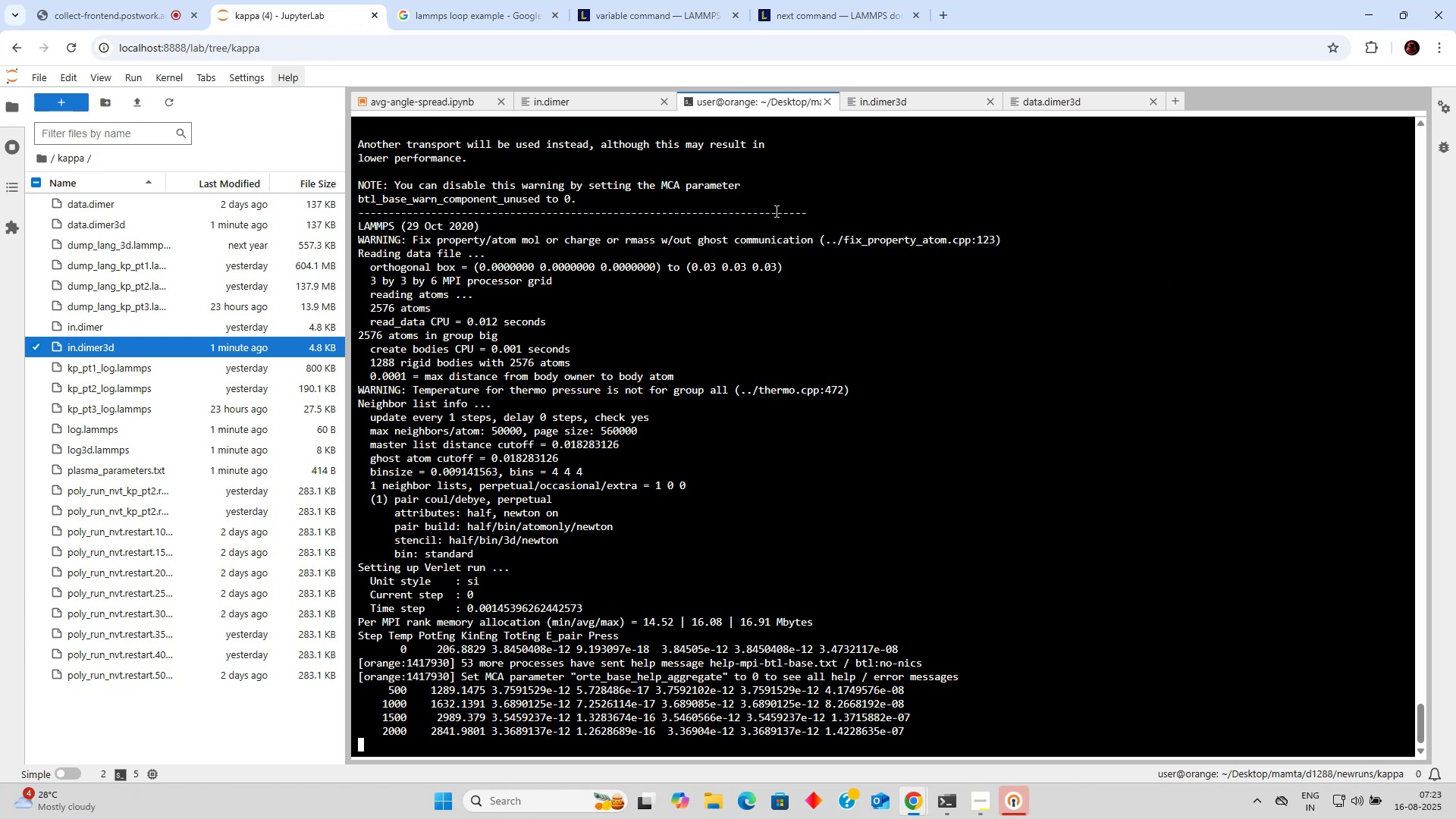 
left_click([823, 239])
 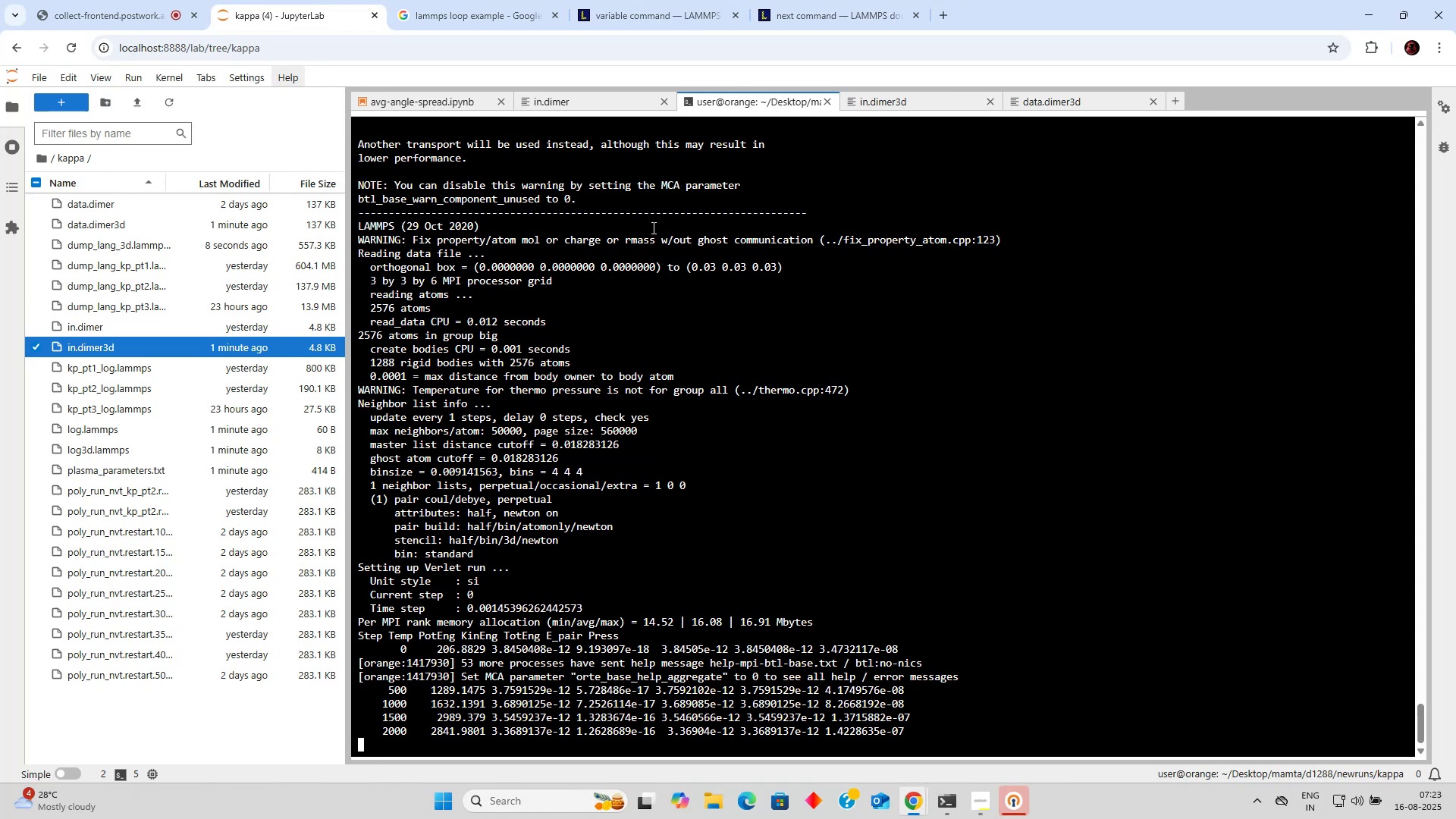 
scroll: coordinate [710, 283], scroll_direction: down, amount: 3.0
 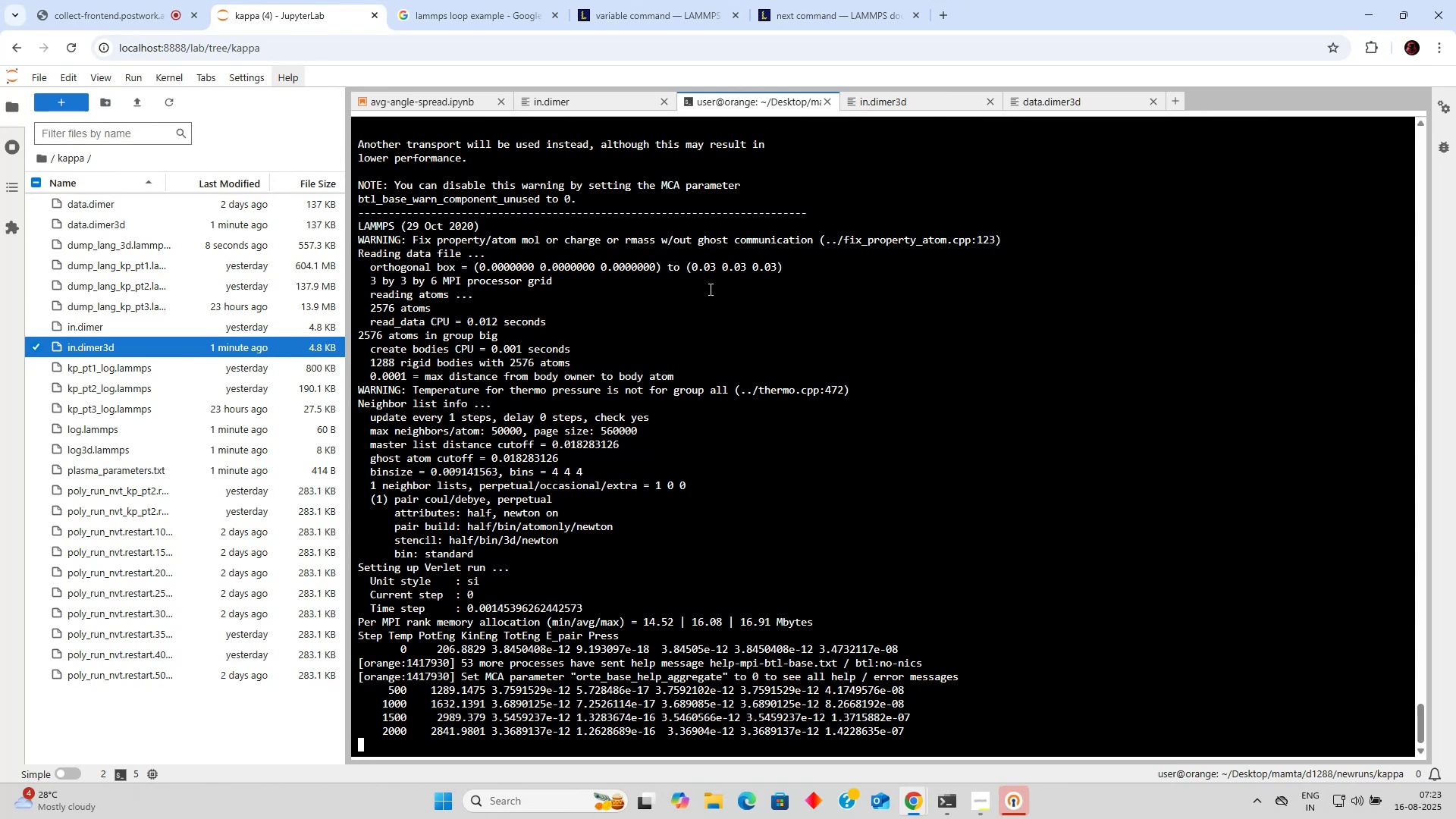 
left_click([708, 290])
 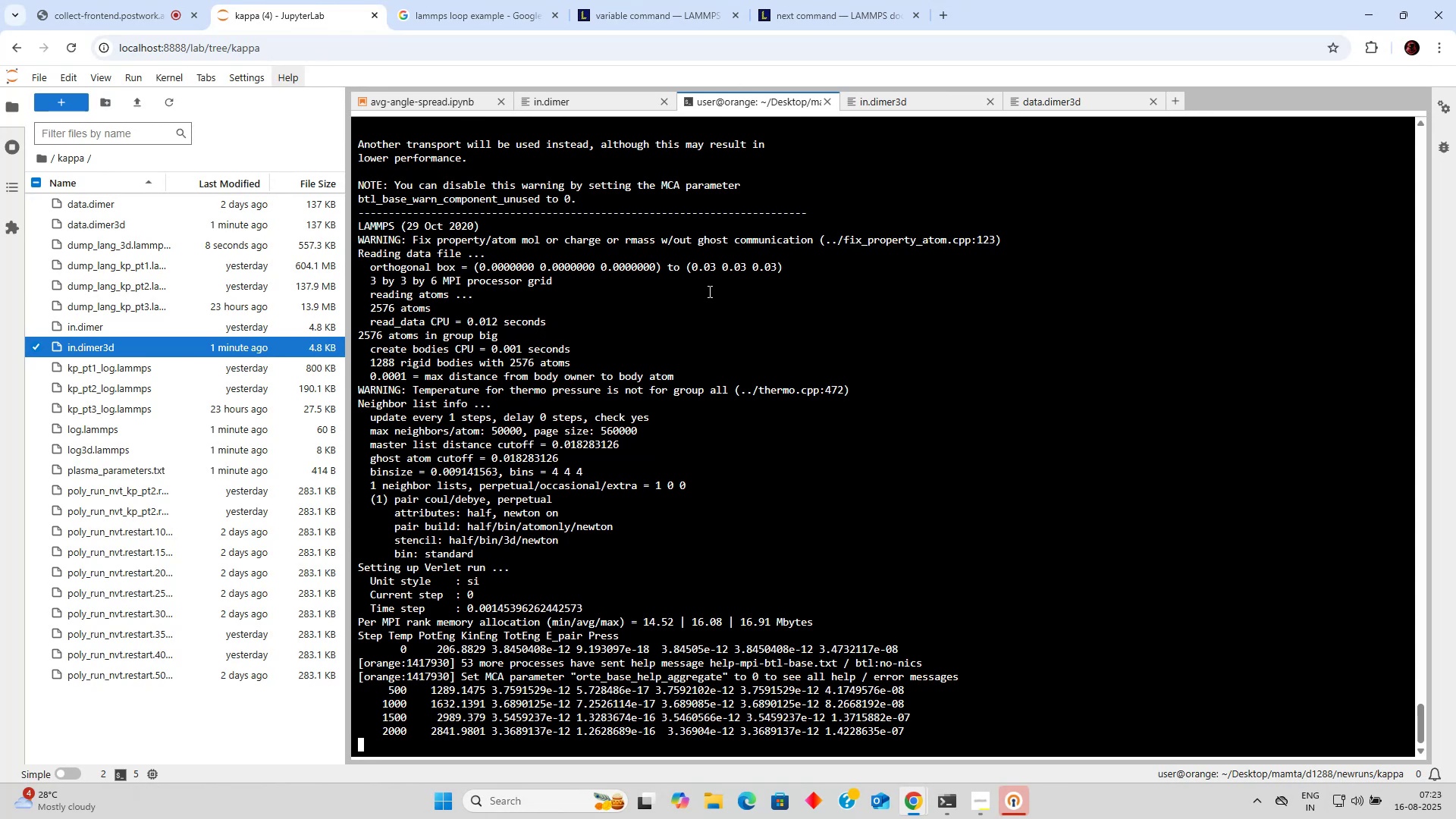 
scroll: coordinate [708, 291], scroll_direction: down, amount: 3.0
 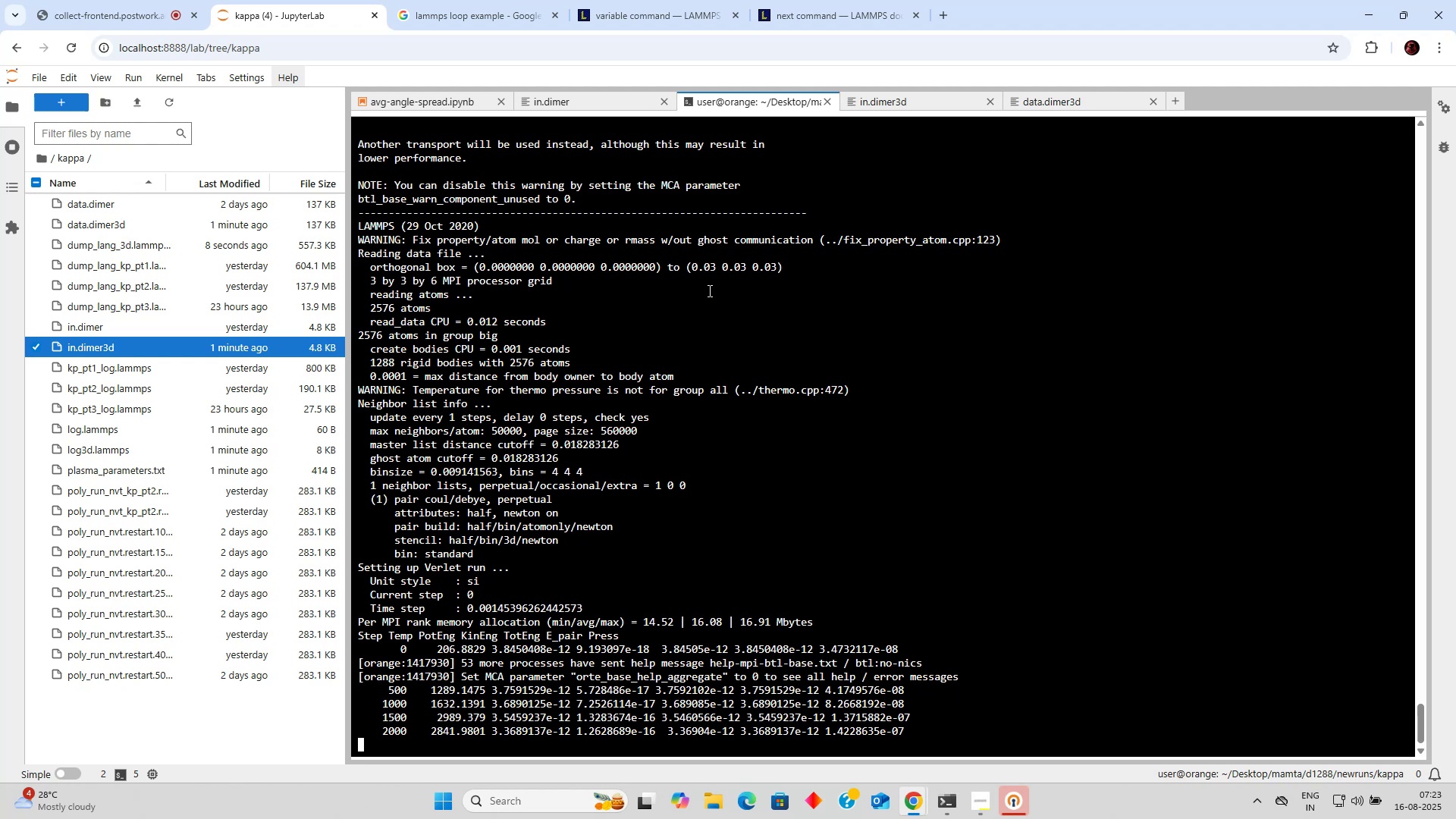 
left_click([708, 290])
 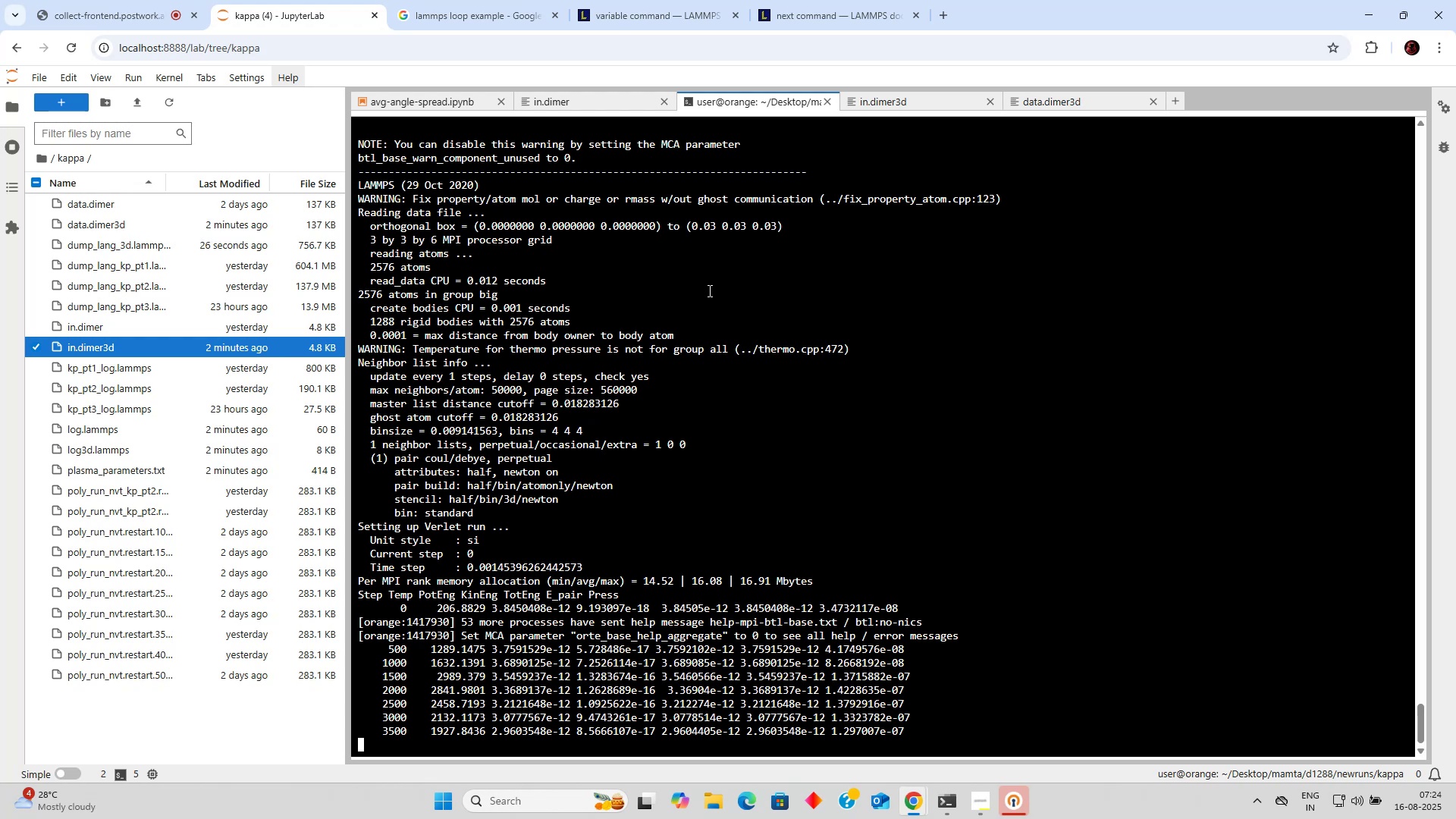 
wait(54.51)
 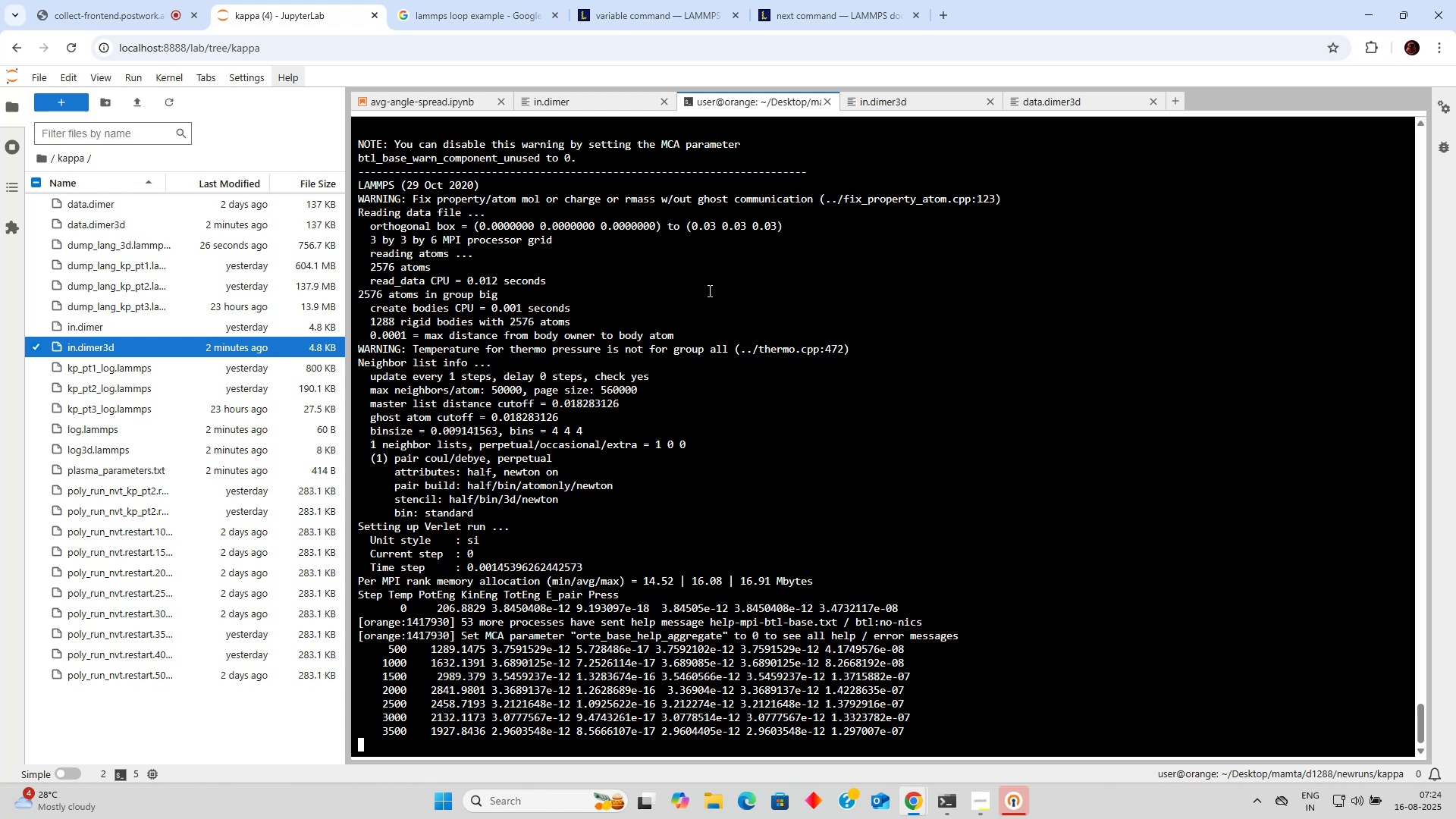 
left_click([701, 267])
 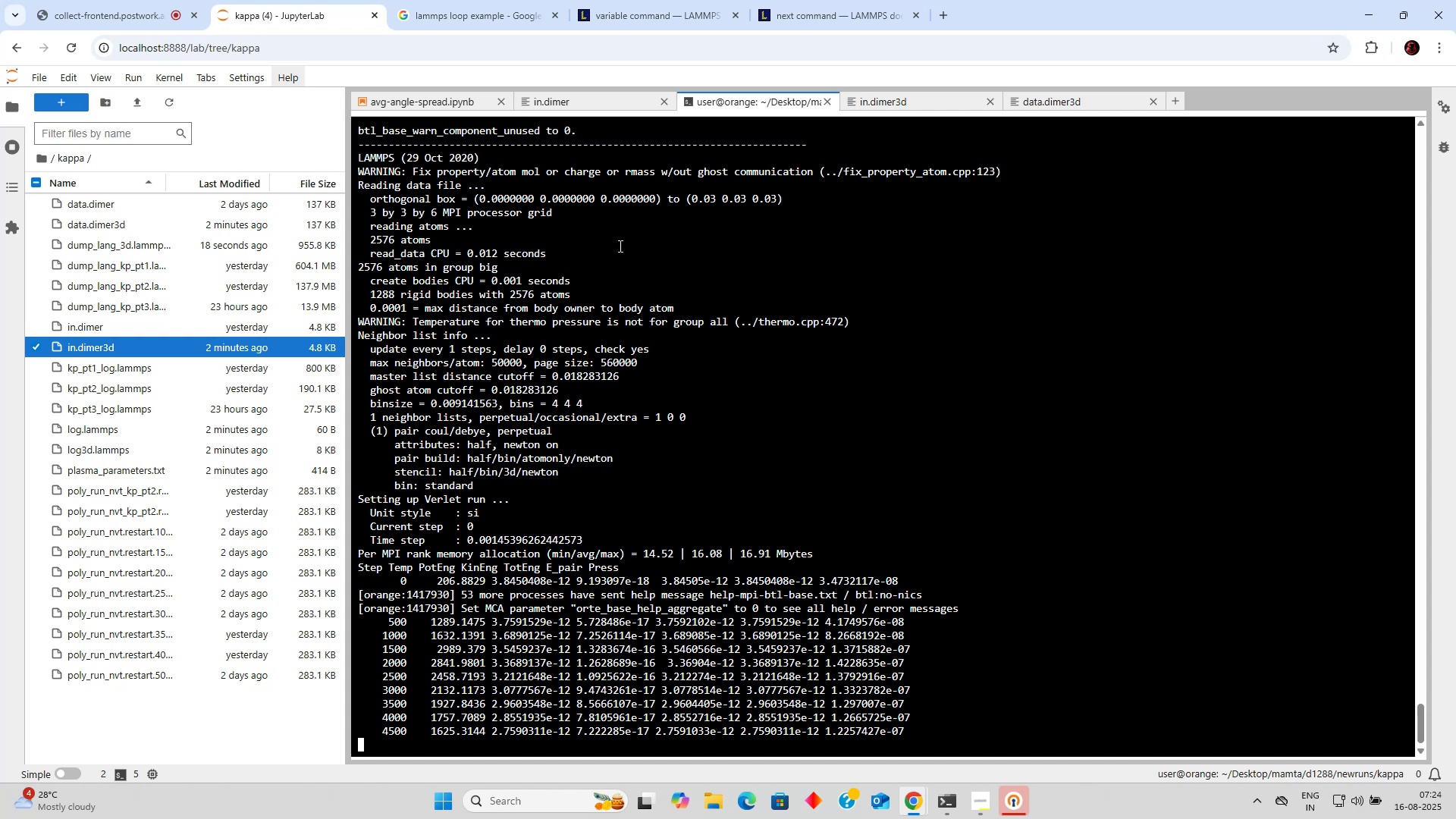 
wait(32.7)
 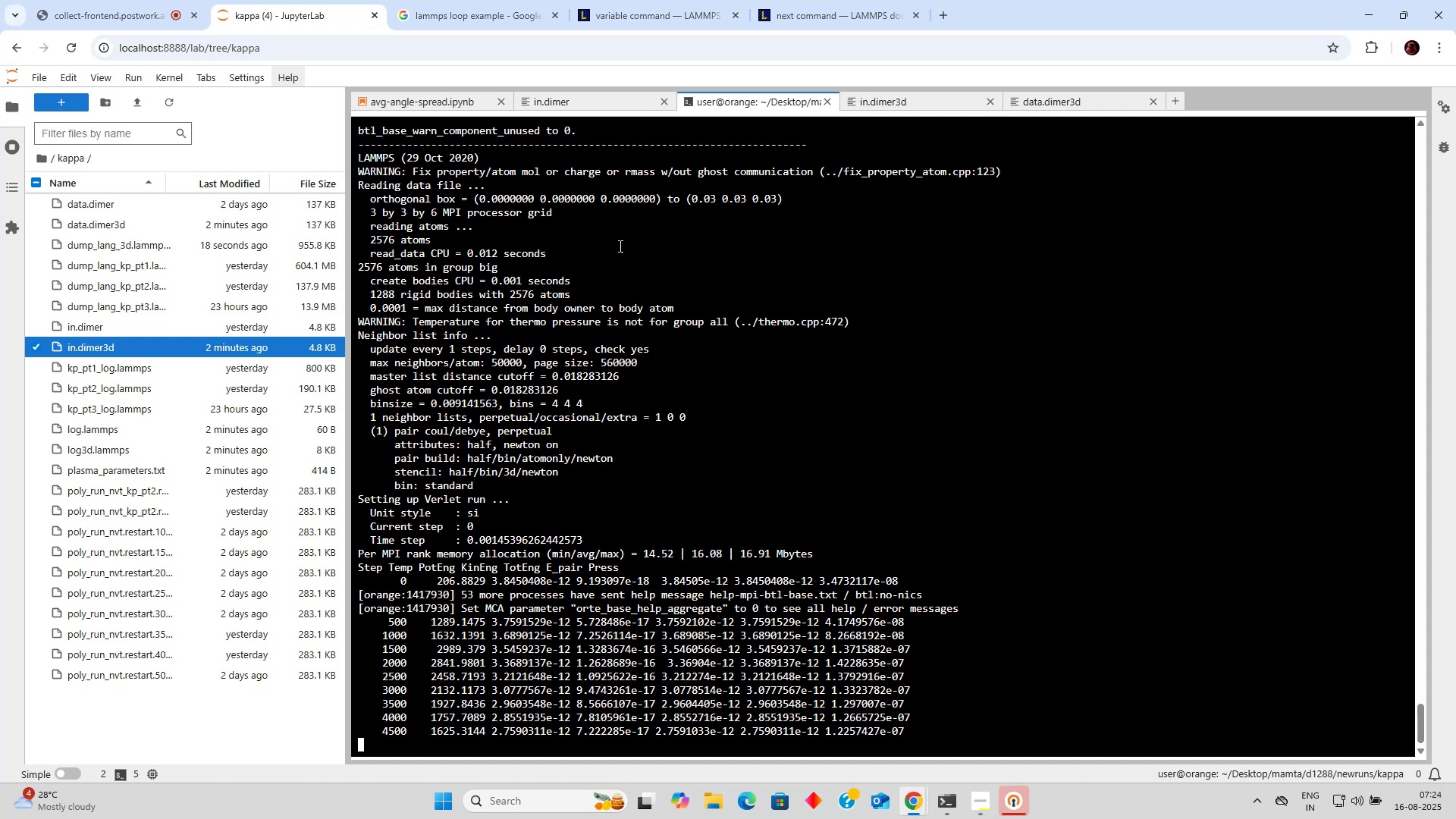 
scroll: coordinate [739, 285], scroll_direction: up, amount: 3.0
 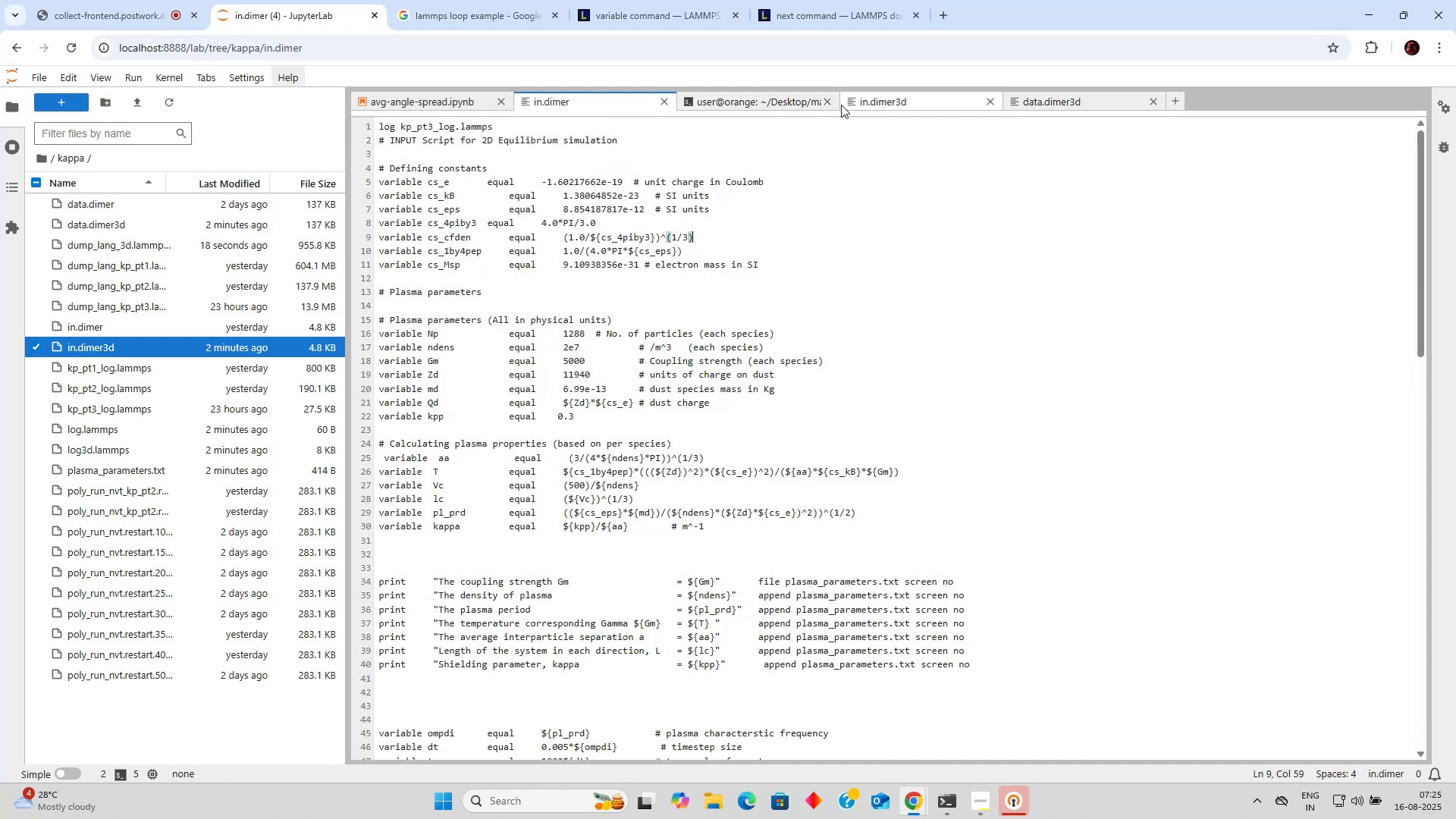 
left_click([893, 105])
 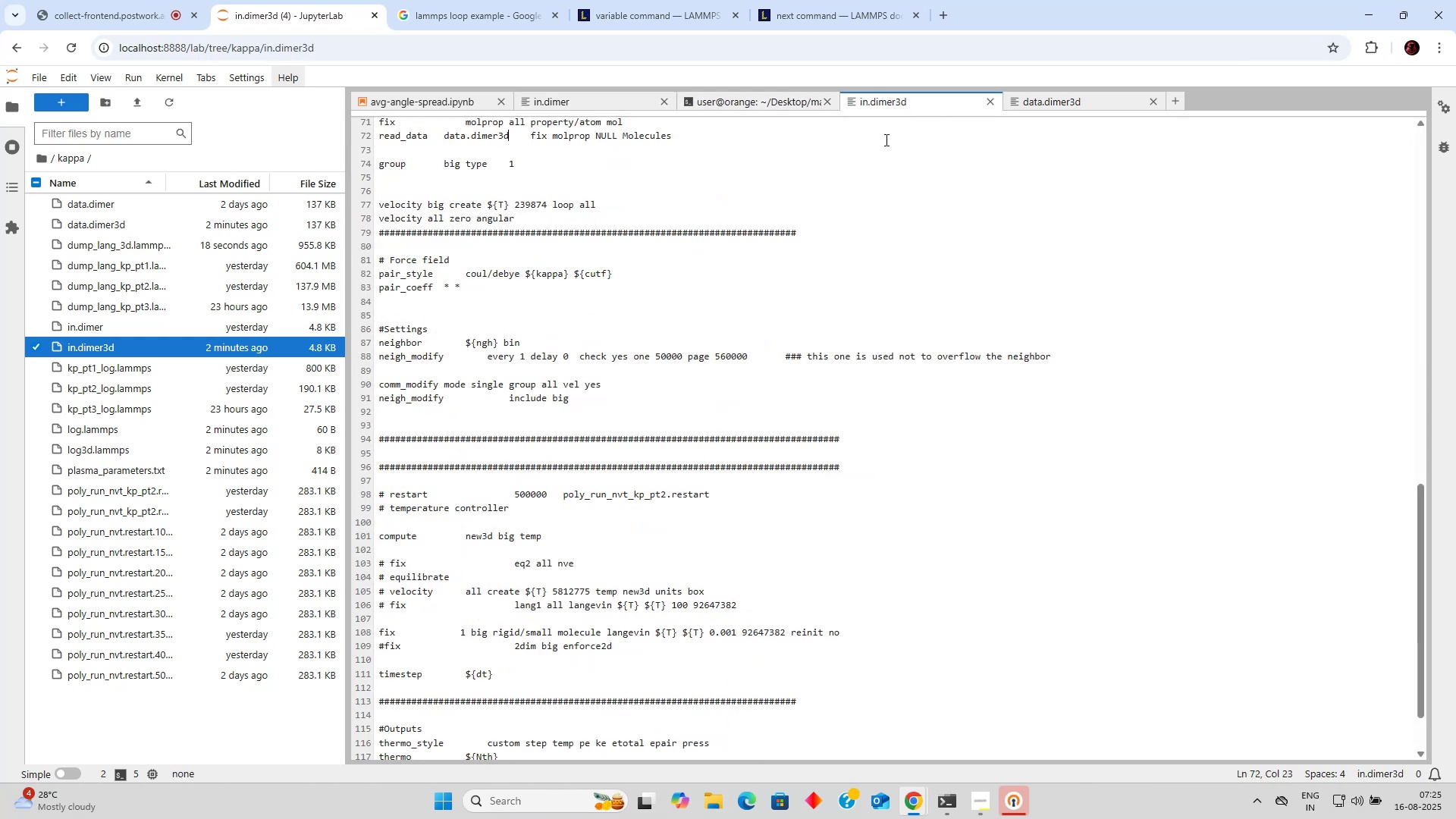 
scroll: coordinate [824, 184], scroll_direction: up, amount: 16.0
 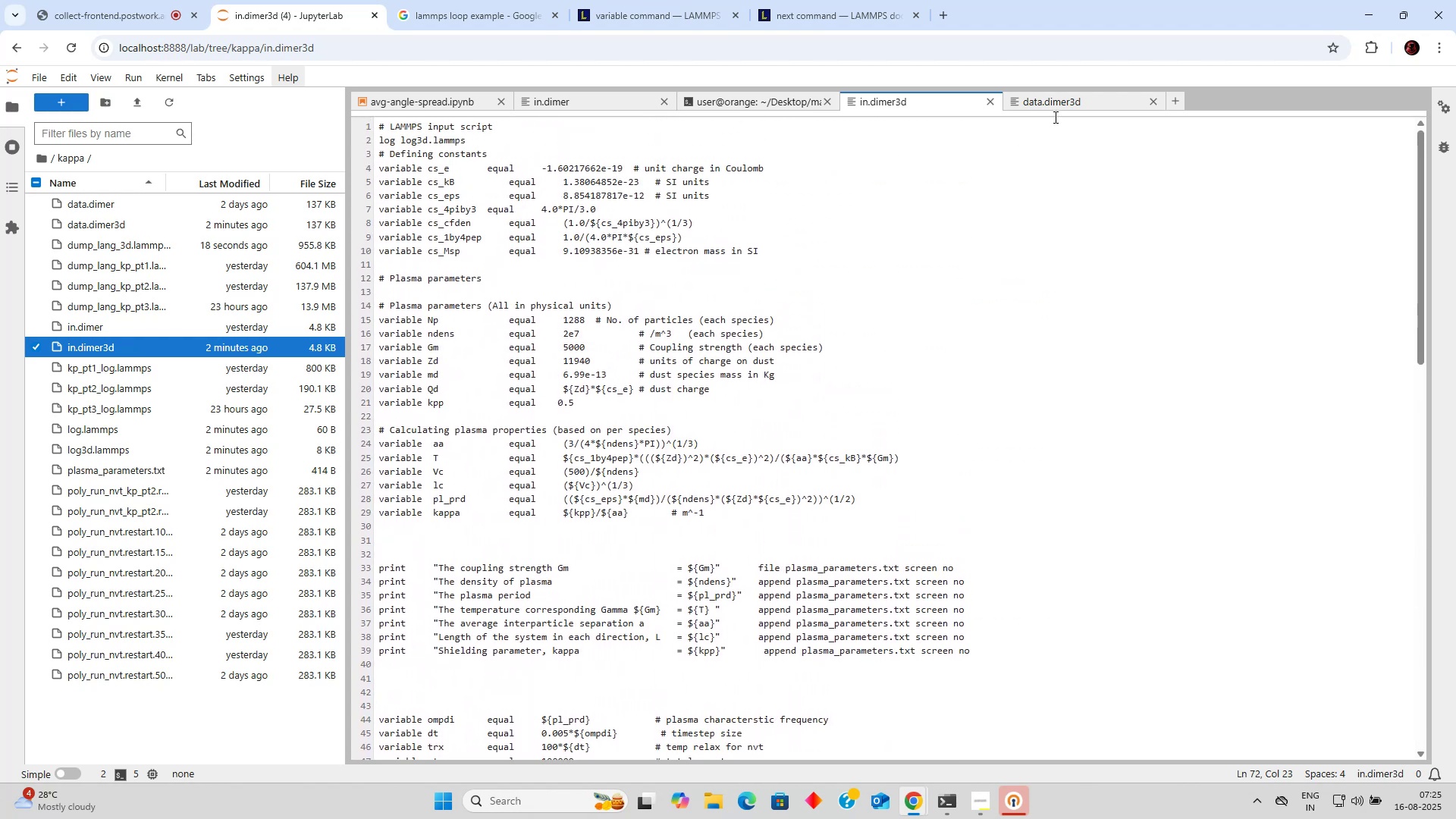 
left_click([1058, 108])
 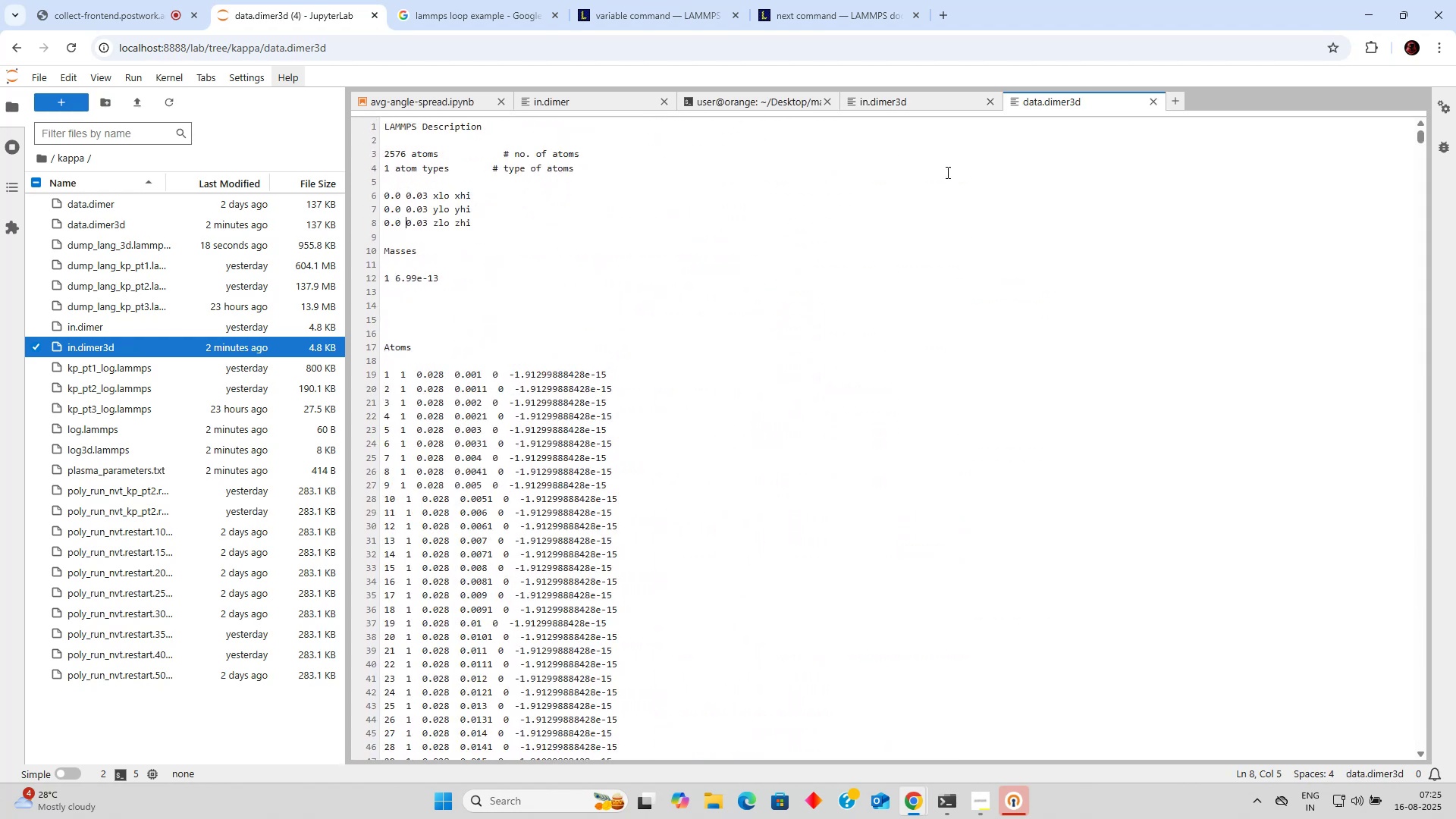 
scroll: coordinate [841, 202], scroll_direction: down, amount: 12.0
 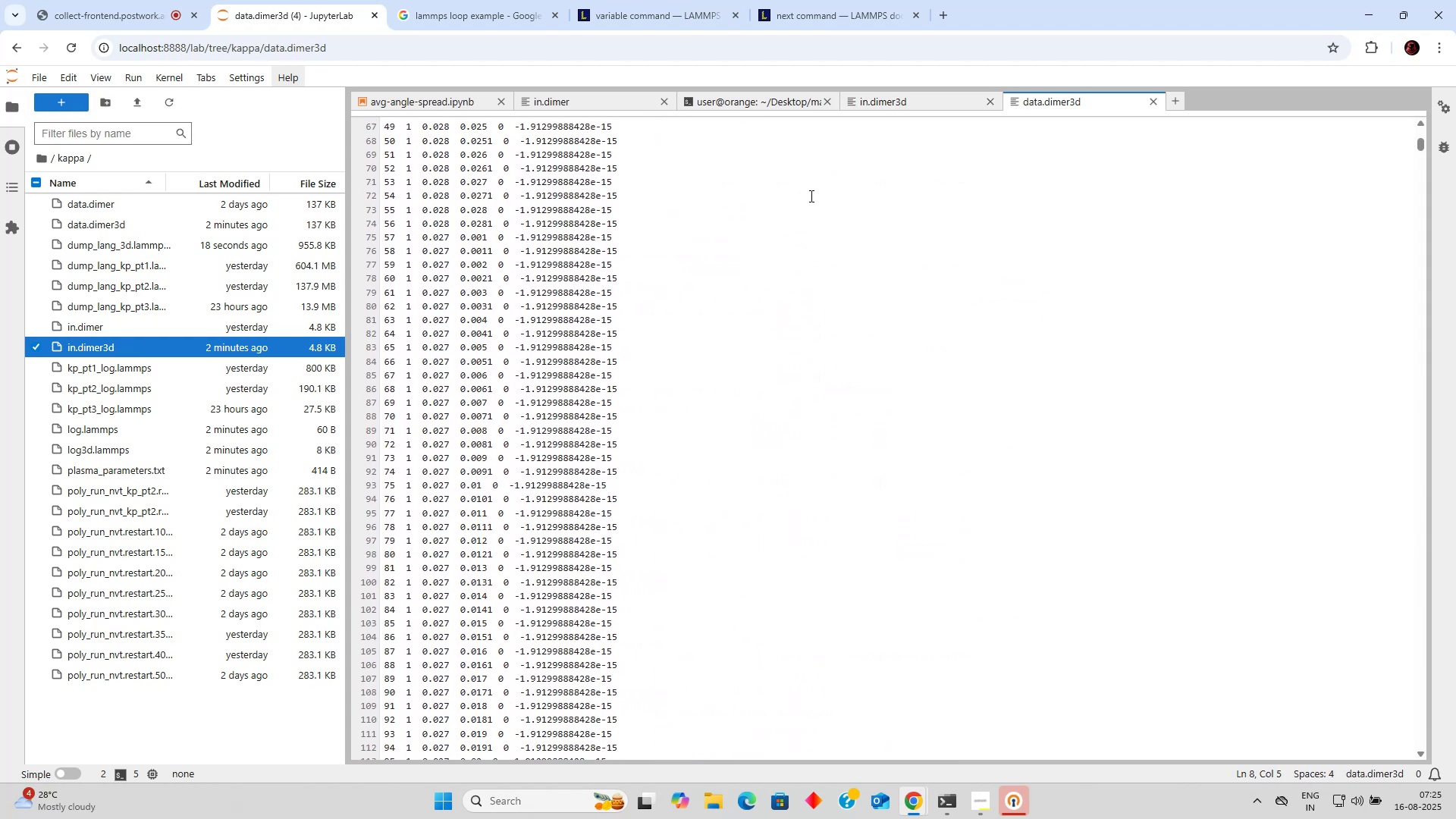 
left_click([805, 195])
 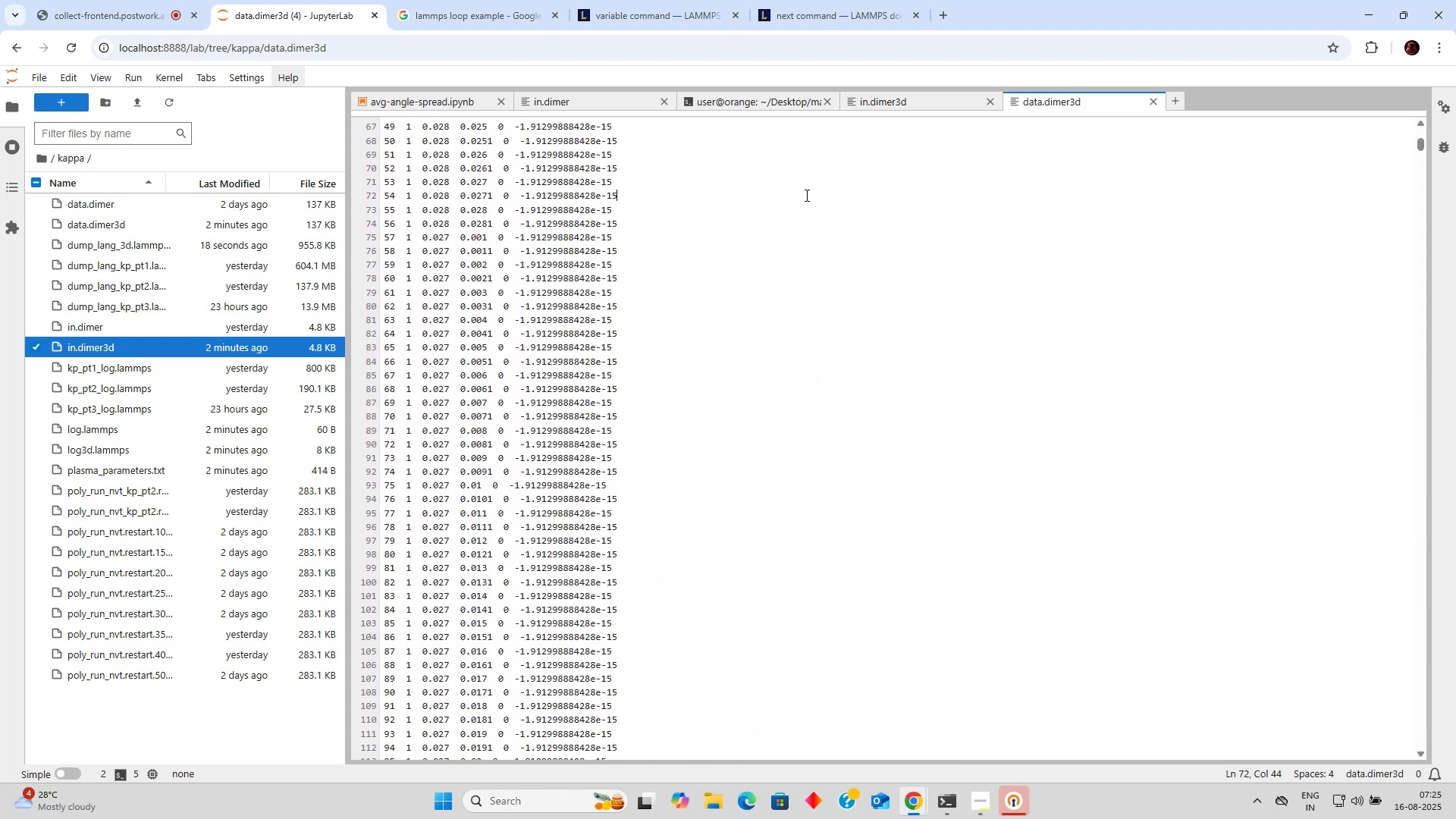 
scroll: coordinate [805, 195], scroll_direction: down, amount: 6.0
 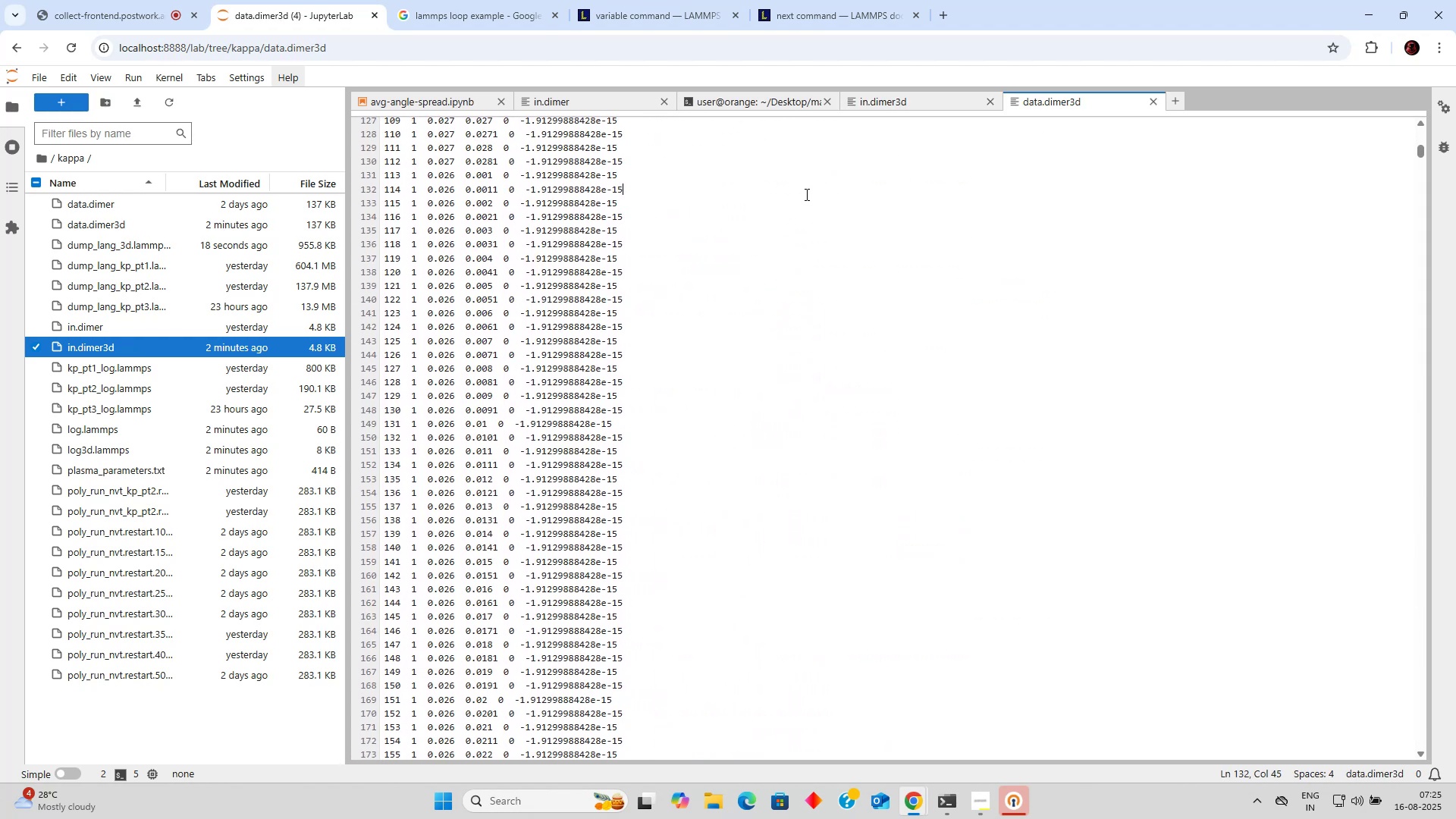 
left_click([805, 195])
 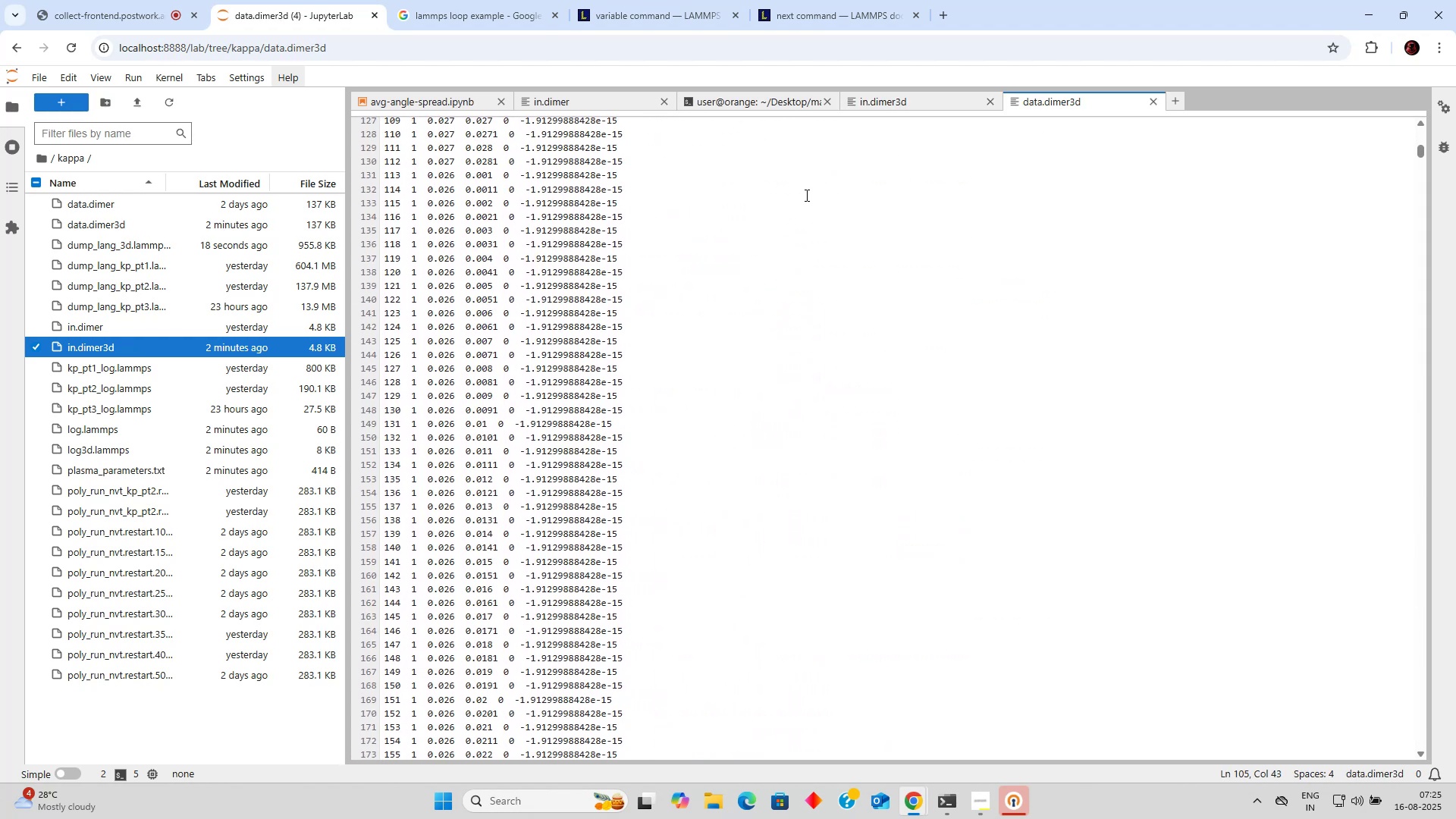 
left_click([805, 194])
 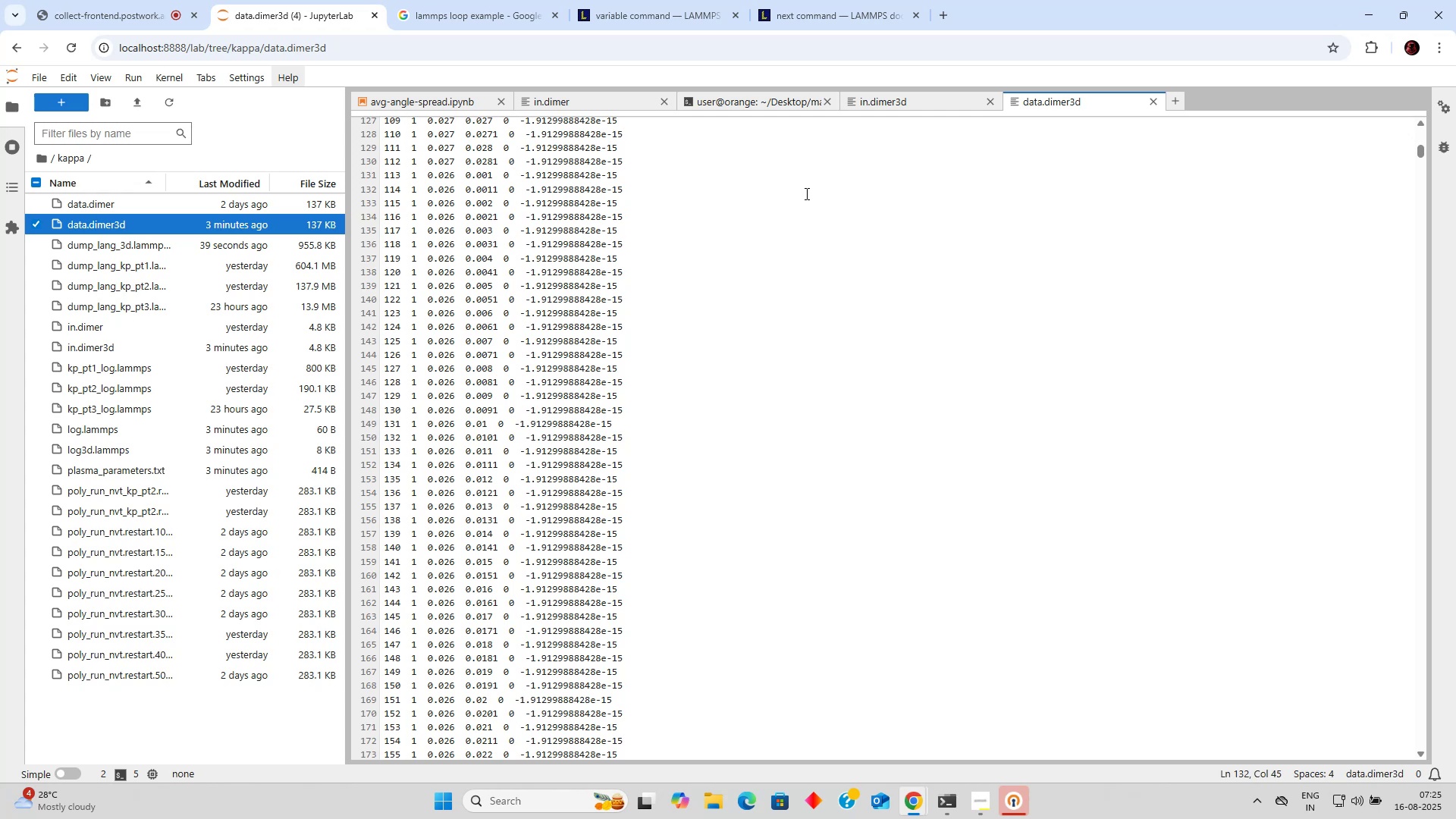 
wait(6.08)
 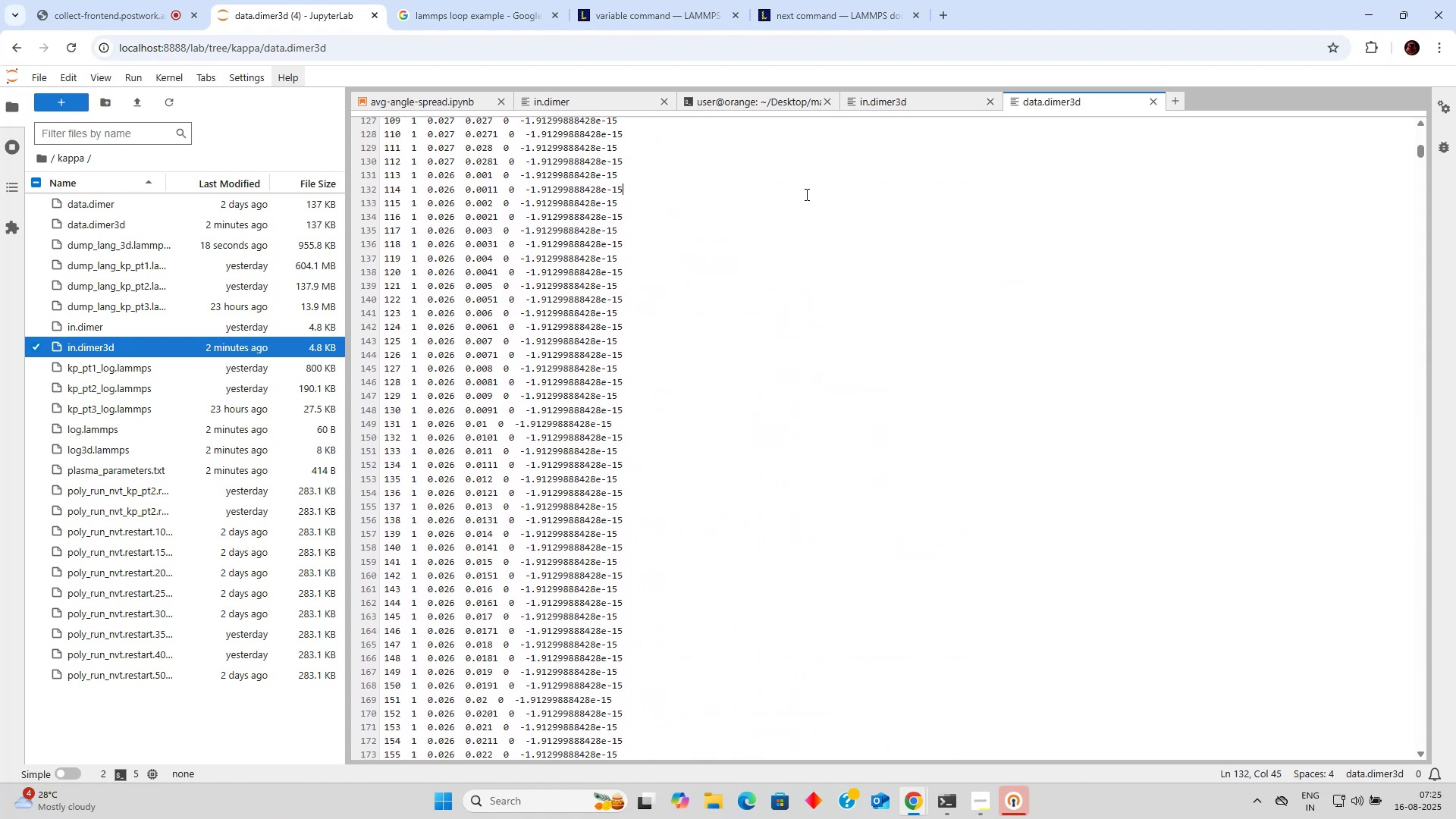 
scroll: coordinate [774, 199], scroll_direction: down, amount: 10.0
 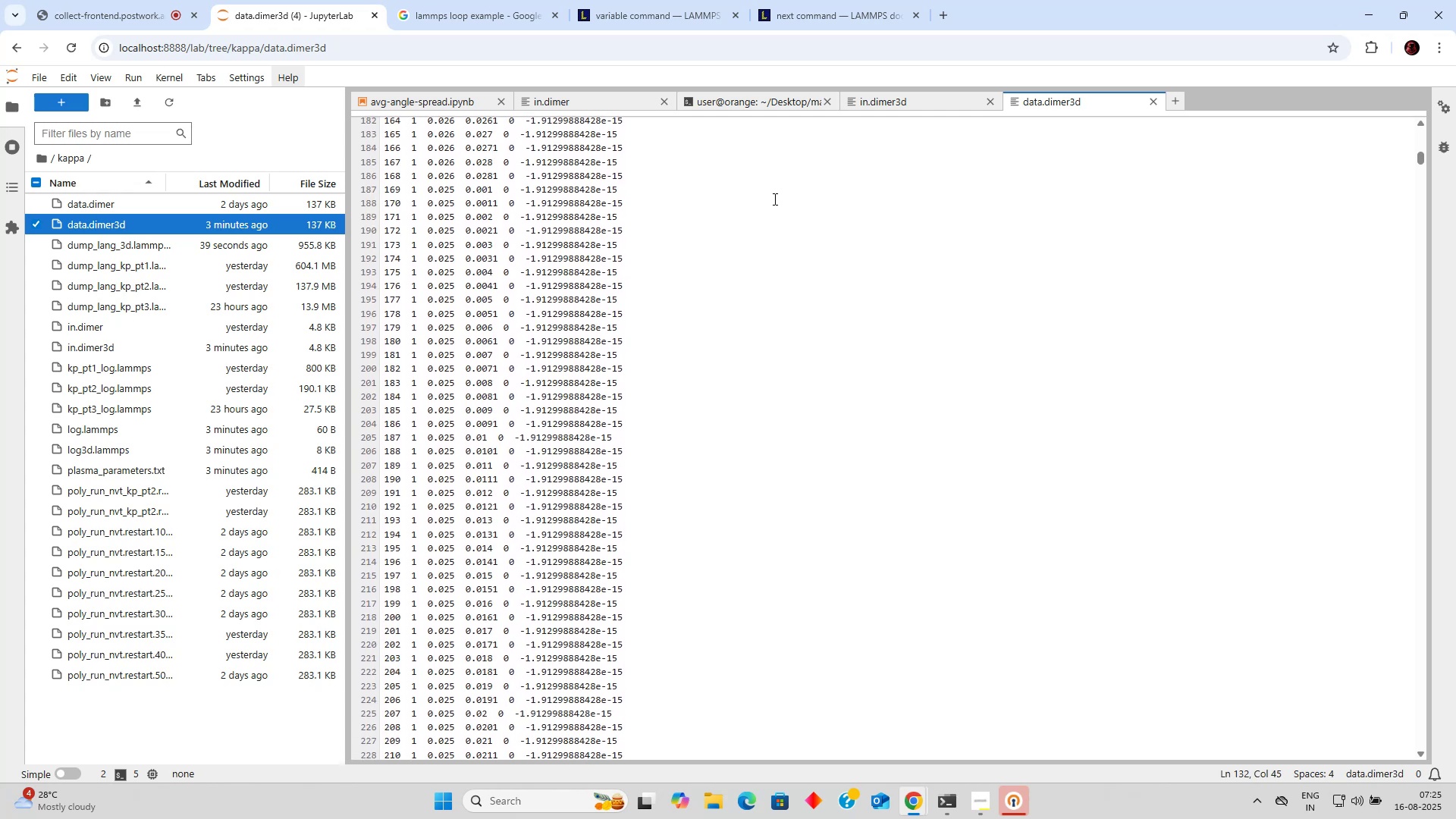 
left_click([774, 199])
 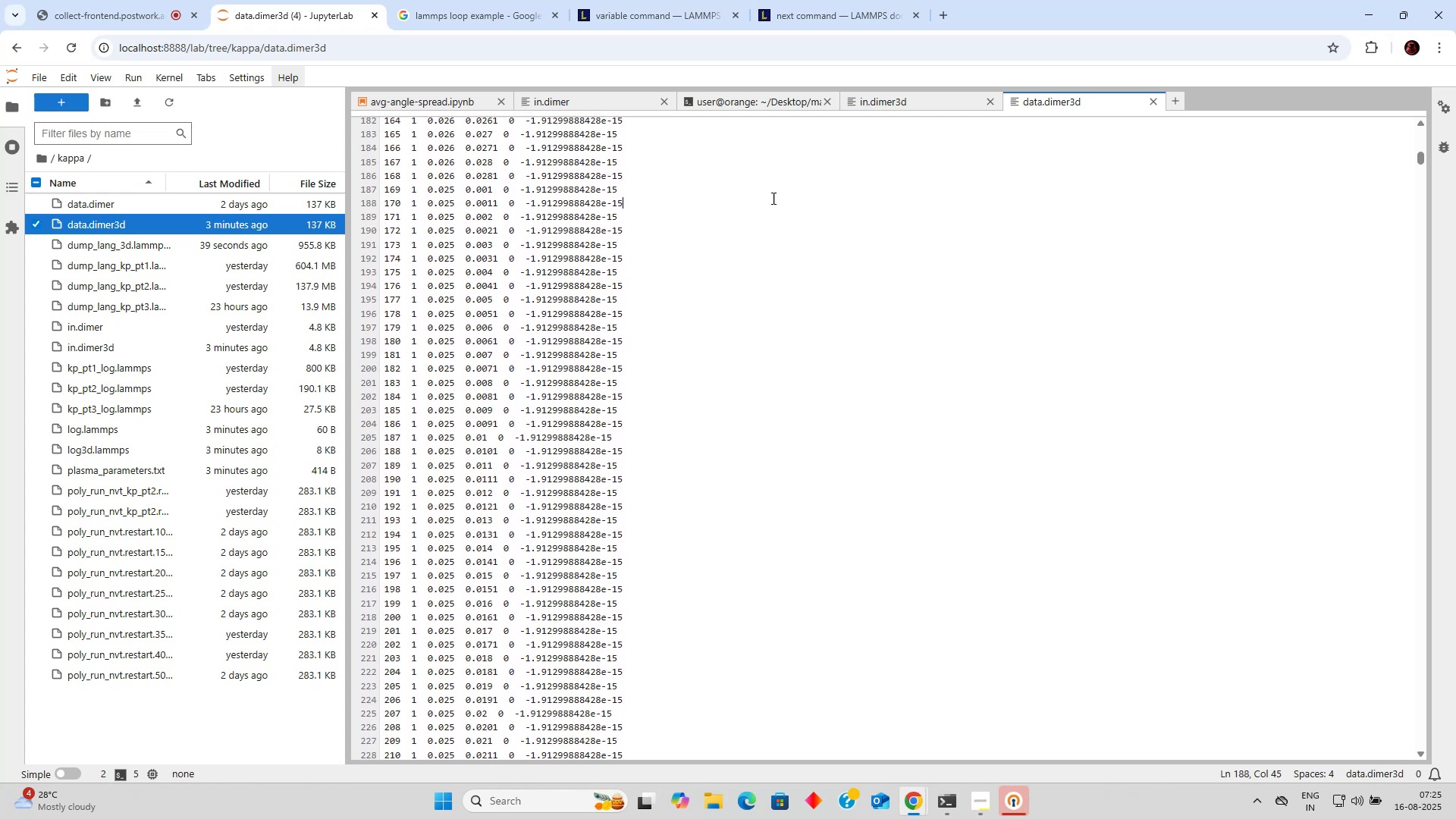 
scroll: coordinate [574, 228], scroll_direction: down, amount: 40.0
 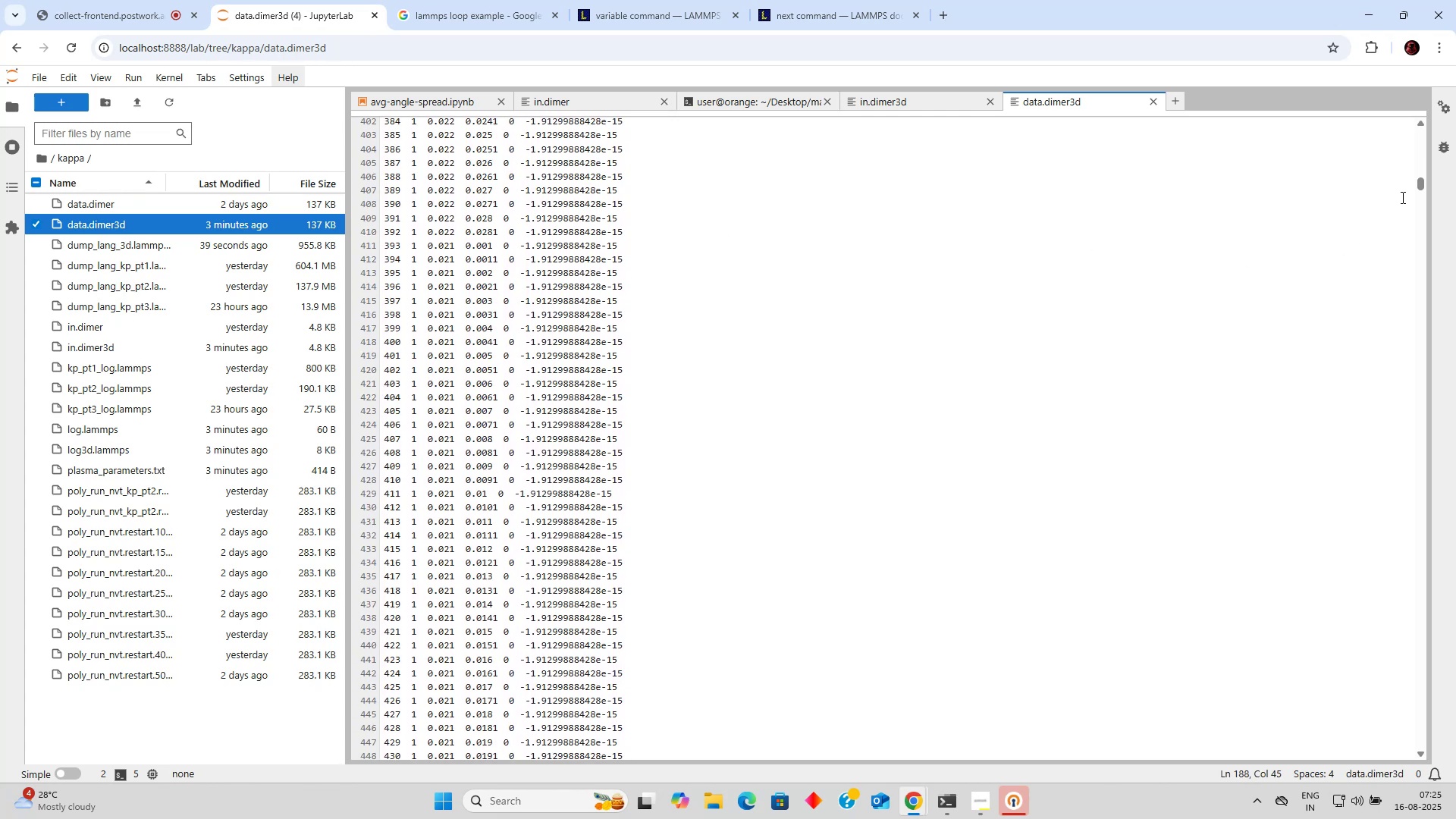 
left_click_drag(start_coordinate=[1420, 187], to_coordinate=[1413, 111])
 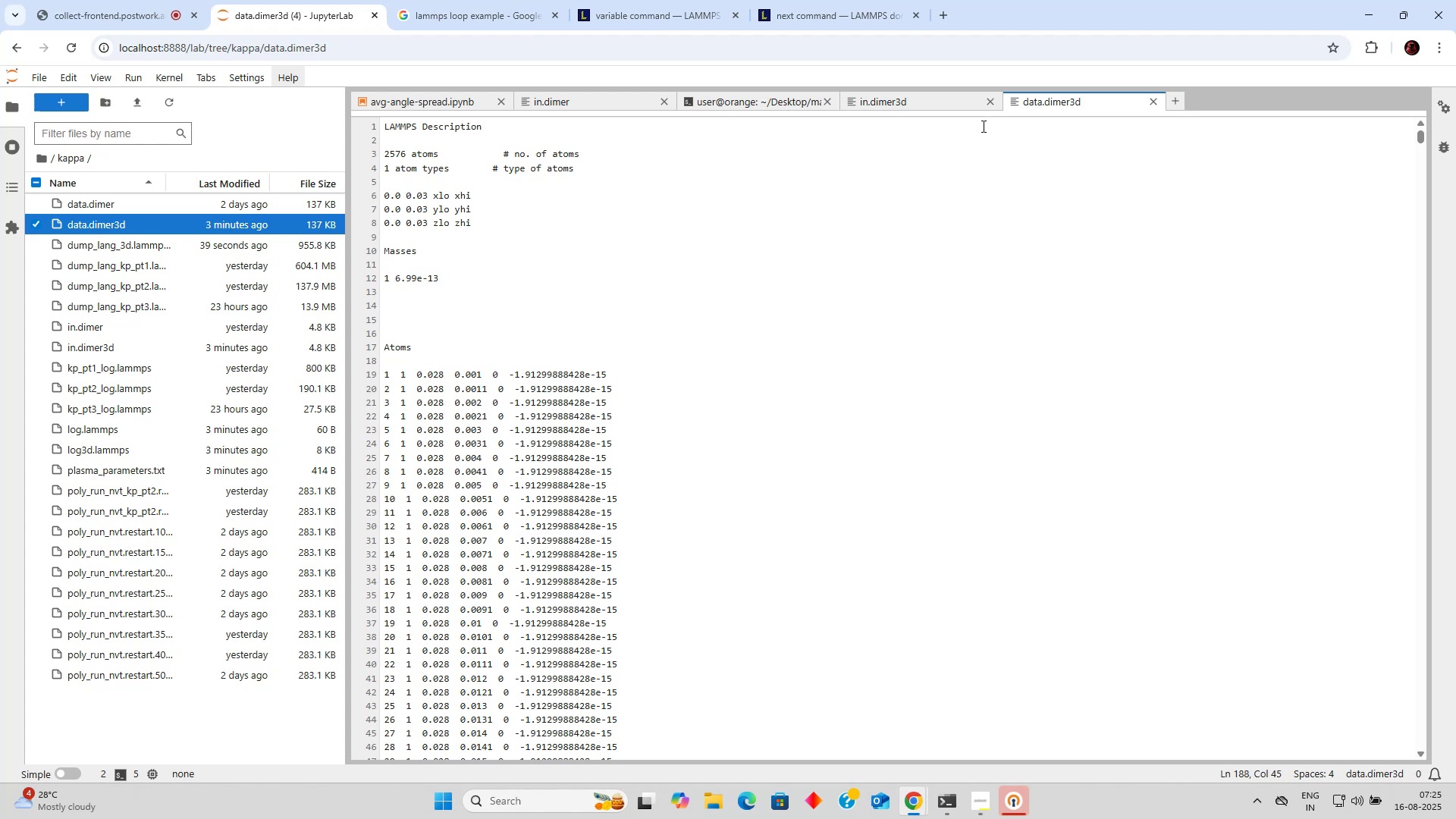 
left_click([952, 108])
 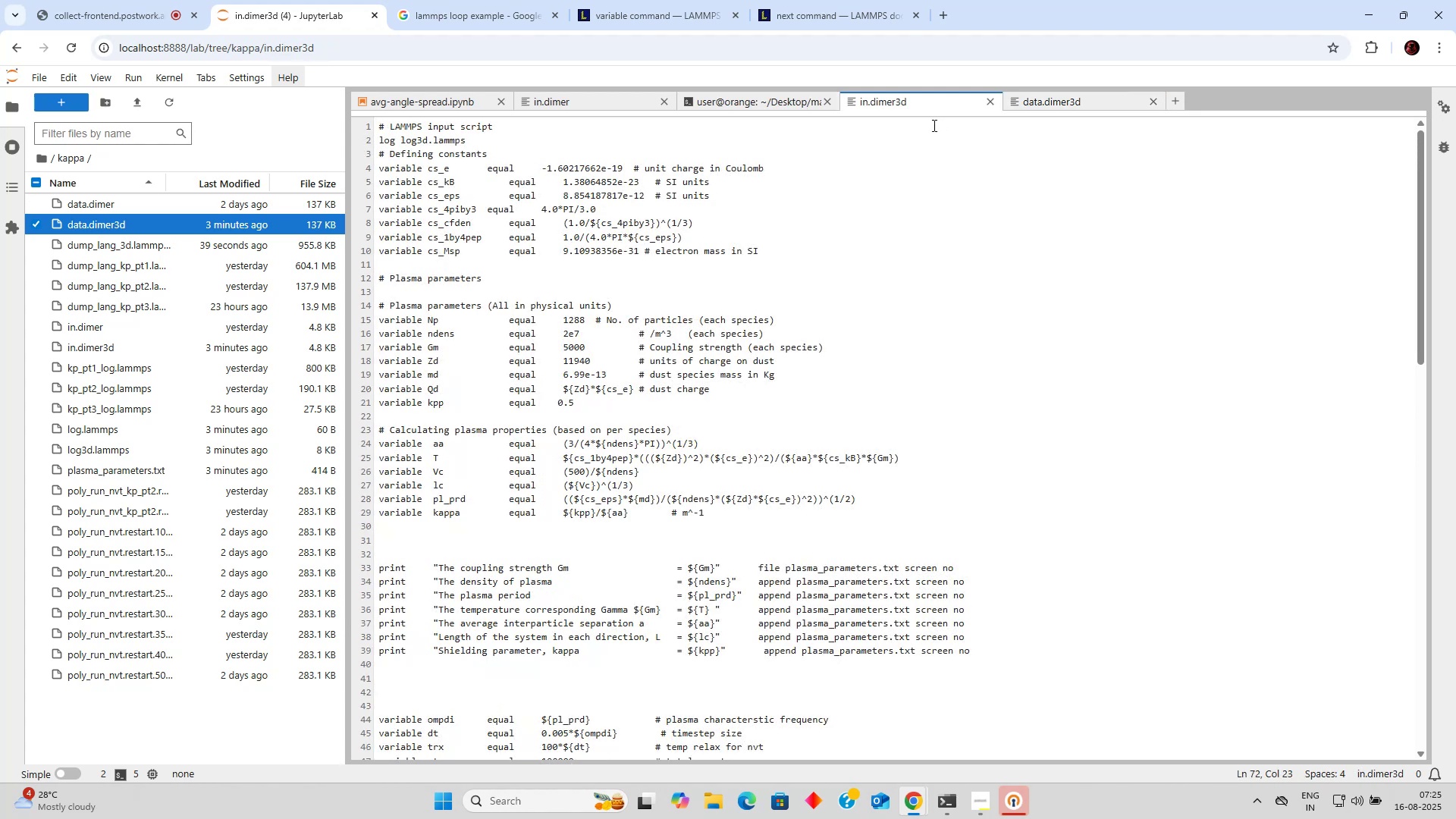 
left_click([758, 99])
 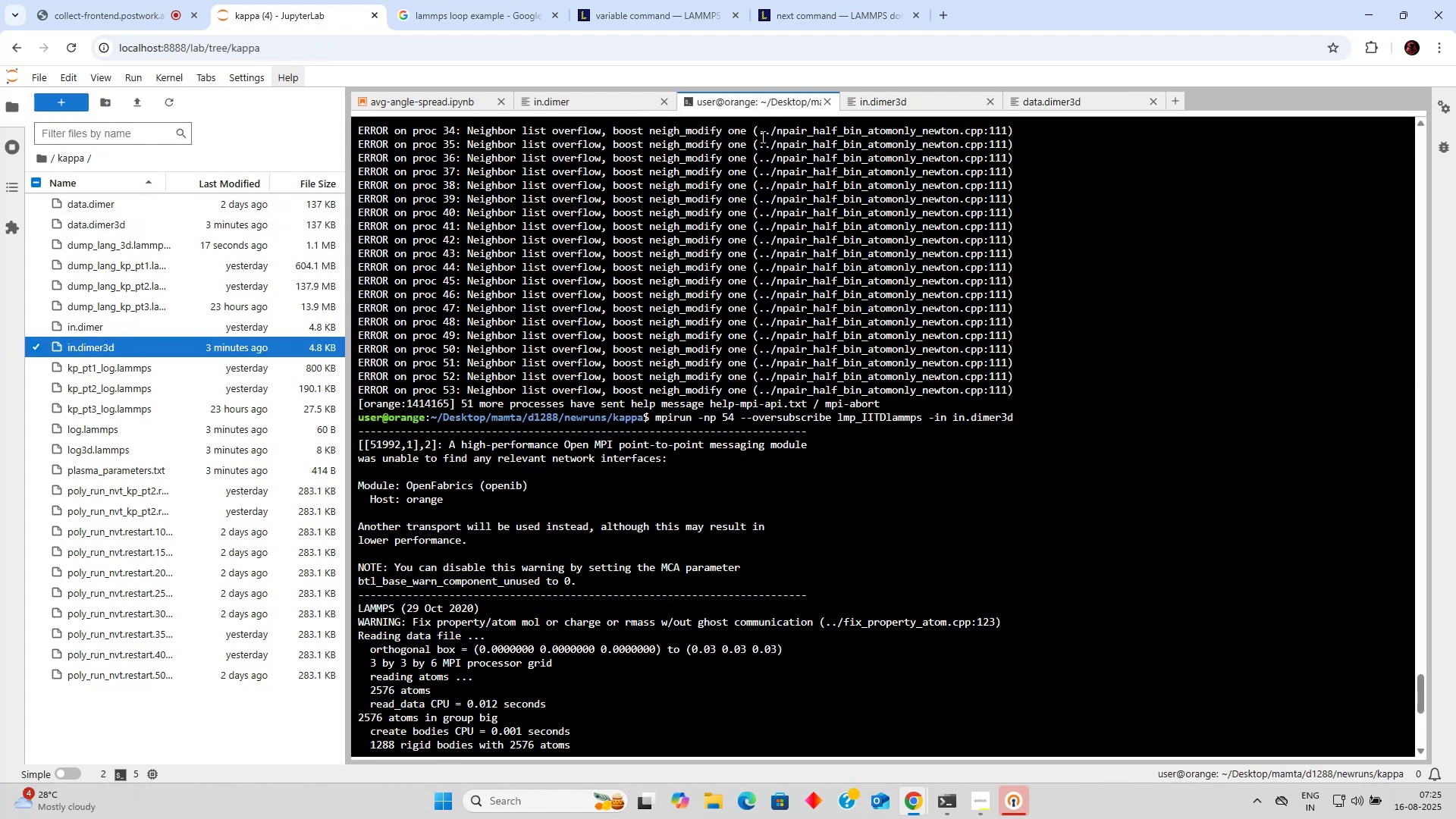 
scroll: coordinate [791, 388], scroll_direction: down, amount: 24.0
 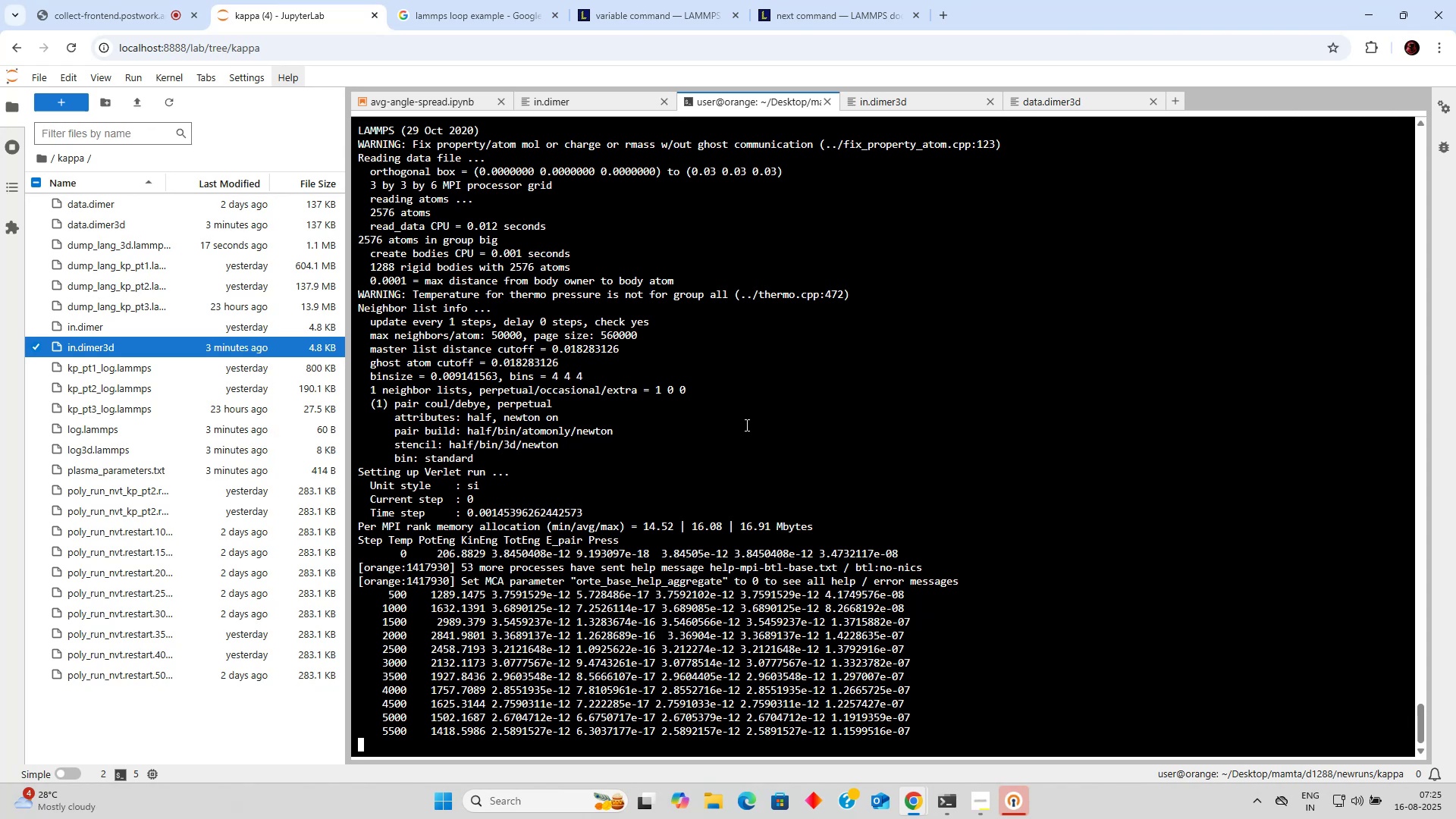 
left_click_drag(start_coordinate=[516, 665], to_coordinate=[622, 674])
 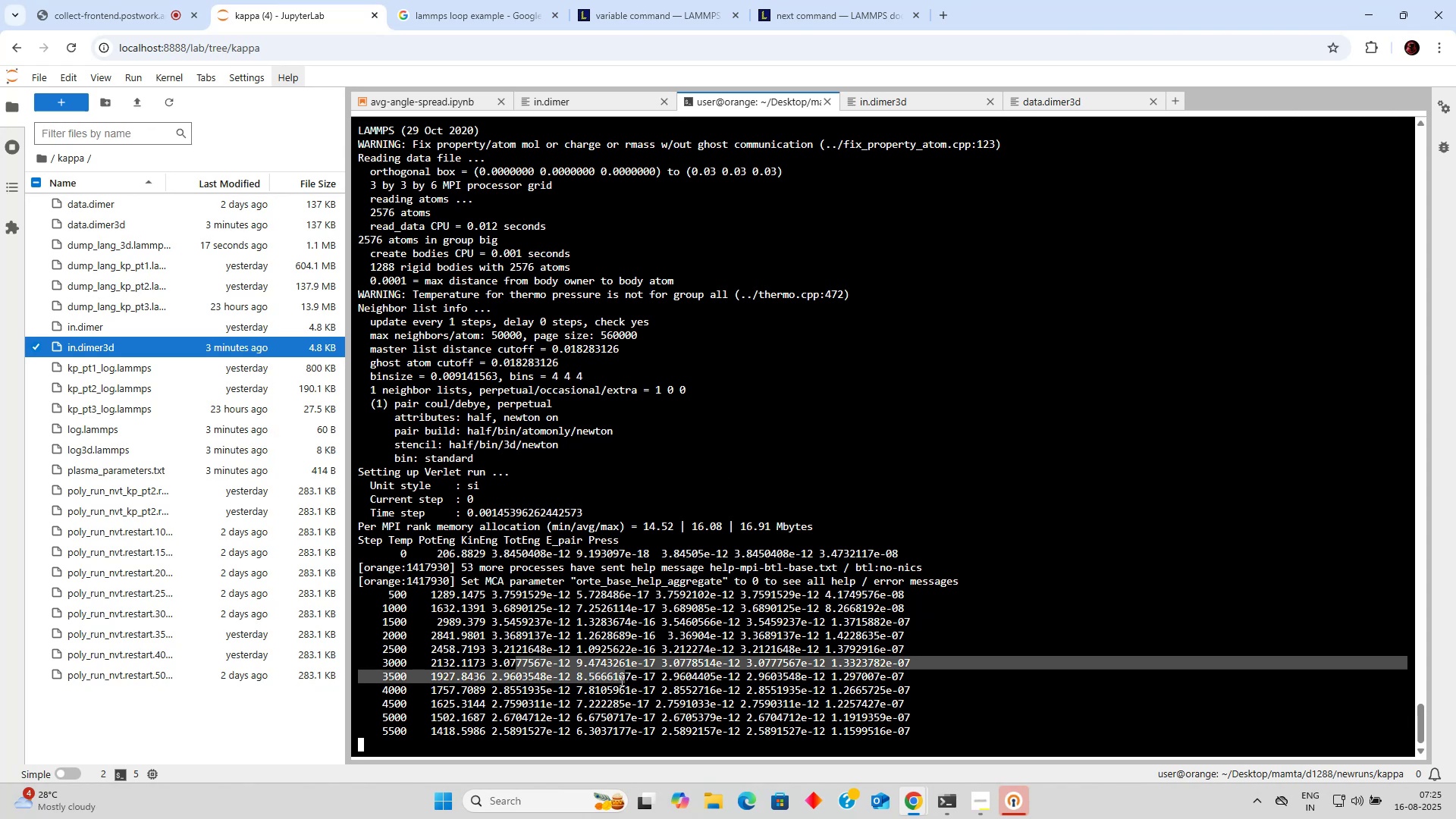 
left_click([621, 682])
 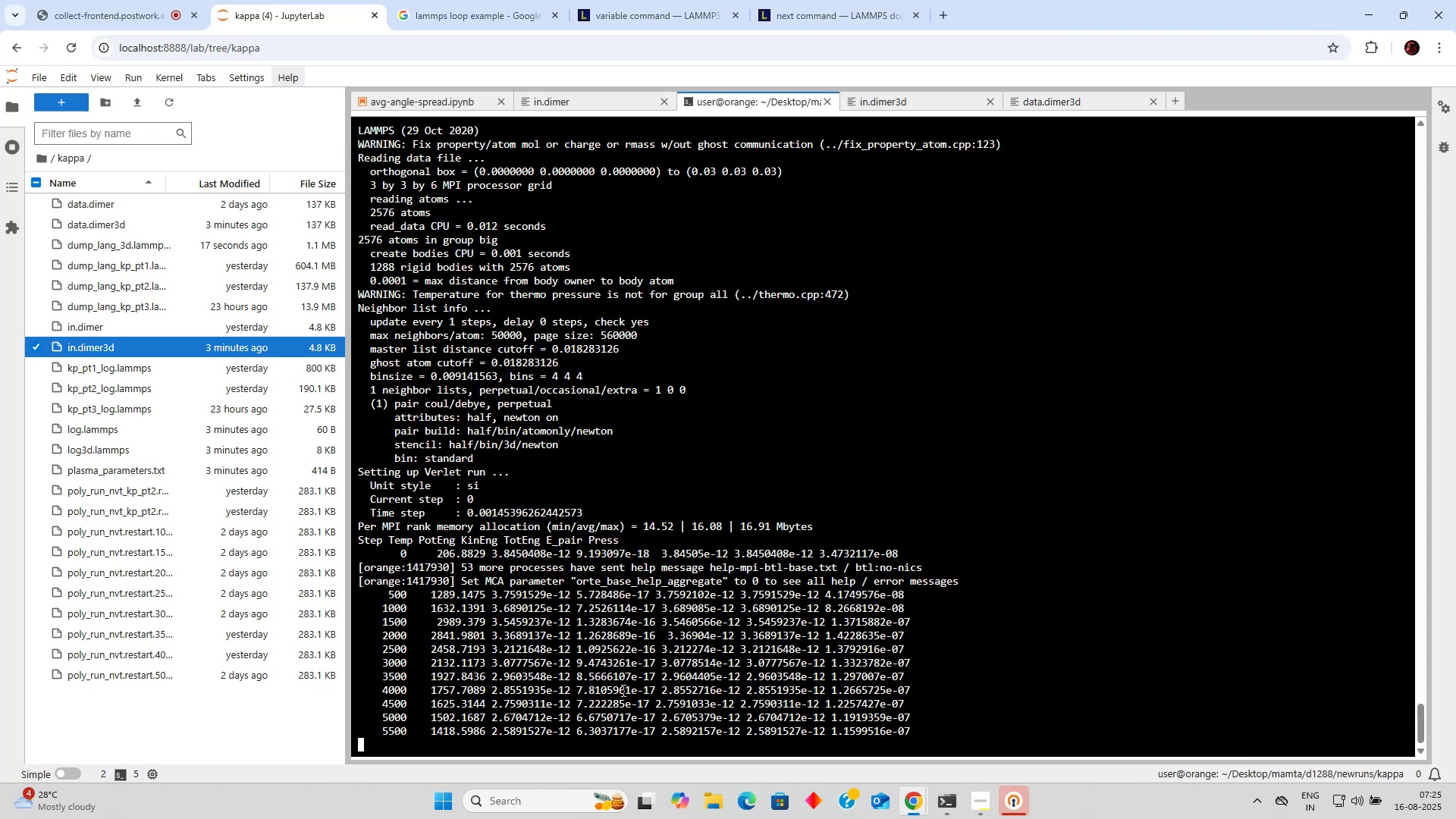 
left_click_drag(start_coordinate=[602, 686], to_coordinate=[570, 686])
 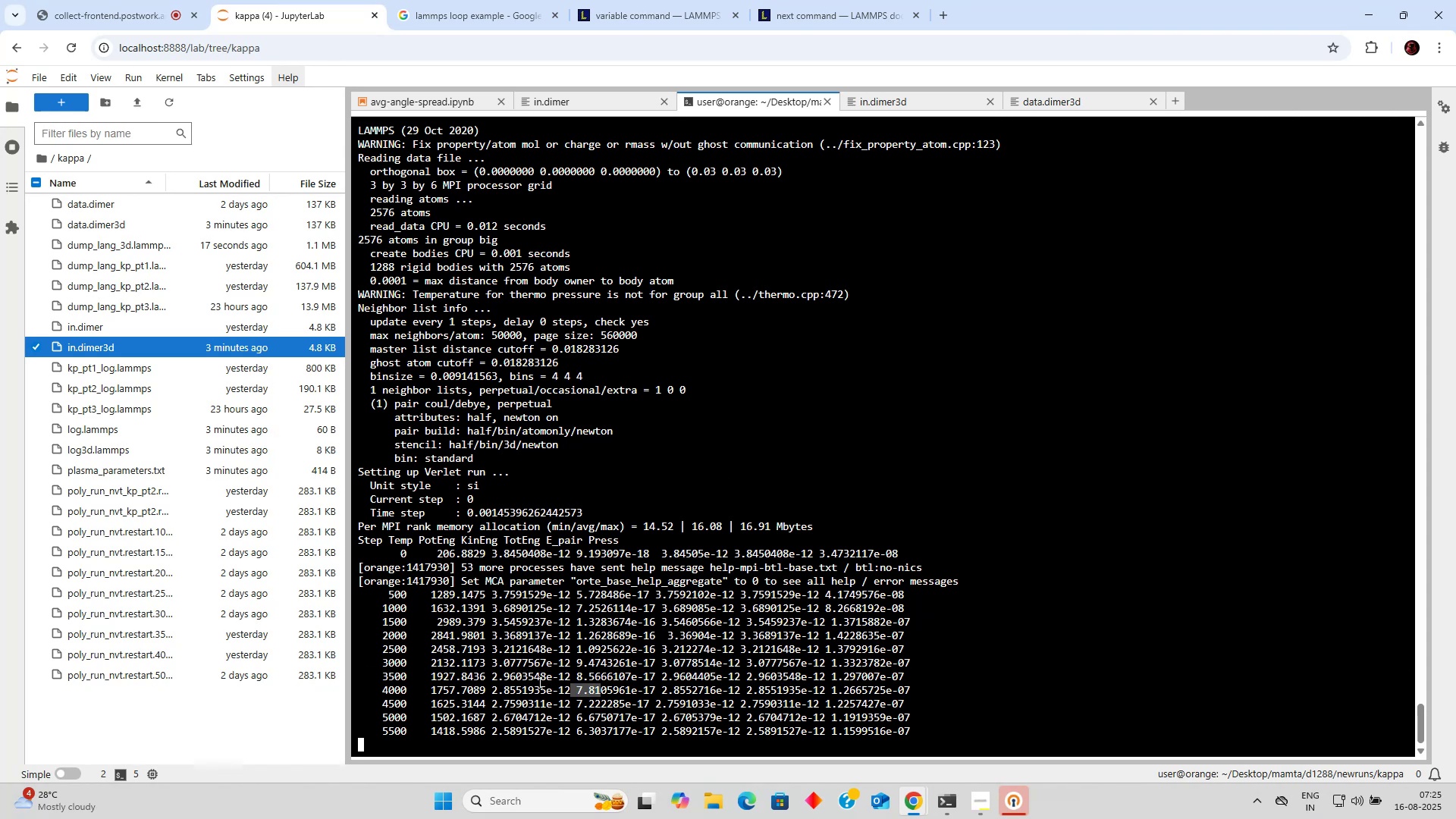 
triple_click([538, 682])
 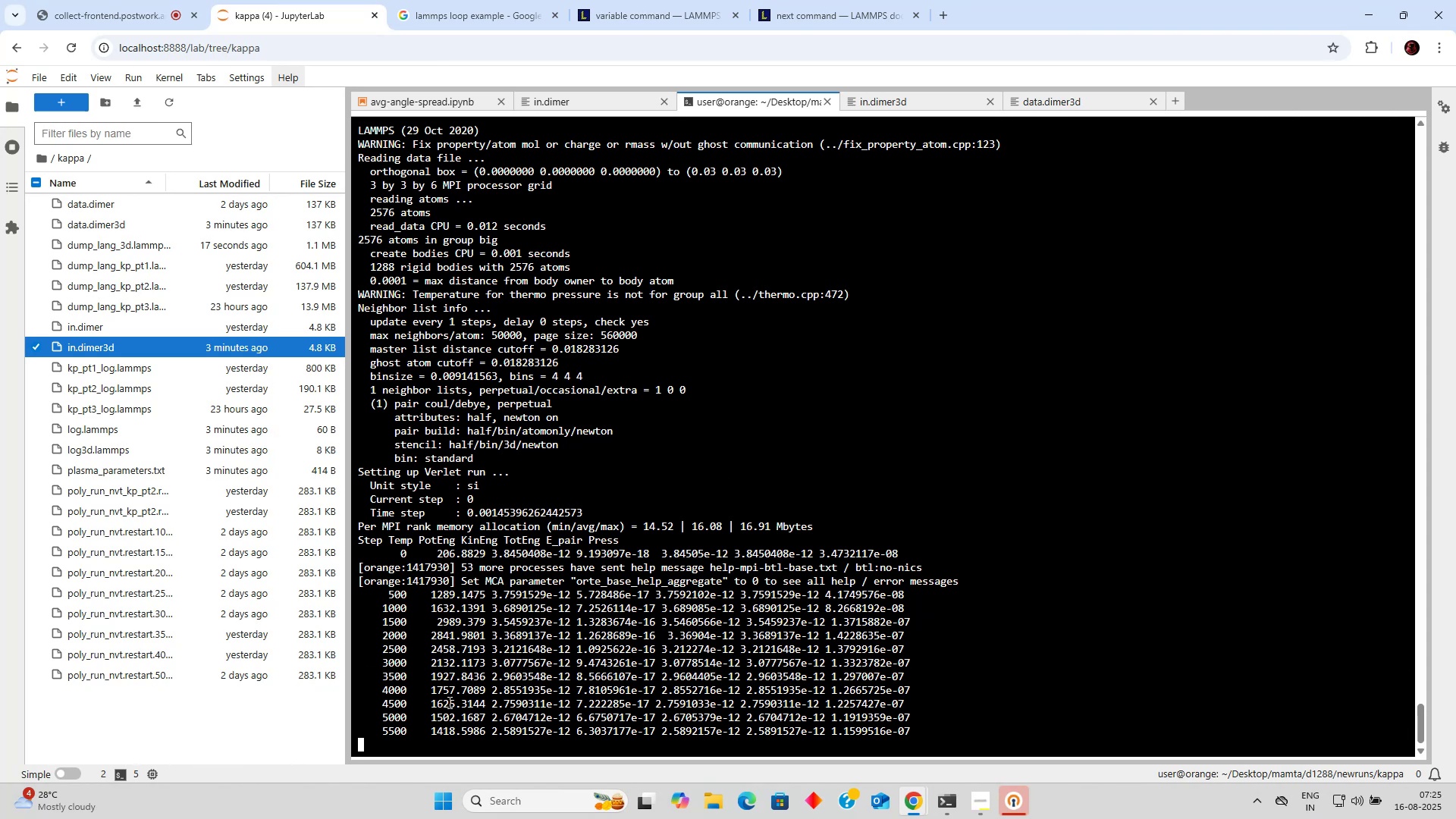 
left_click_drag(start_coordinate=[419, 739], to_coordinate=[467, 735])
 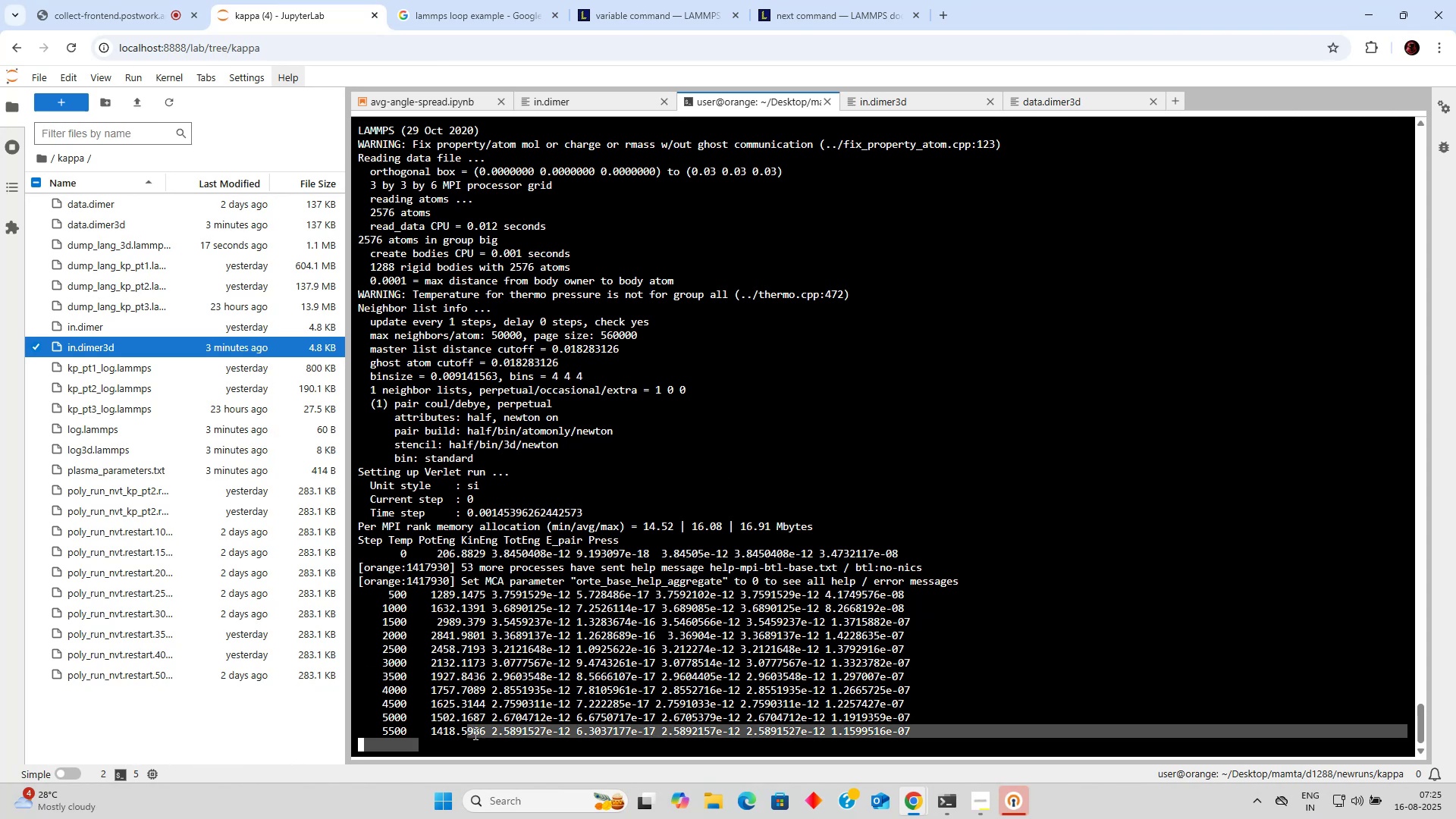 
left_click([479, 733])
 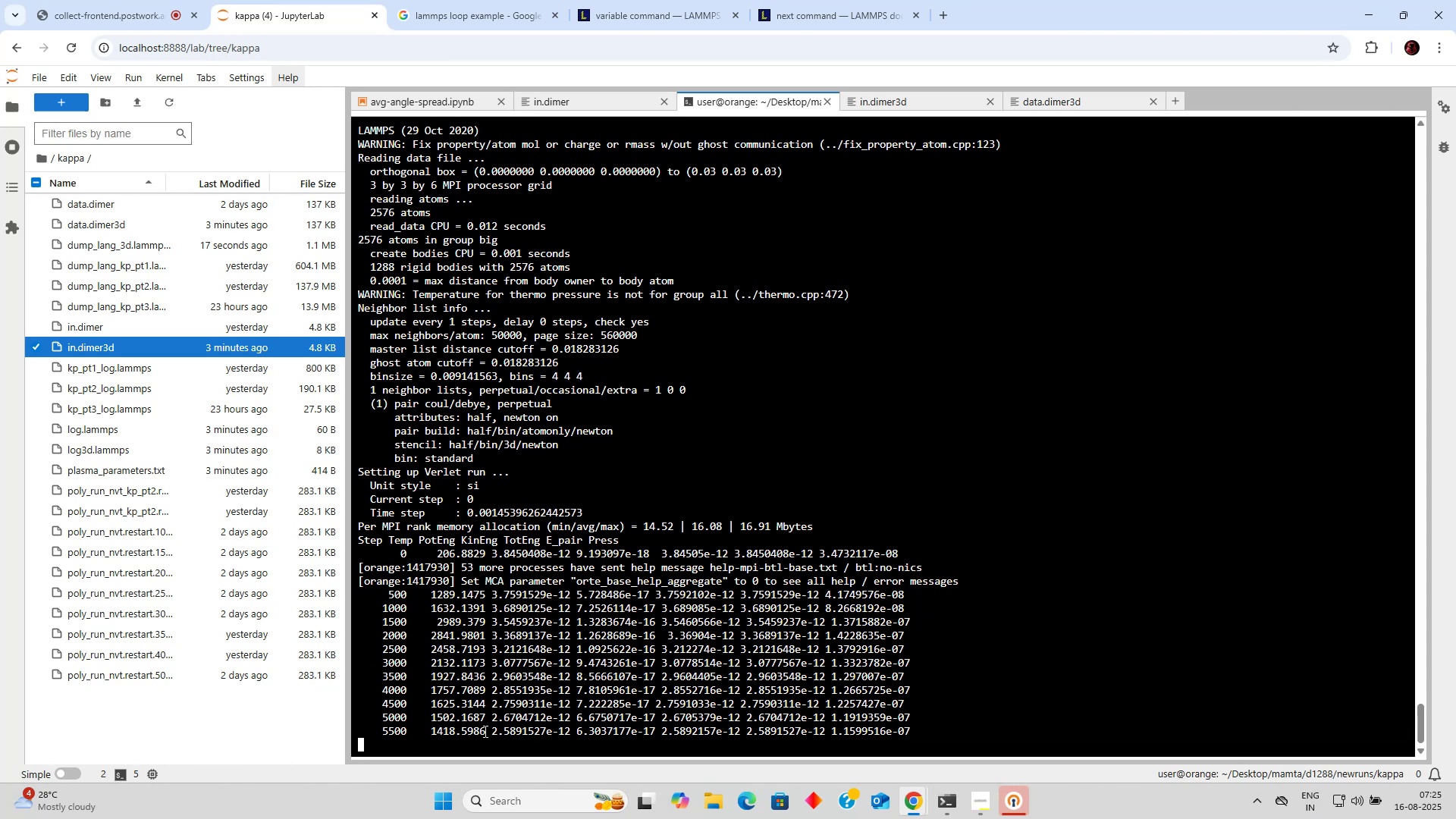 
left_click_drag(start_coordinate=[484, 731], to_coordinate=[433, 732])
 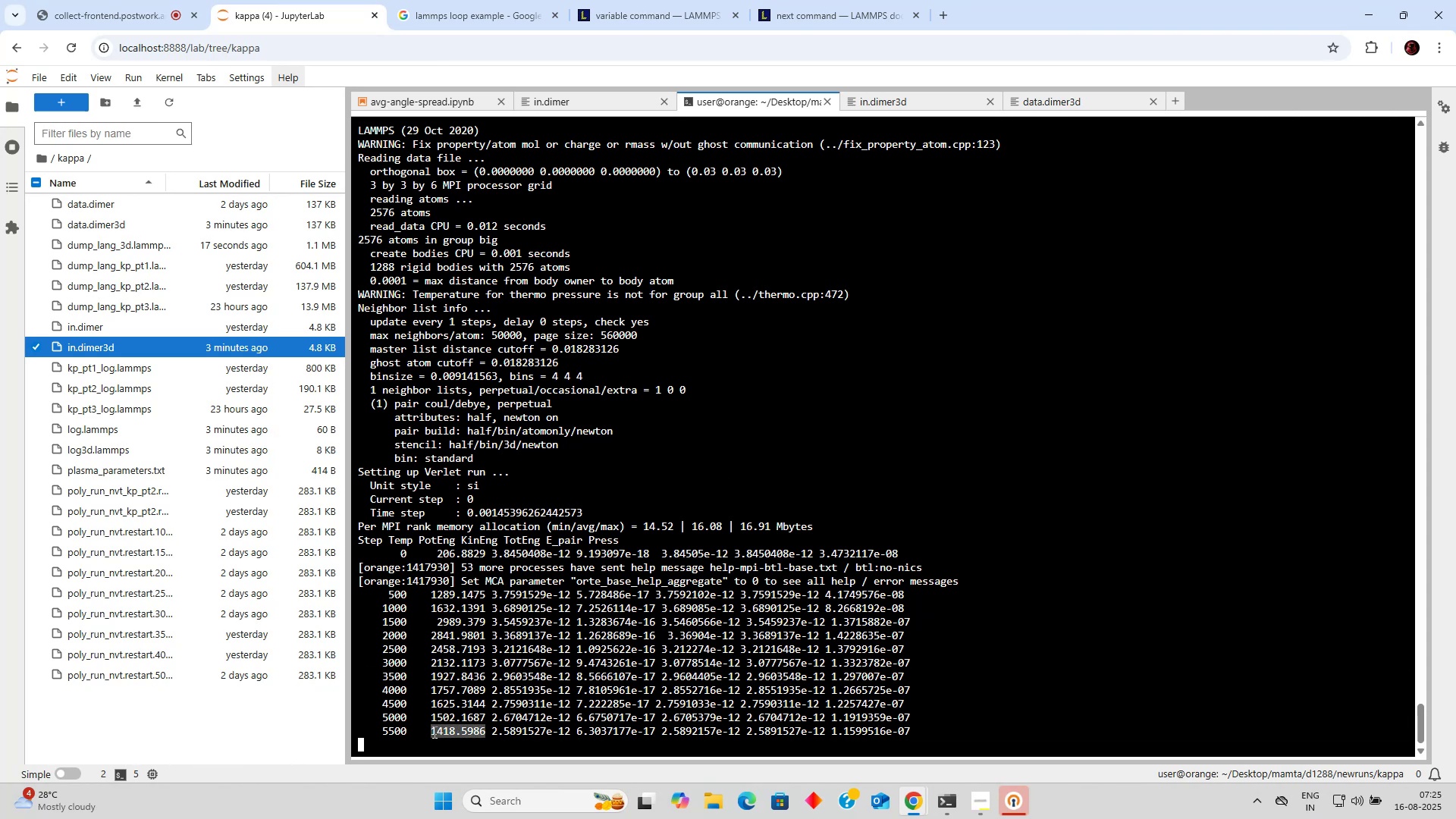 
left_click([433, 732])
 